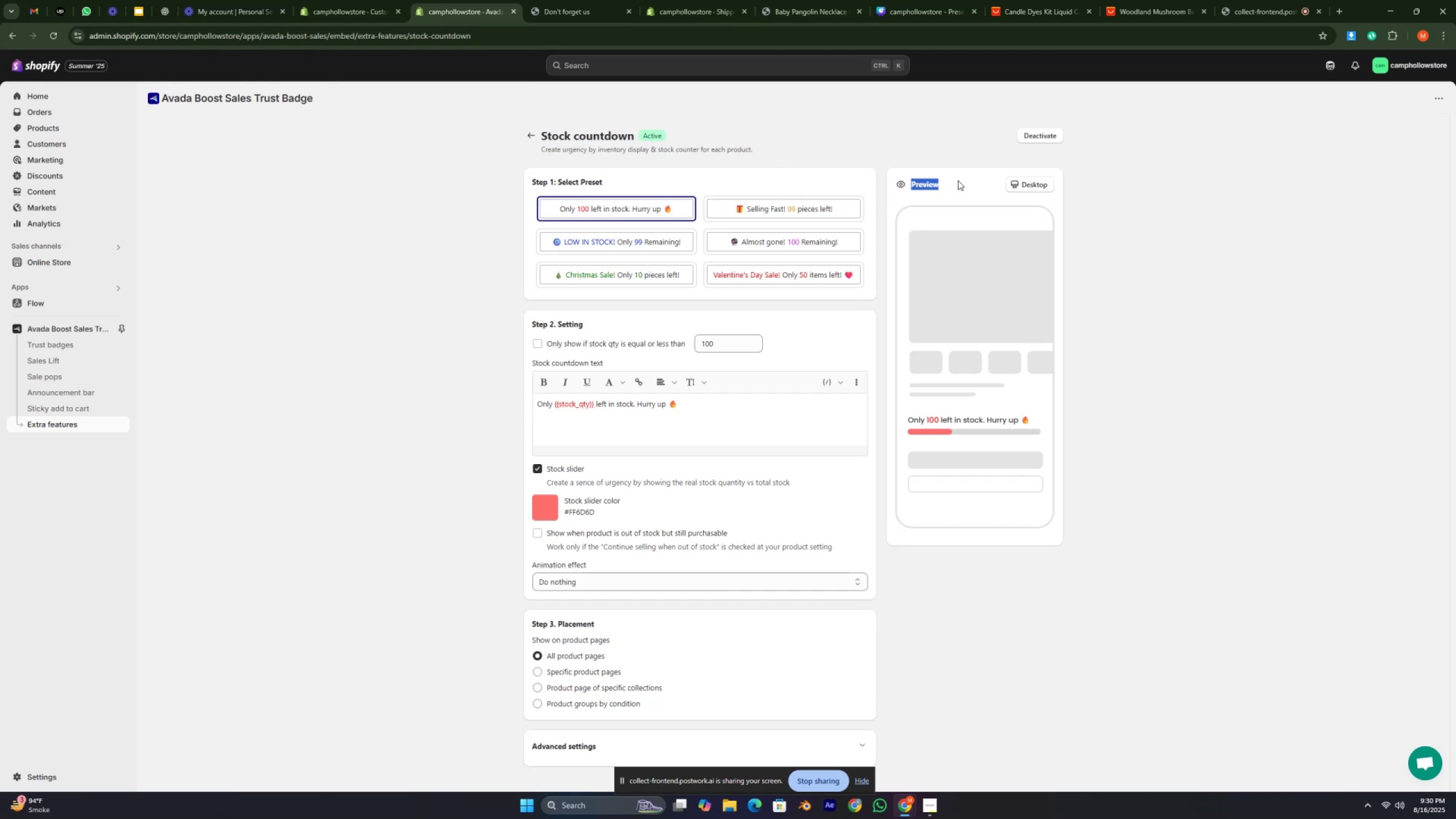 
triple_click([959, 180])
 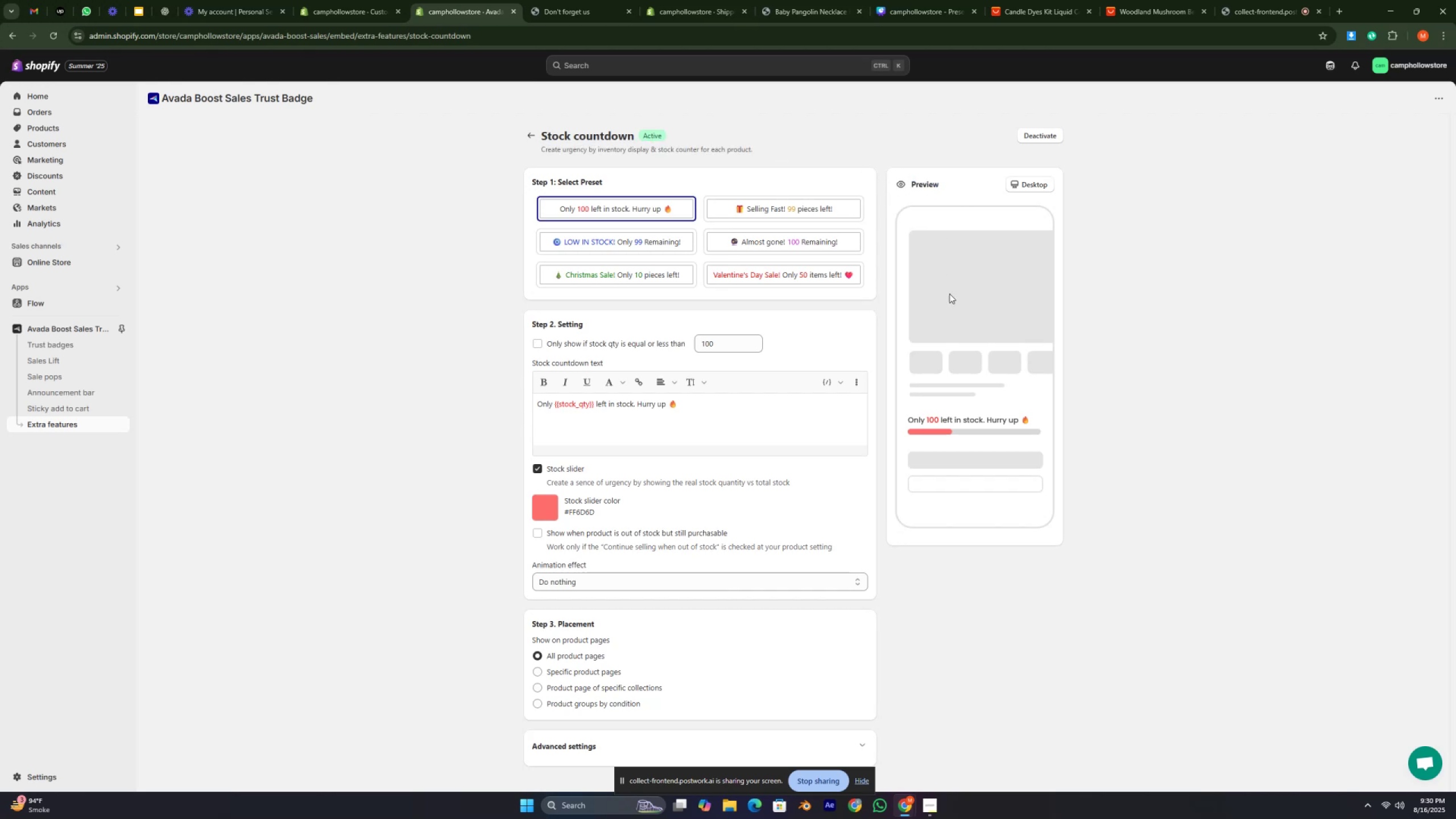 
double_click([952, 293])
 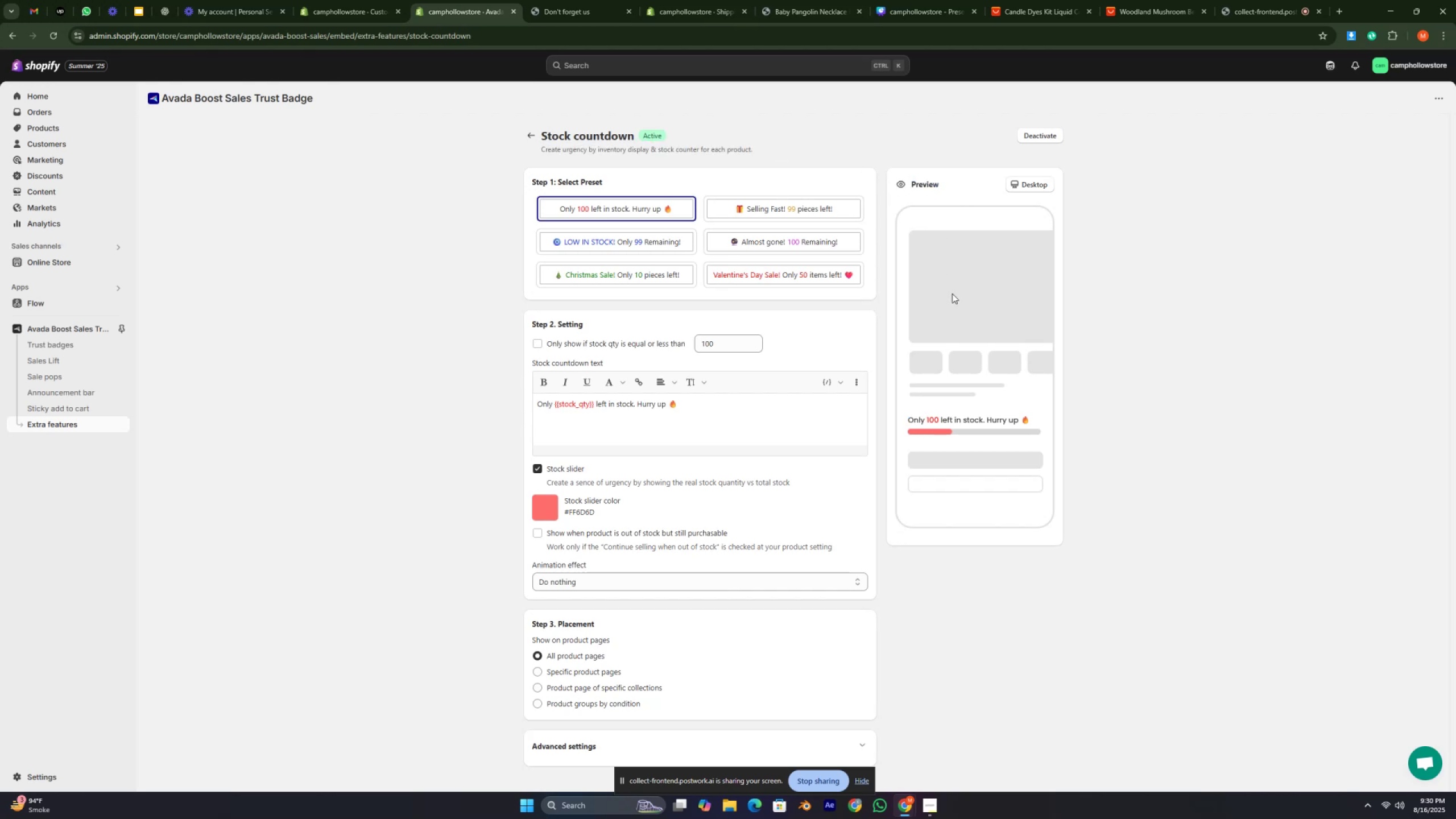 
right_click([952, 293])
 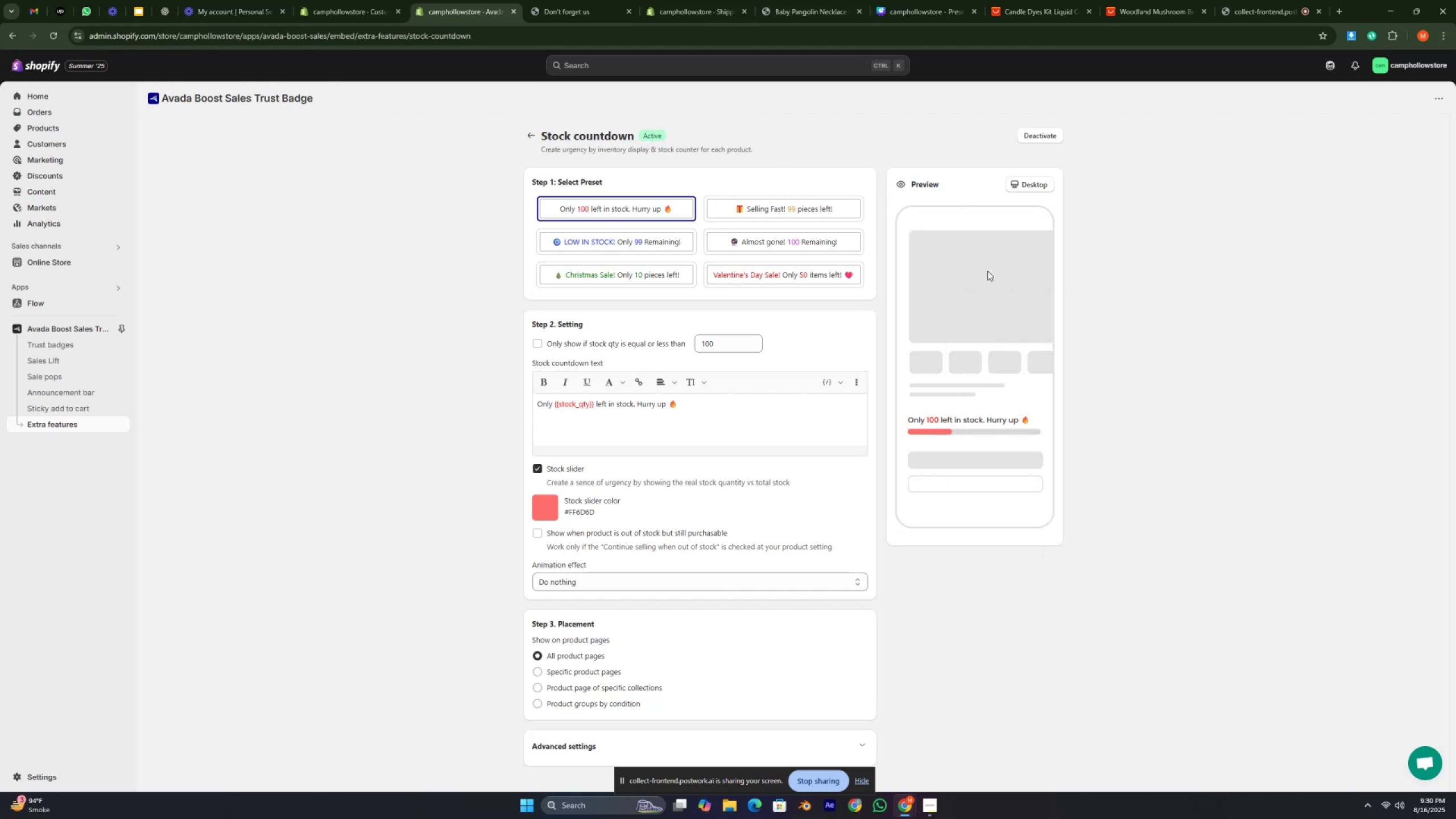 
double_click([987, 271])
 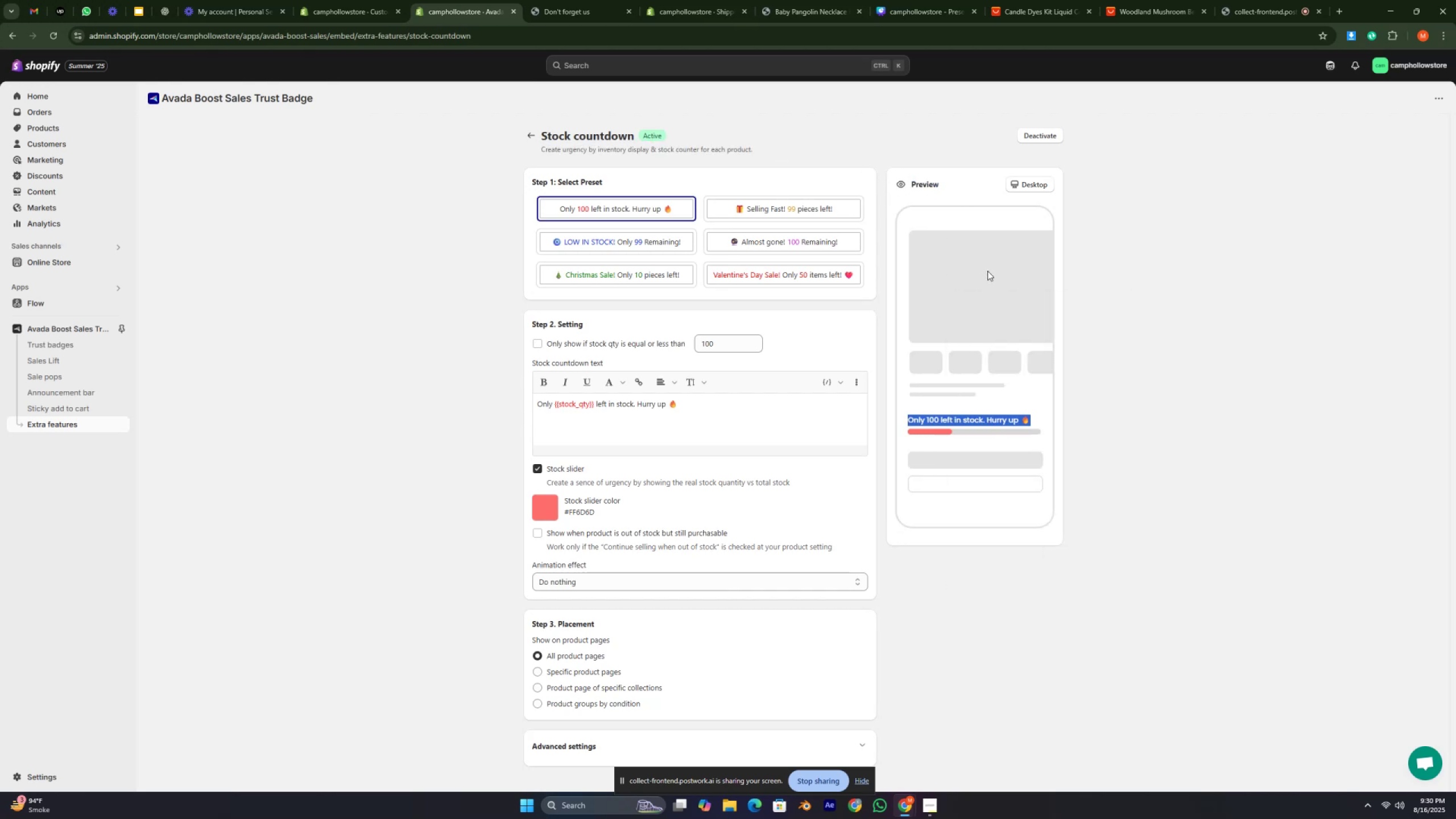 
triple_click([987, 271])
 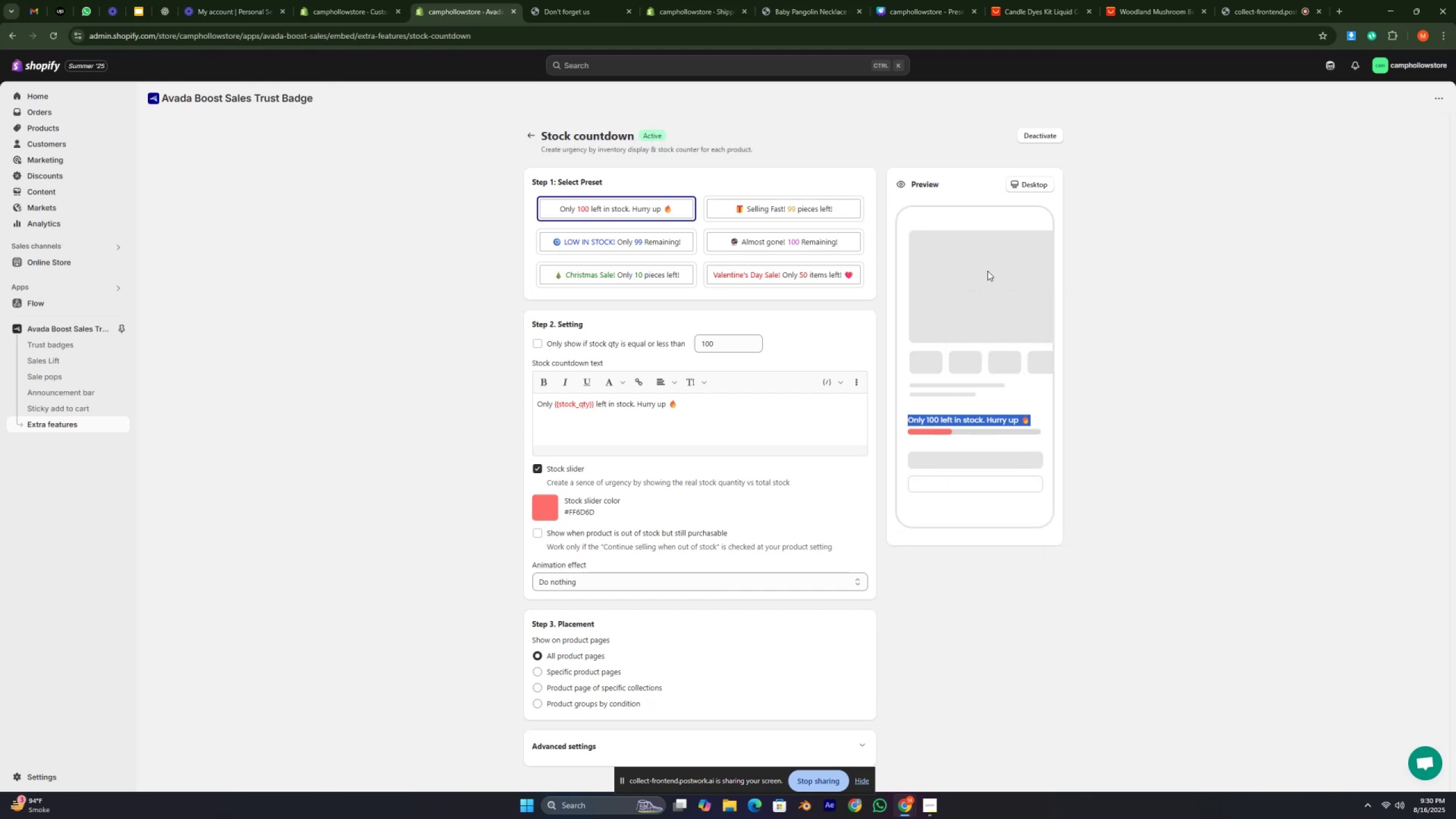 
triple_click([987, 271])
 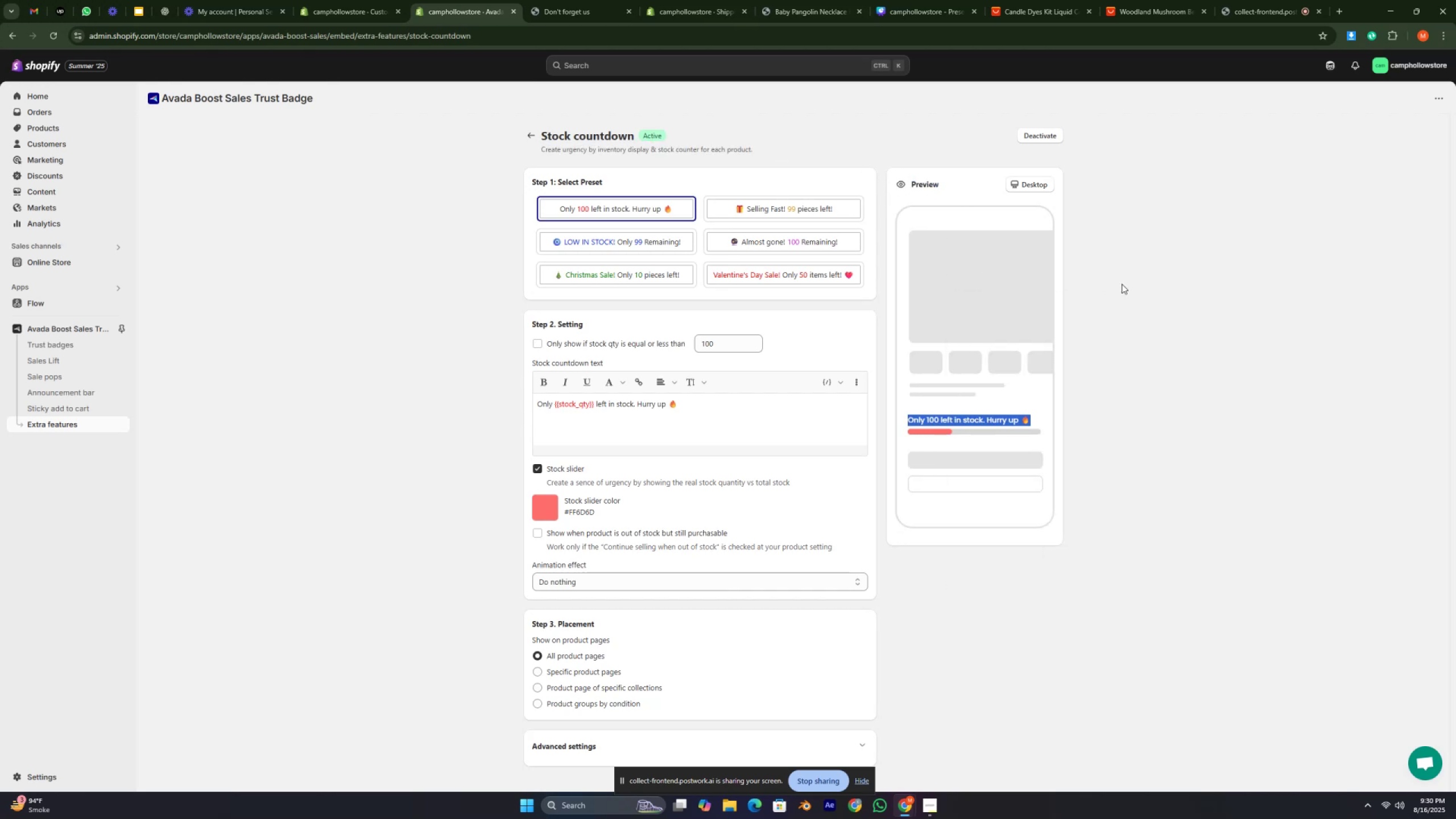 
triple_click([1122, 284])
 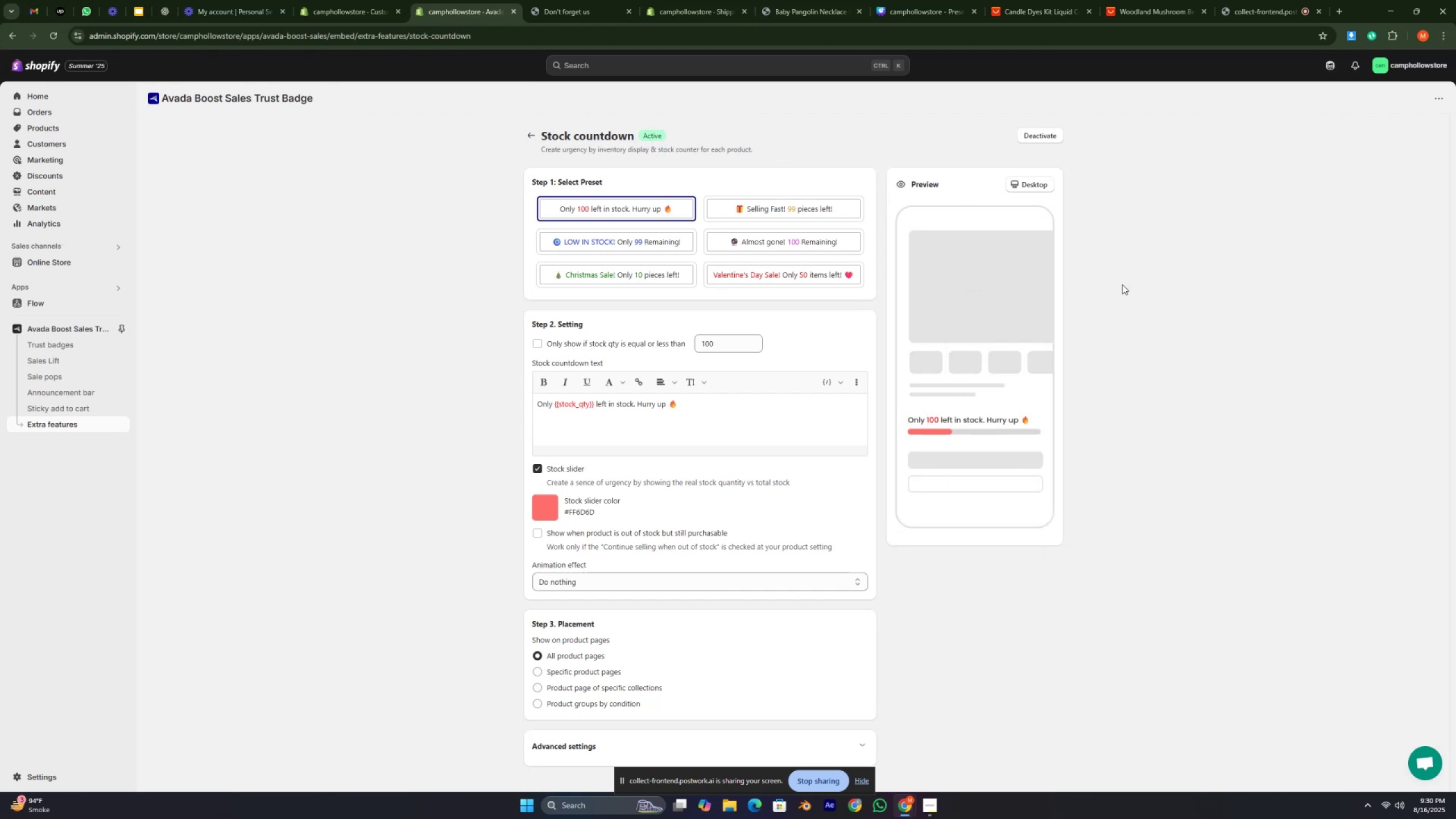 
left_click([1122, 285])
 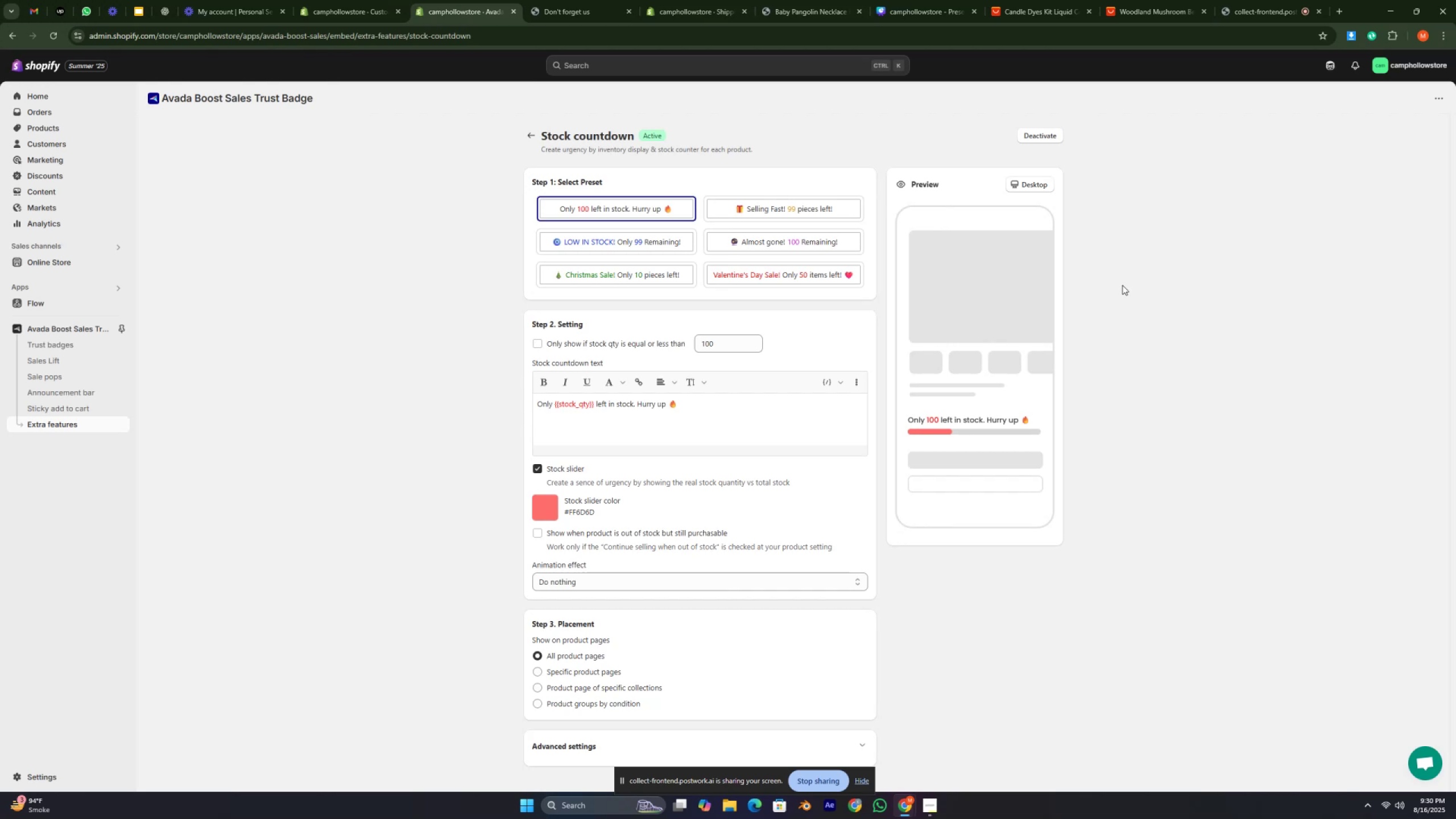 
wait(27.94)
 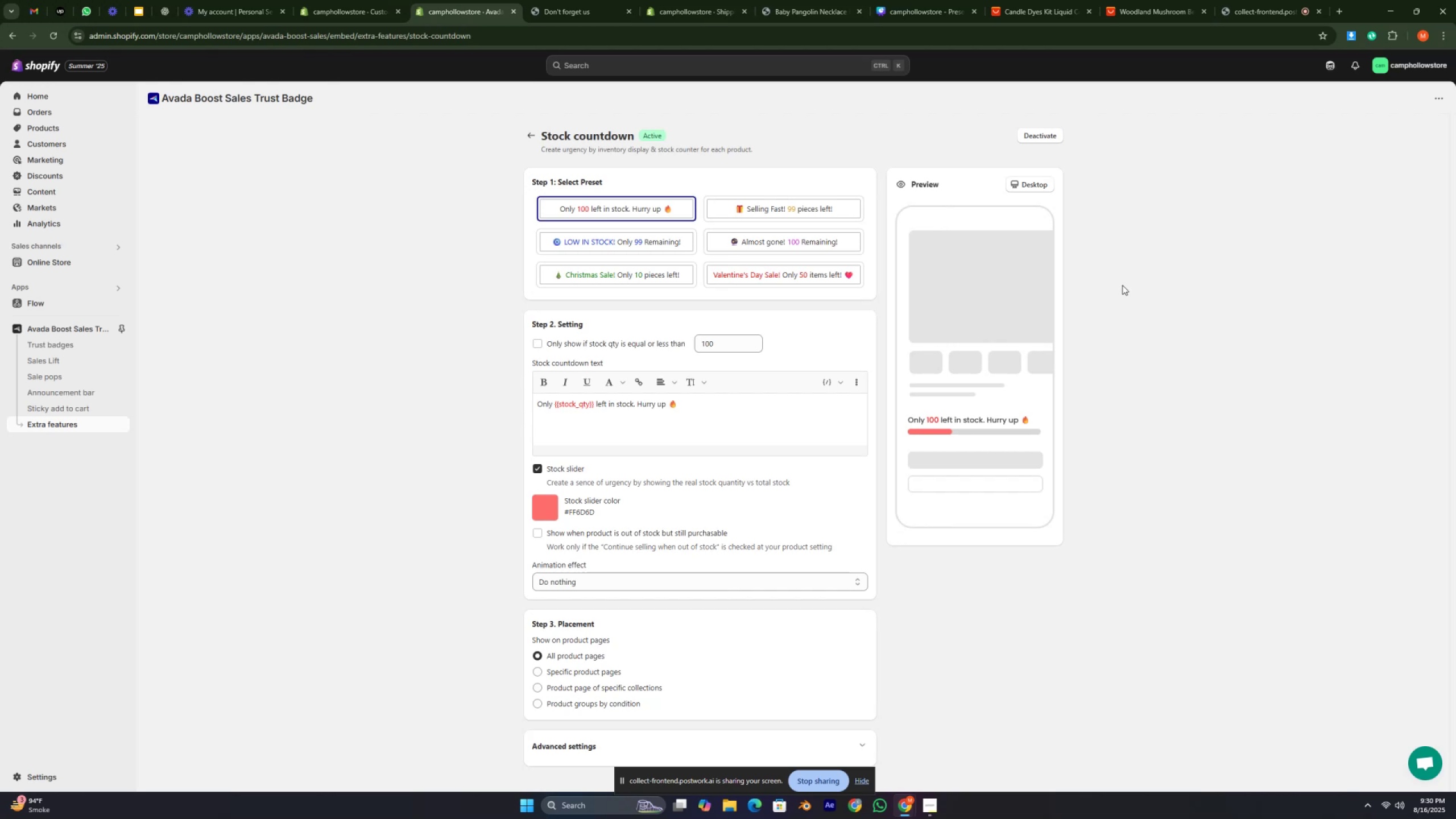 
key(Numpad2)
 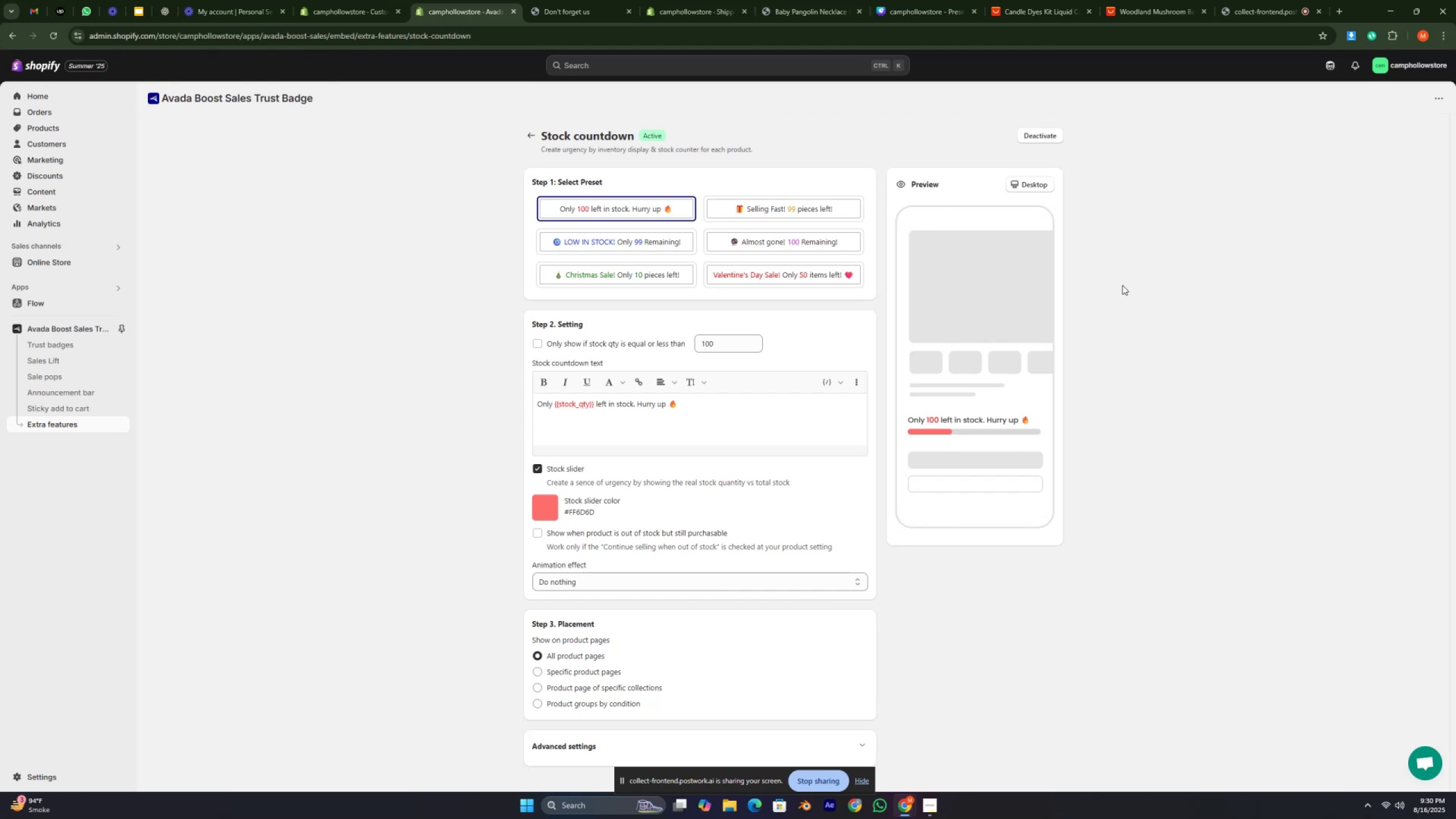 
key(Numpad2)
 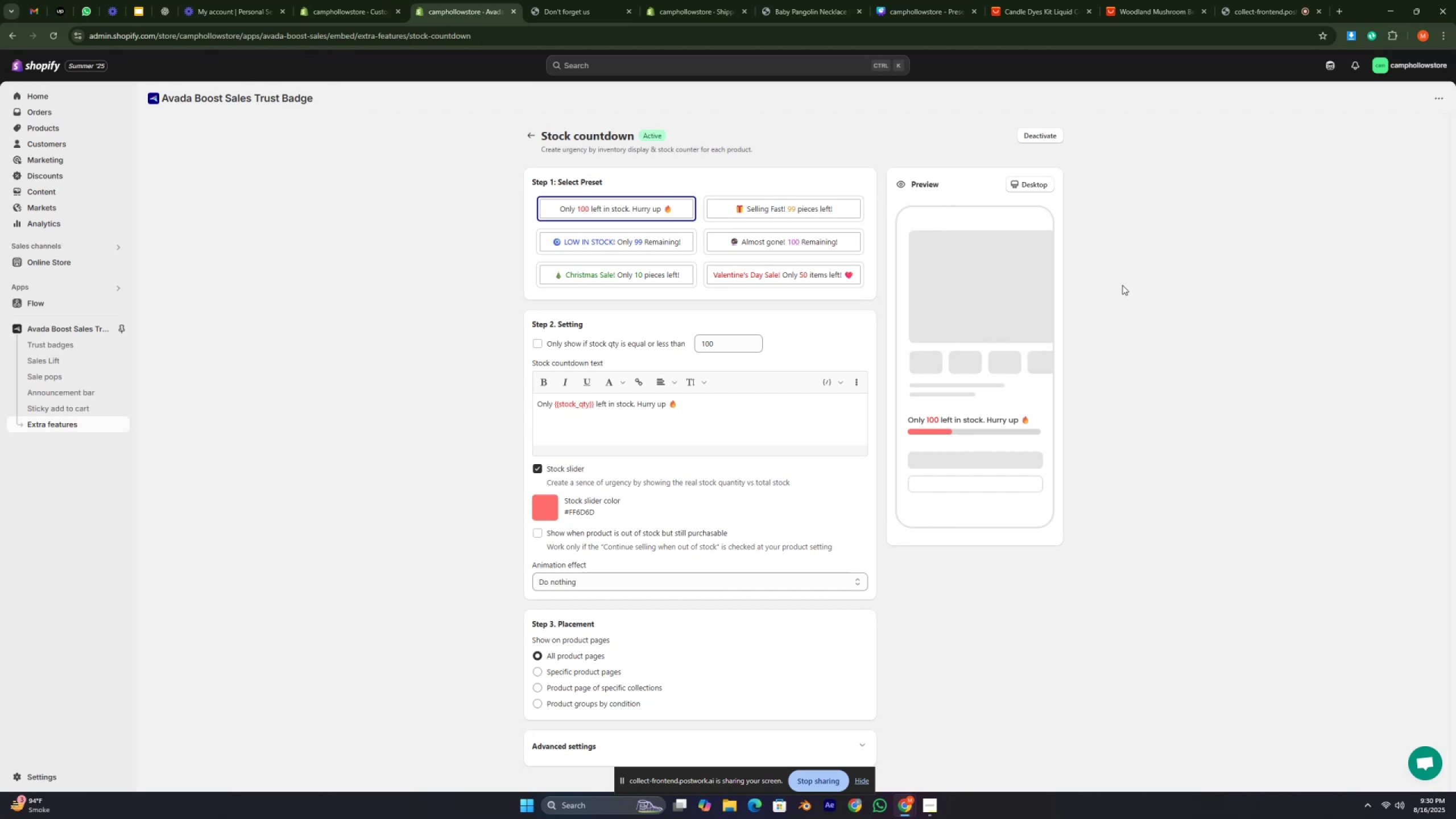 
key(Numpad2)
 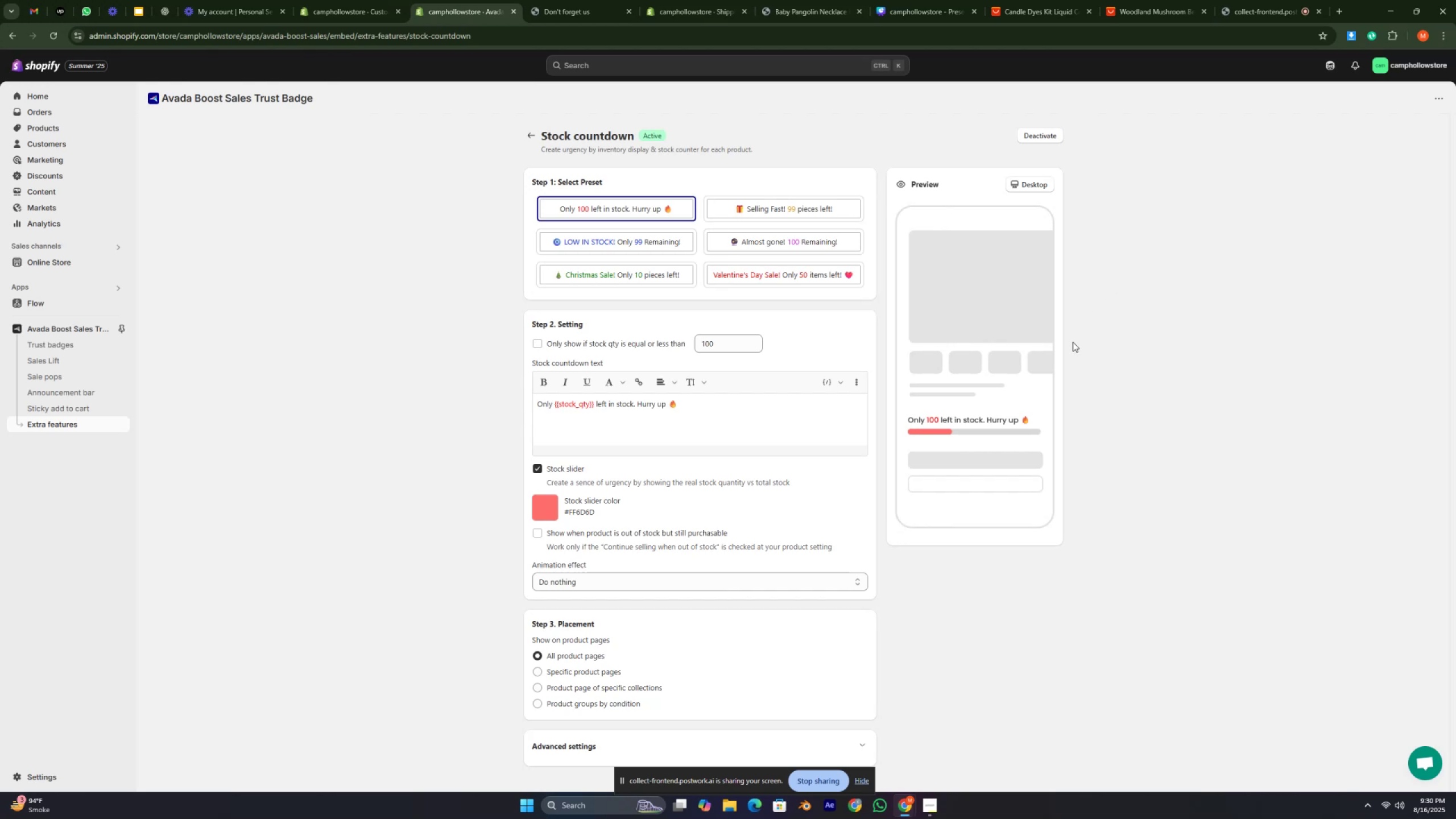 
scroll: coordinate [841, 453], scroll_direction: down, amount: 17.0
 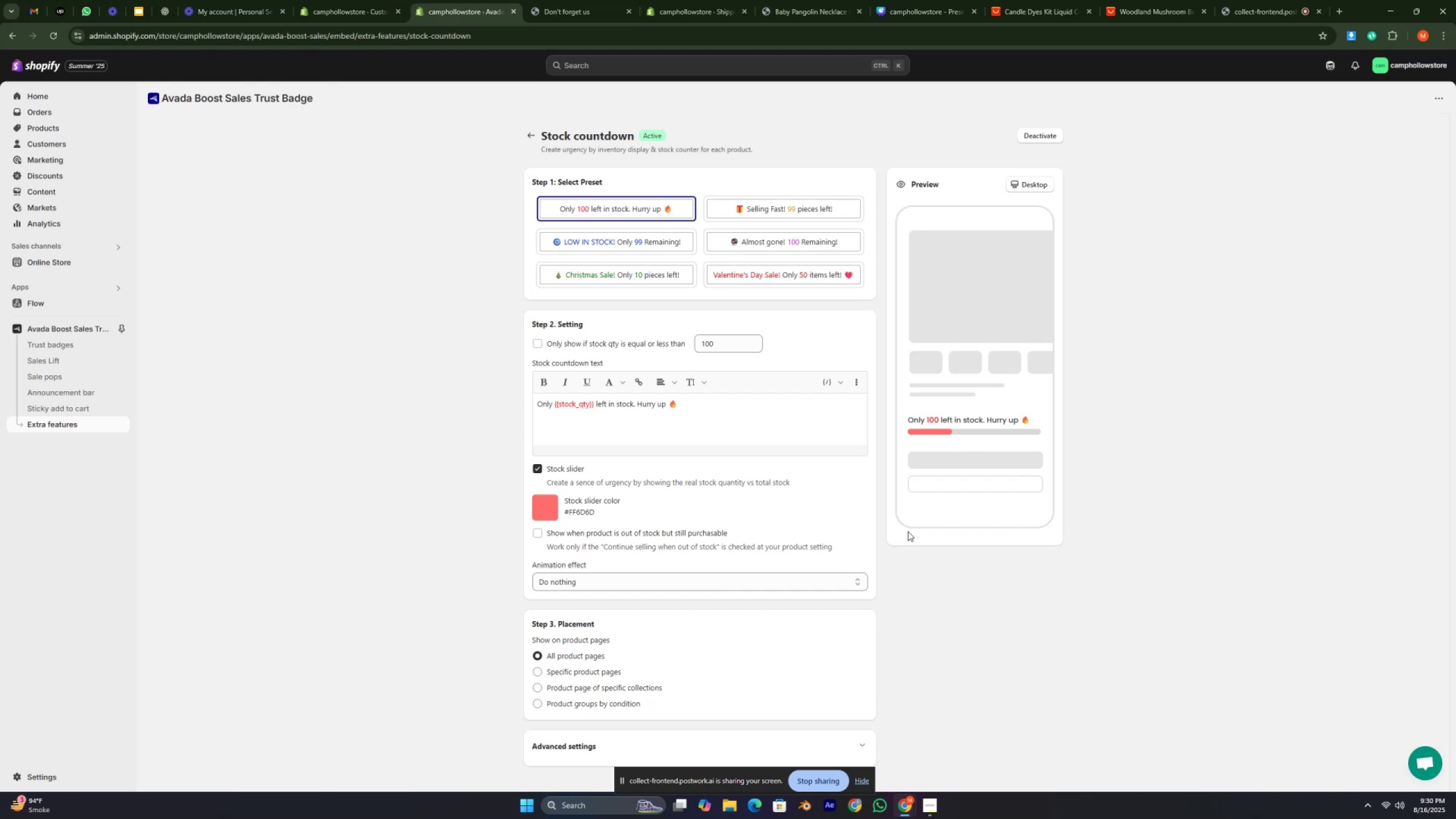 
left_click([908, 531])
 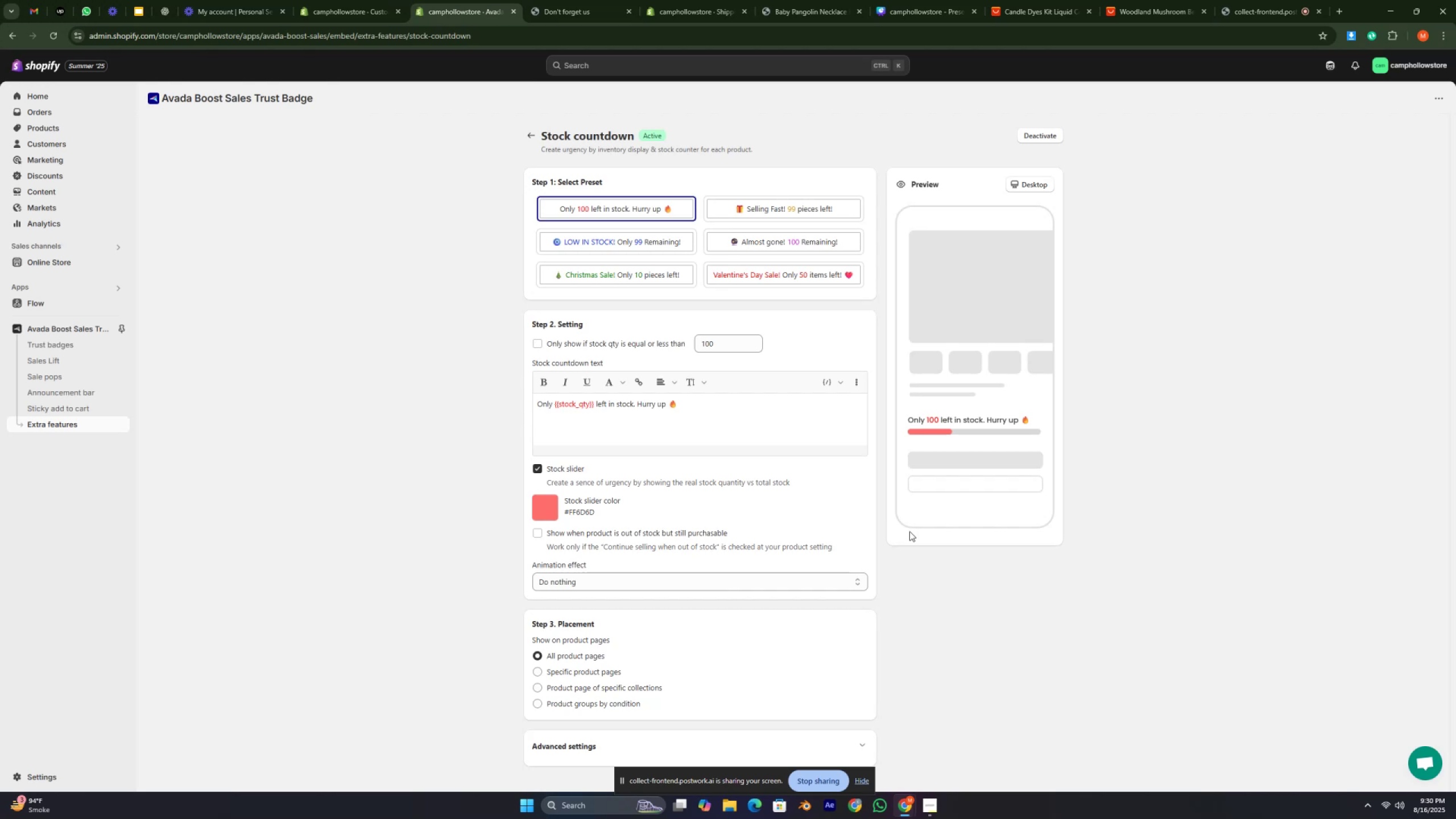 
wait(17.83)
 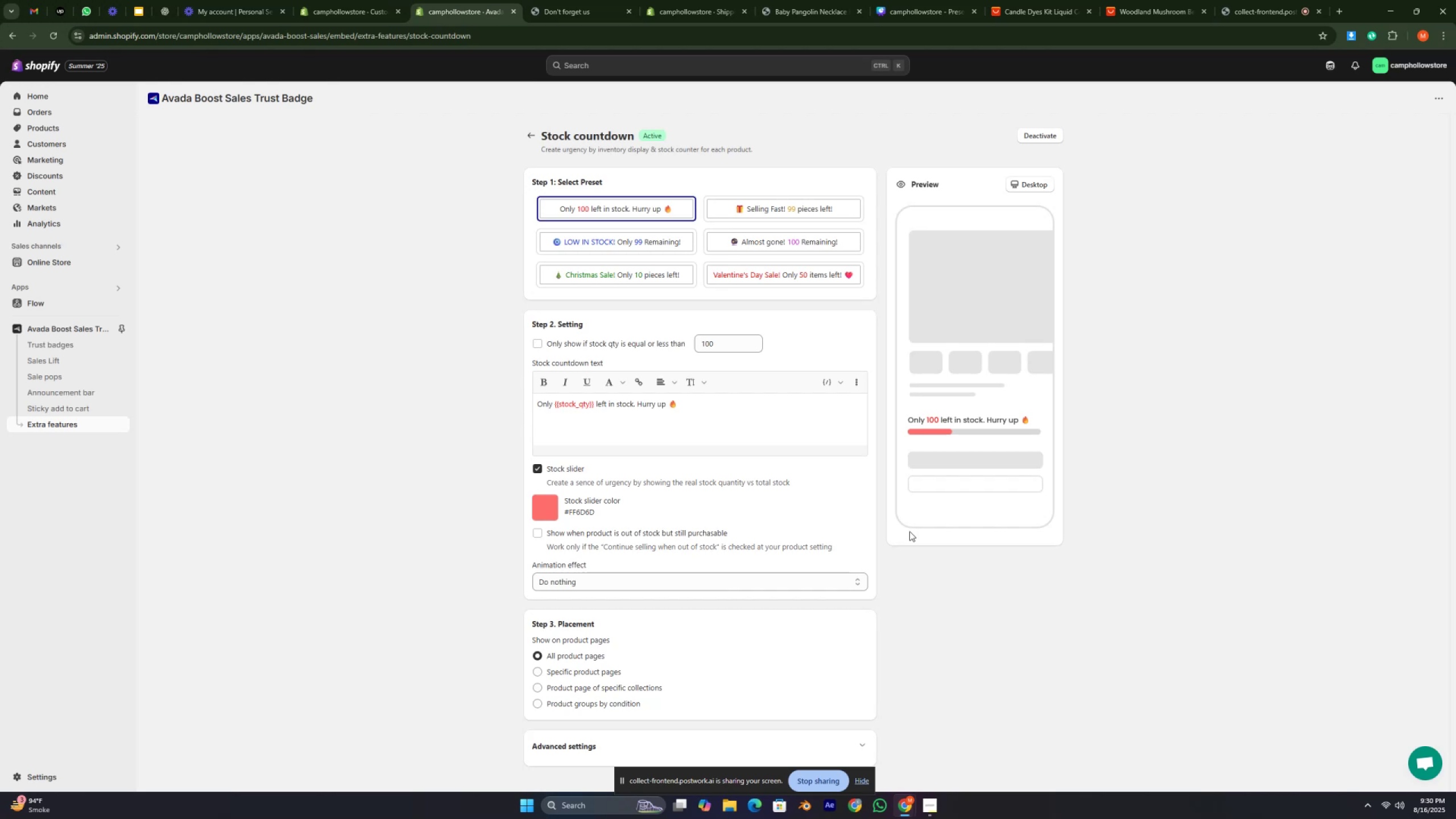 
double_click([528, 135])
 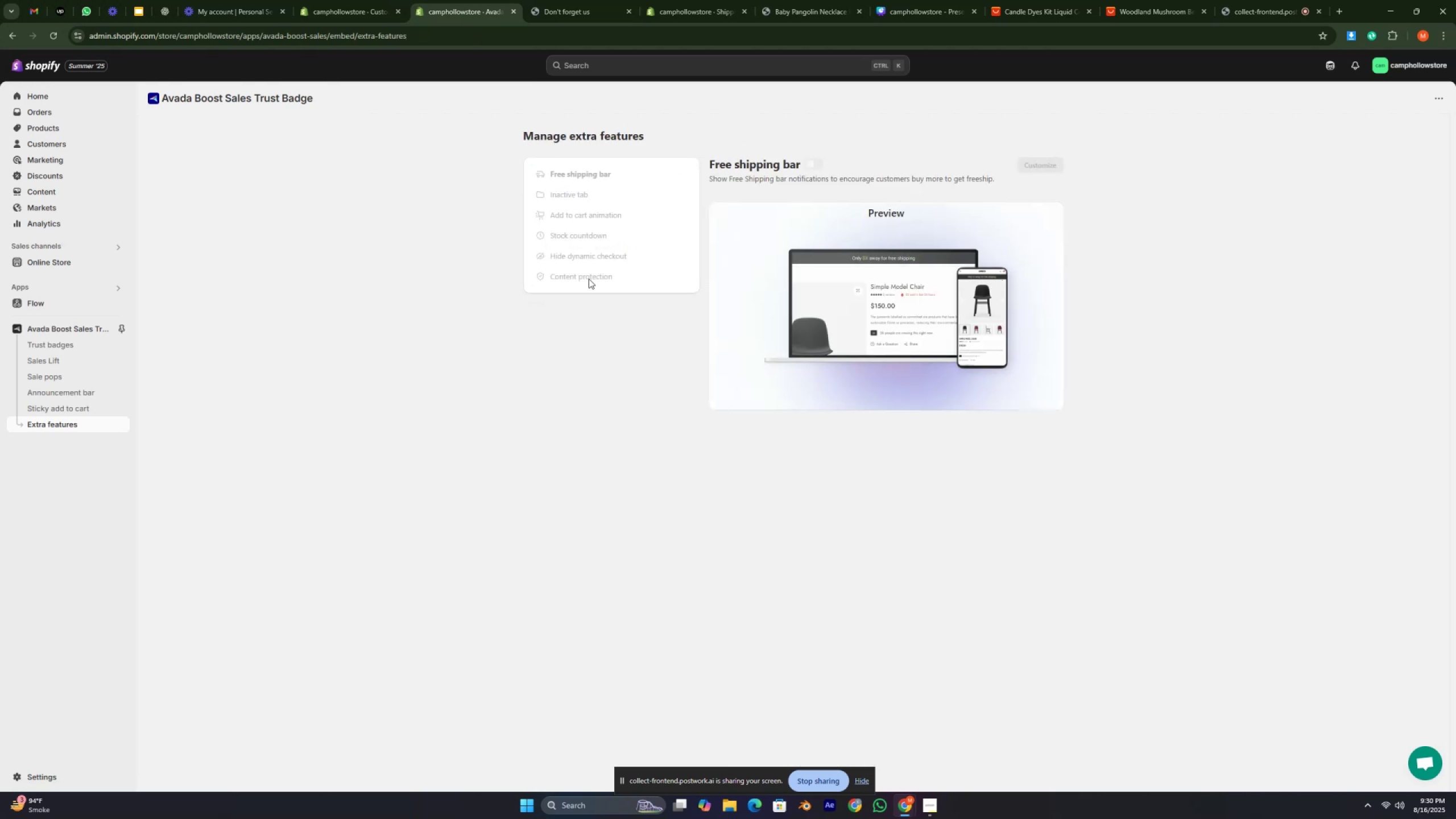 
left_click([585, 280])
 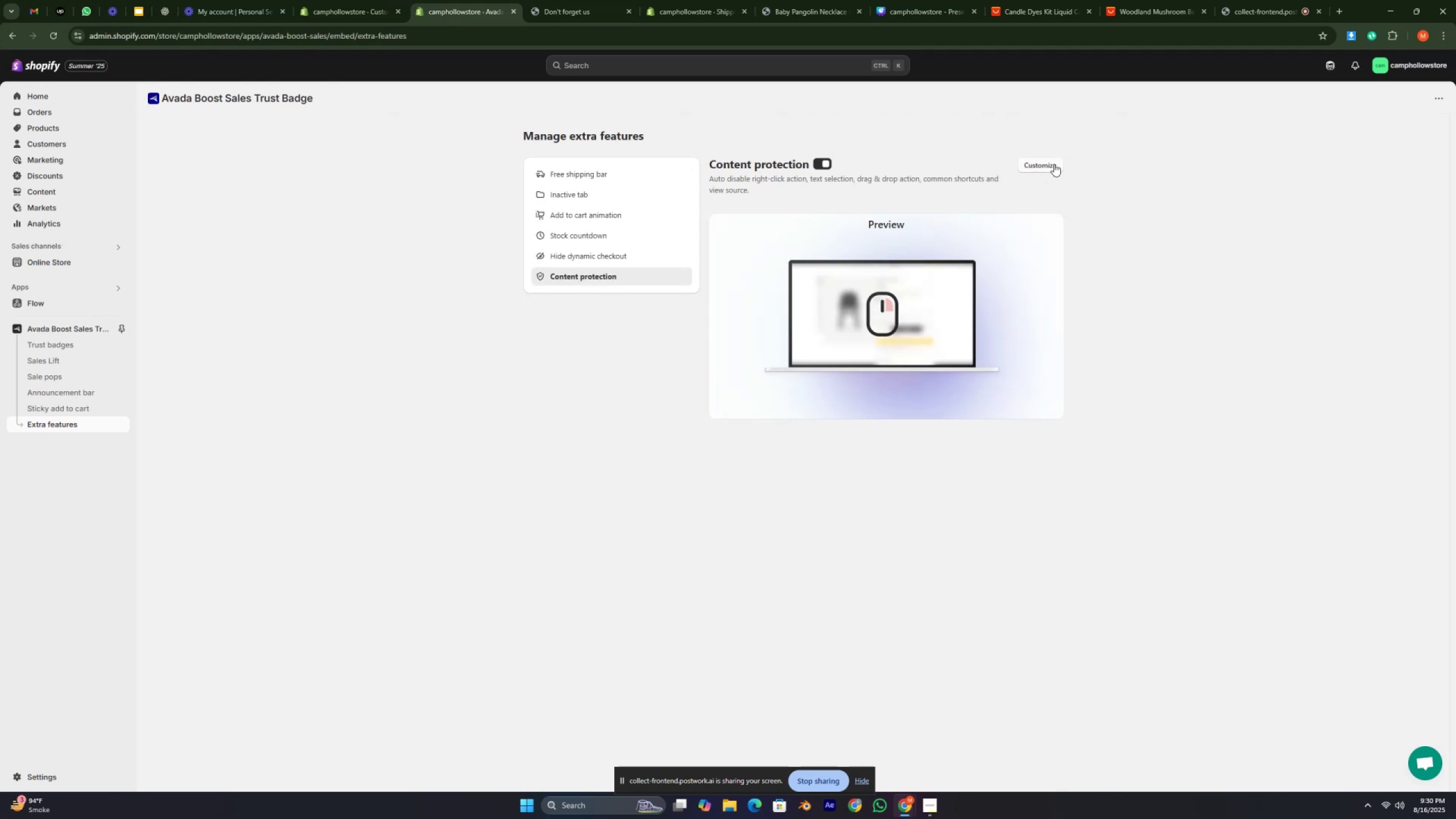 
left_click([1046, 164])
 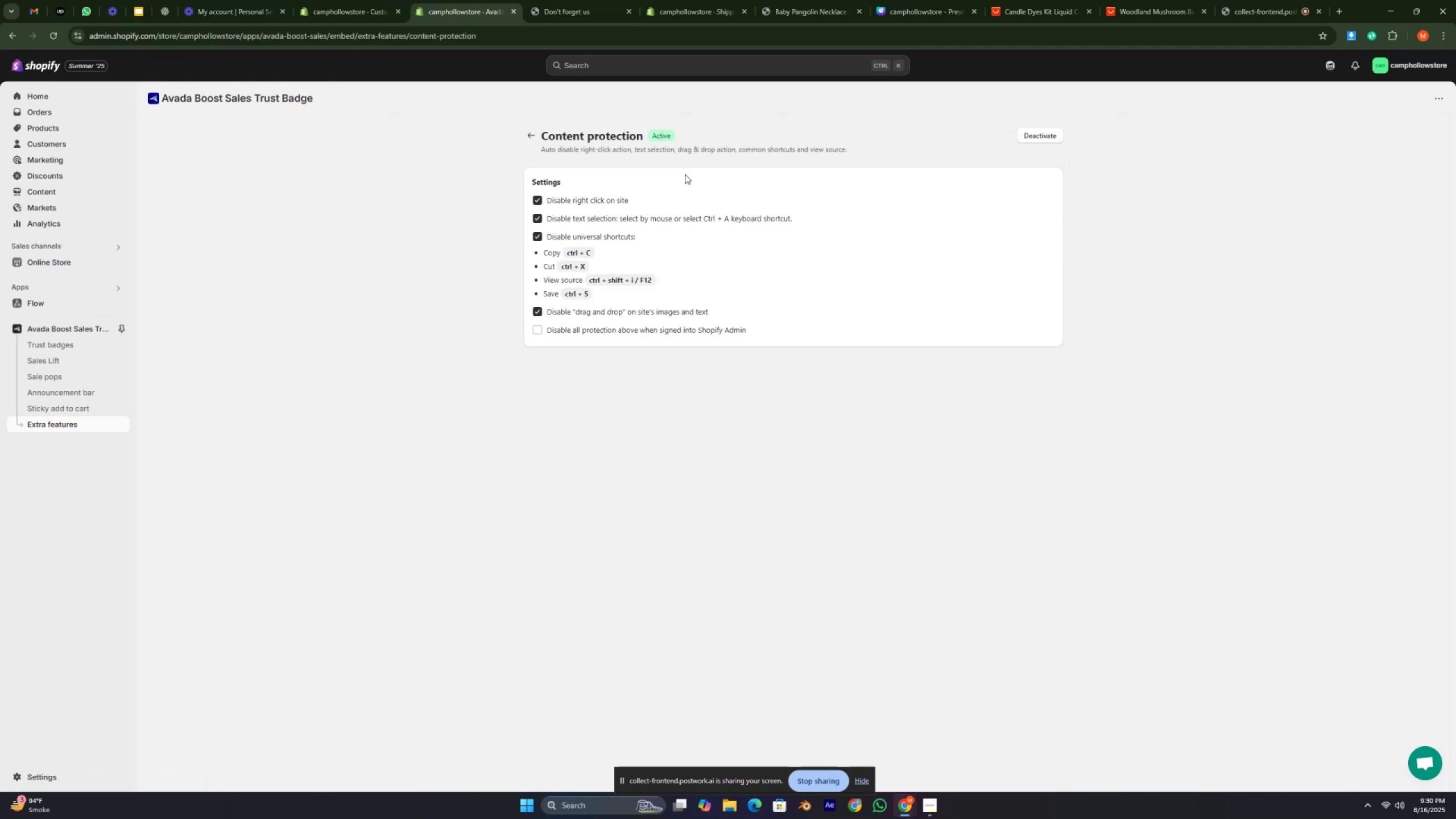 
double_click([704, 149])
 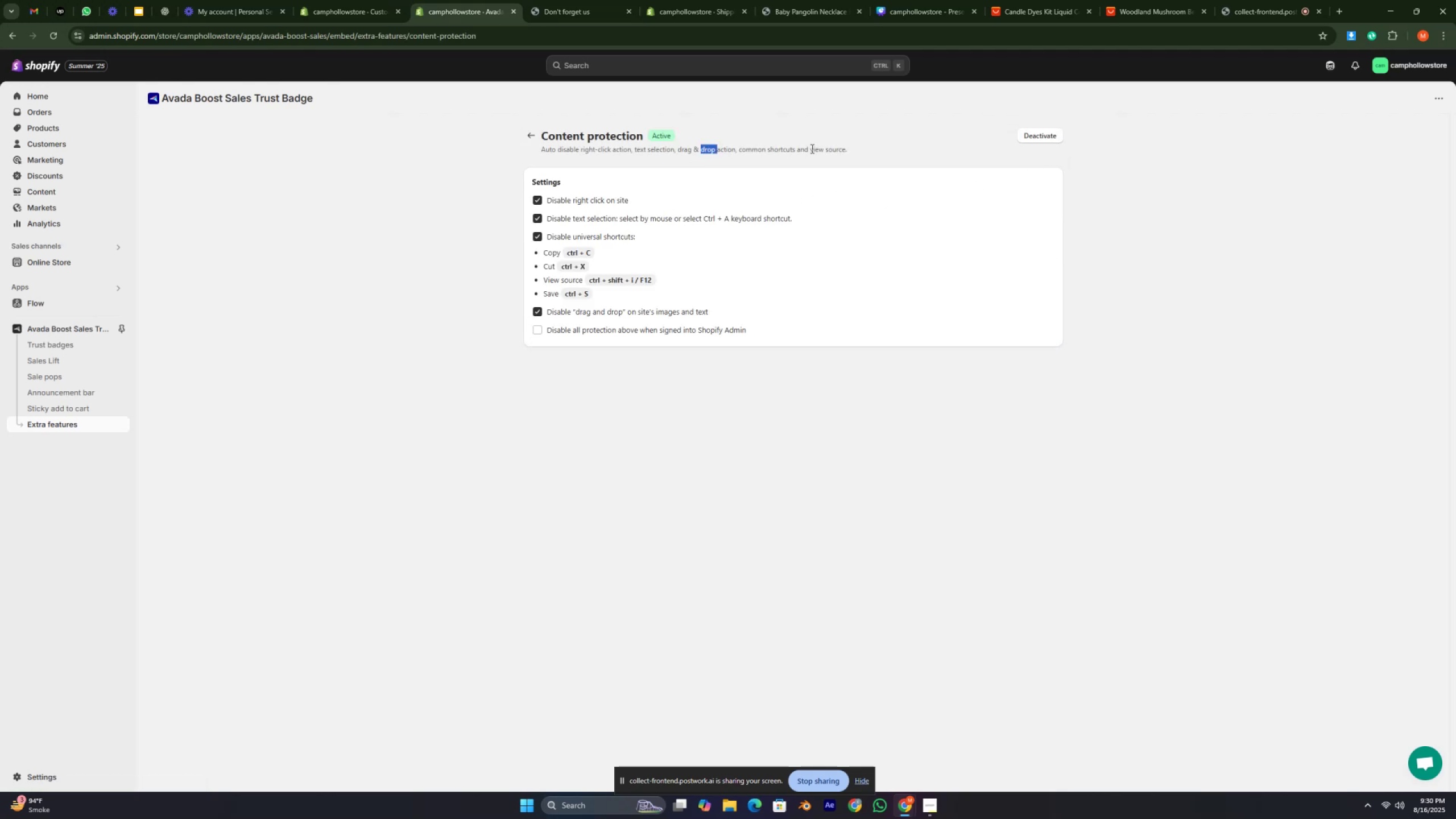 
triple_click([813, 148])
 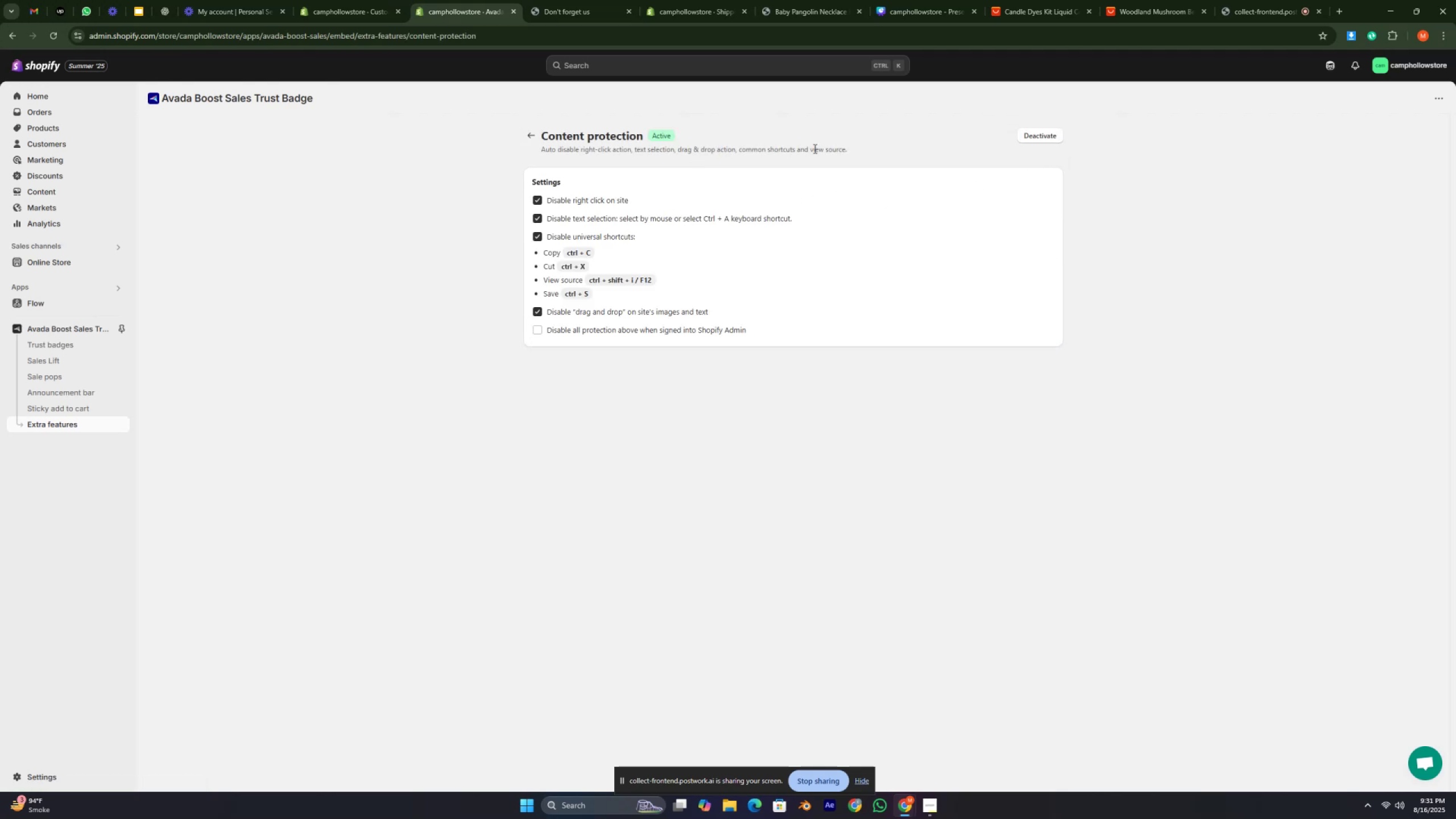 
wait(5.26)
 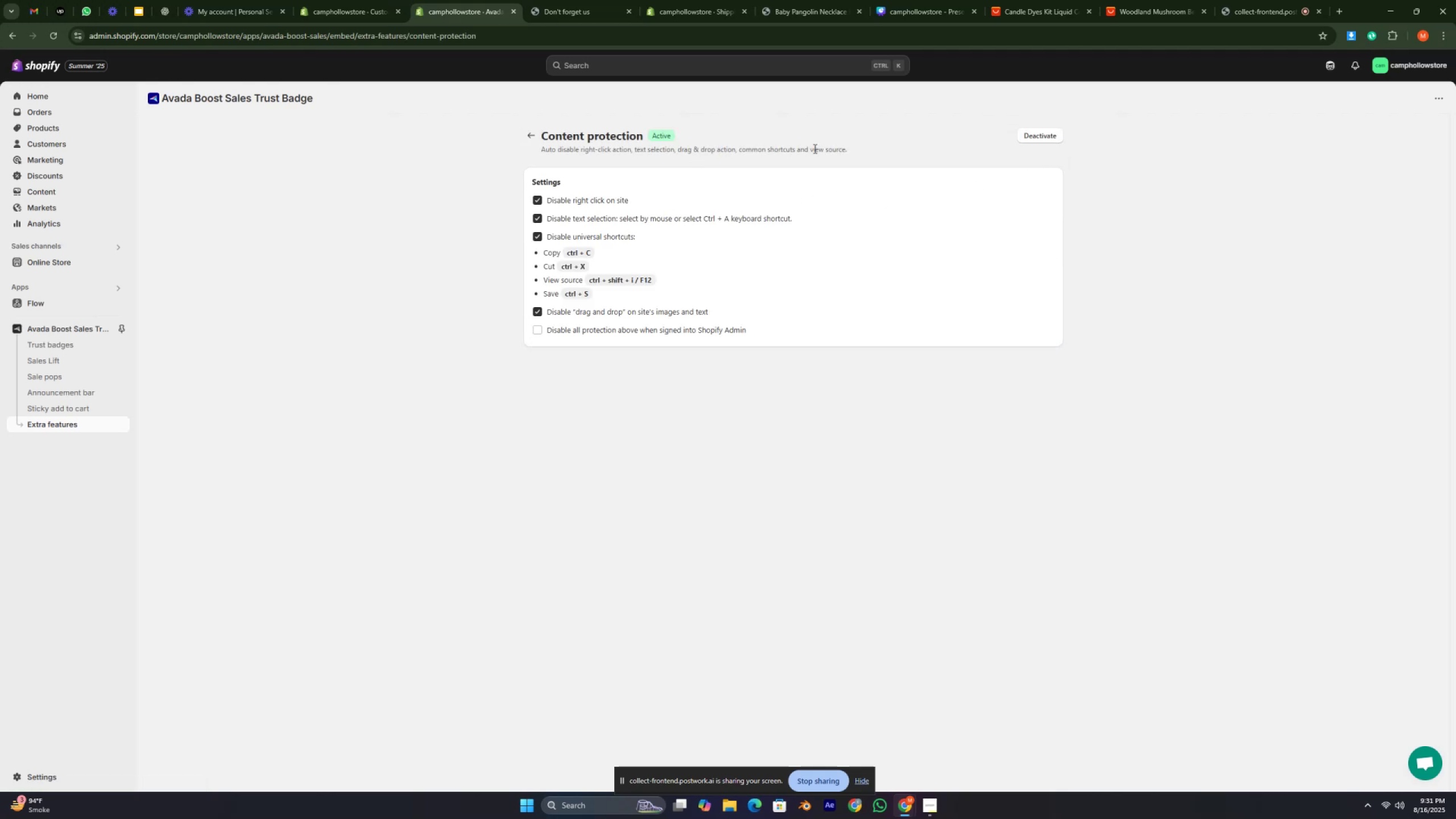 
left_click([1167, 218])
 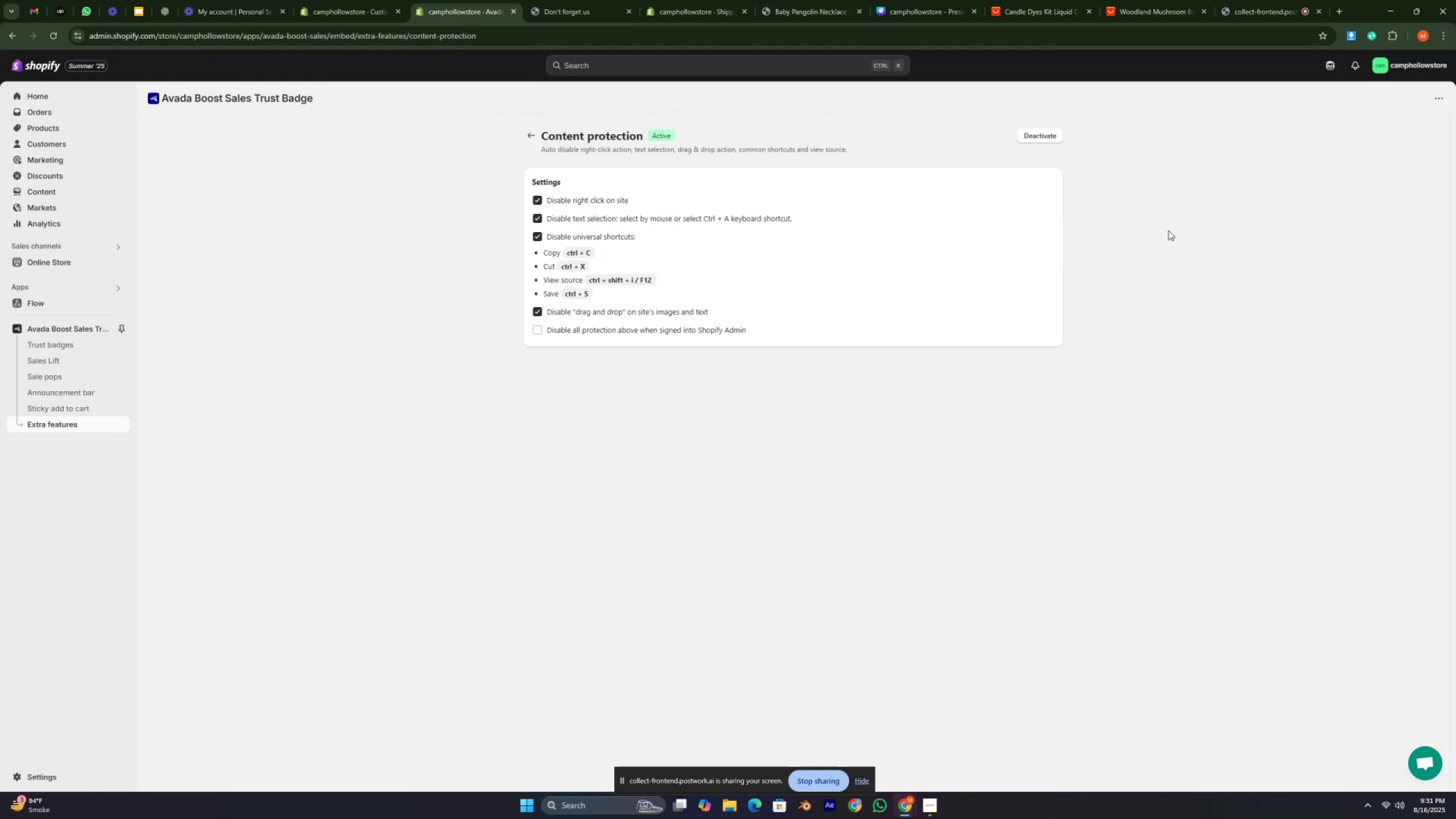 
wait(19.24)
 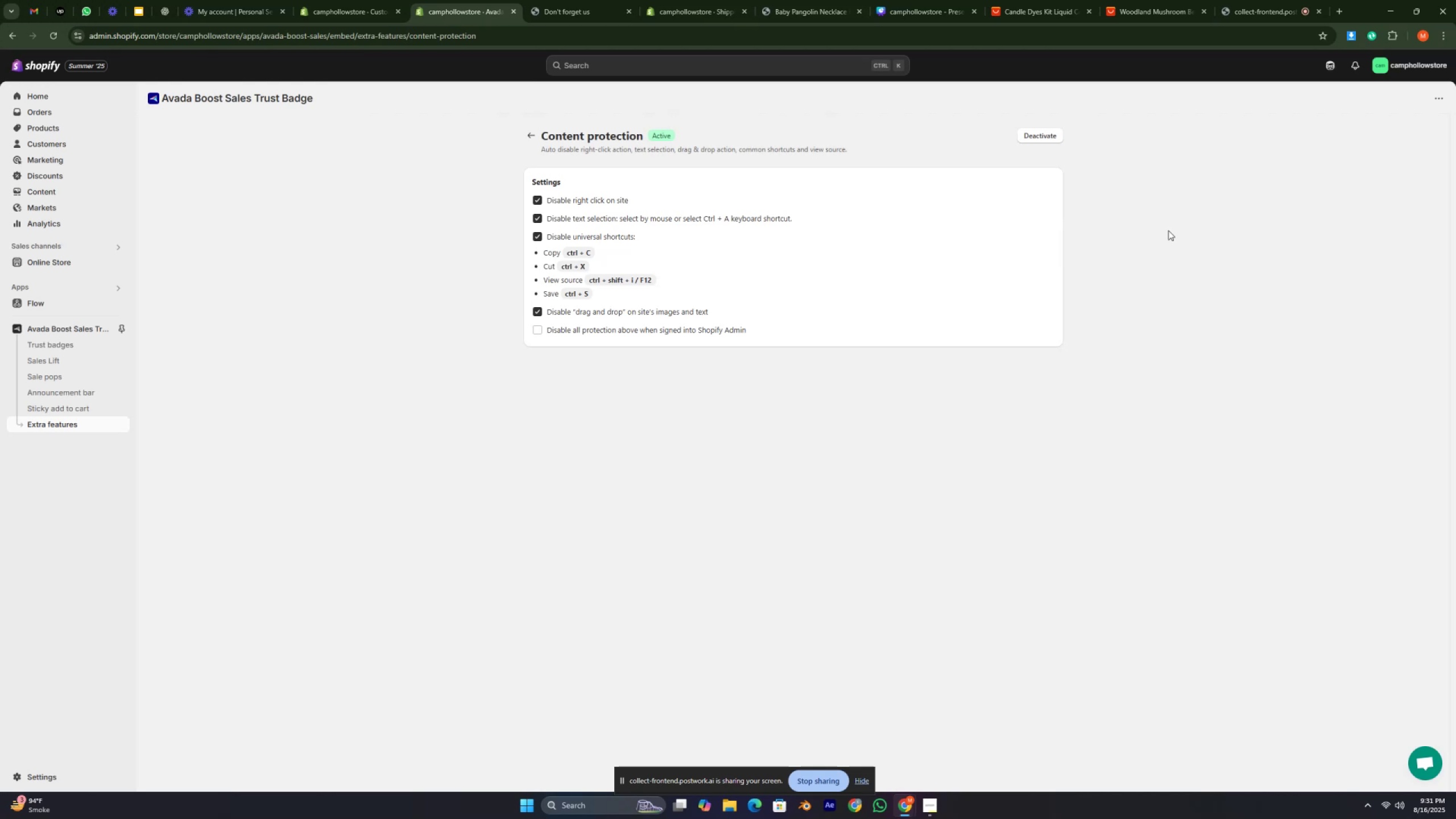 
hold_key(key=L, duration=0.43)
 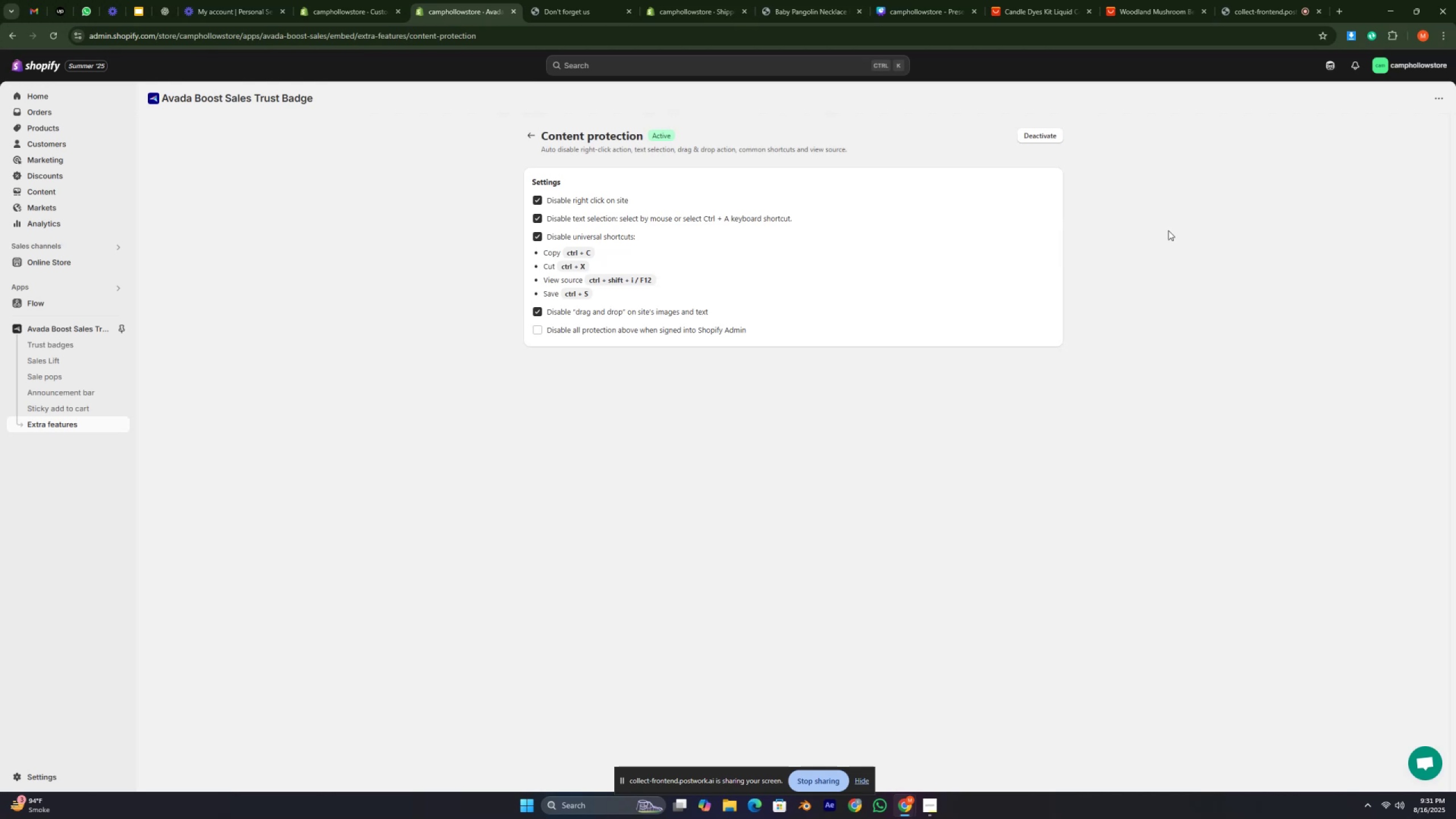 
key(Semicolon)
 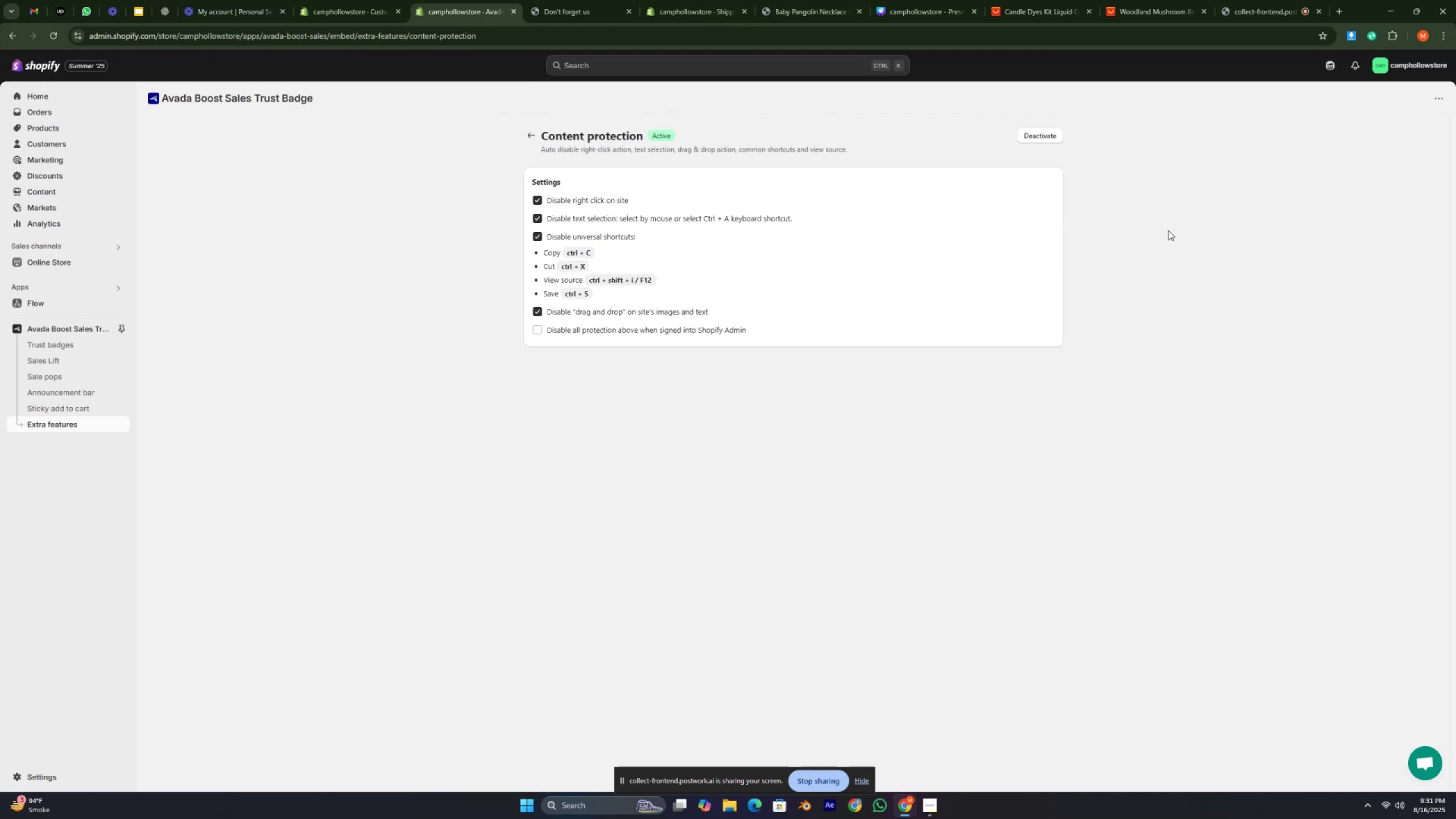 
key(L)
 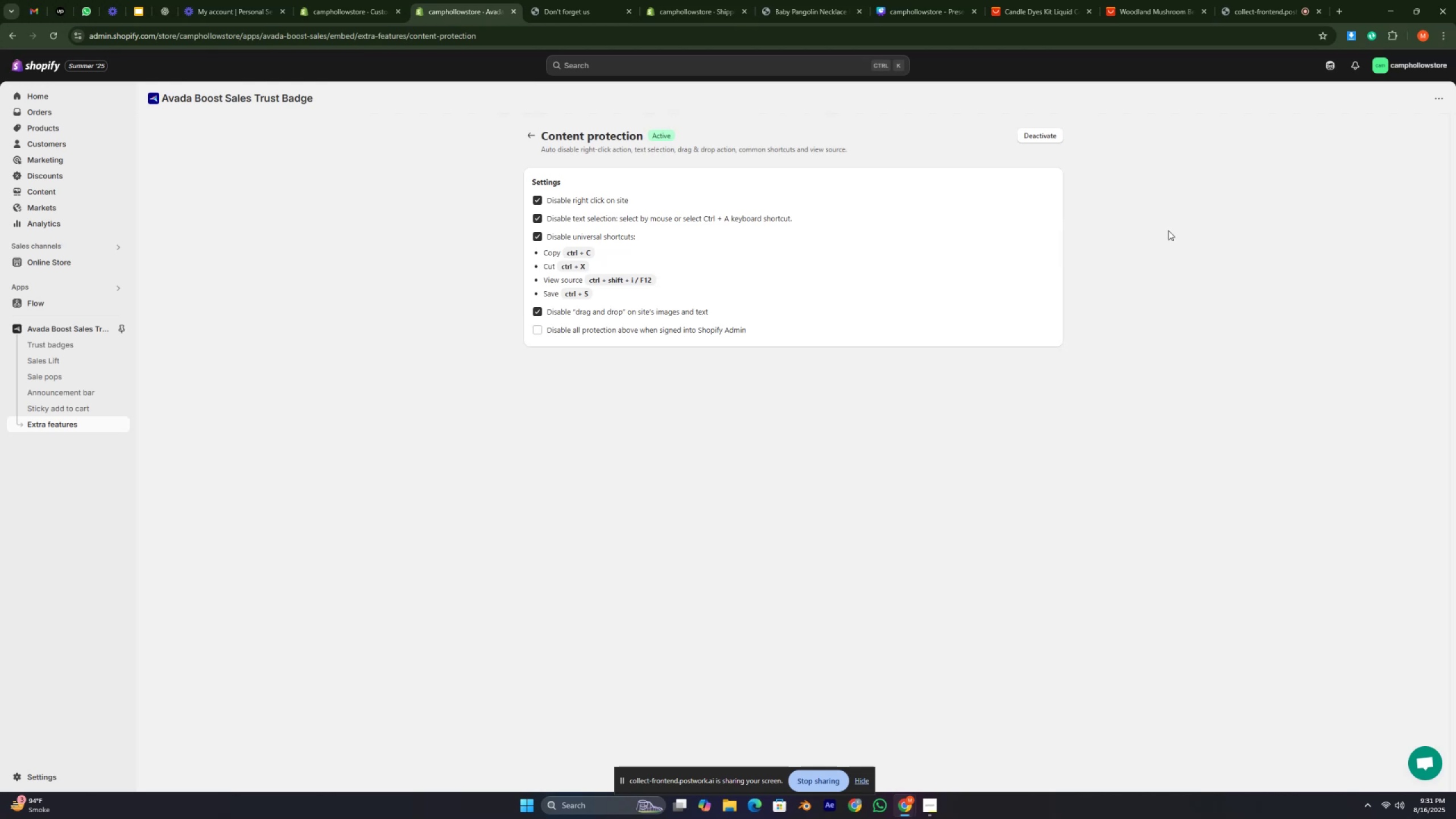 
hold_key(key=Semicolon, duration=0.32)
 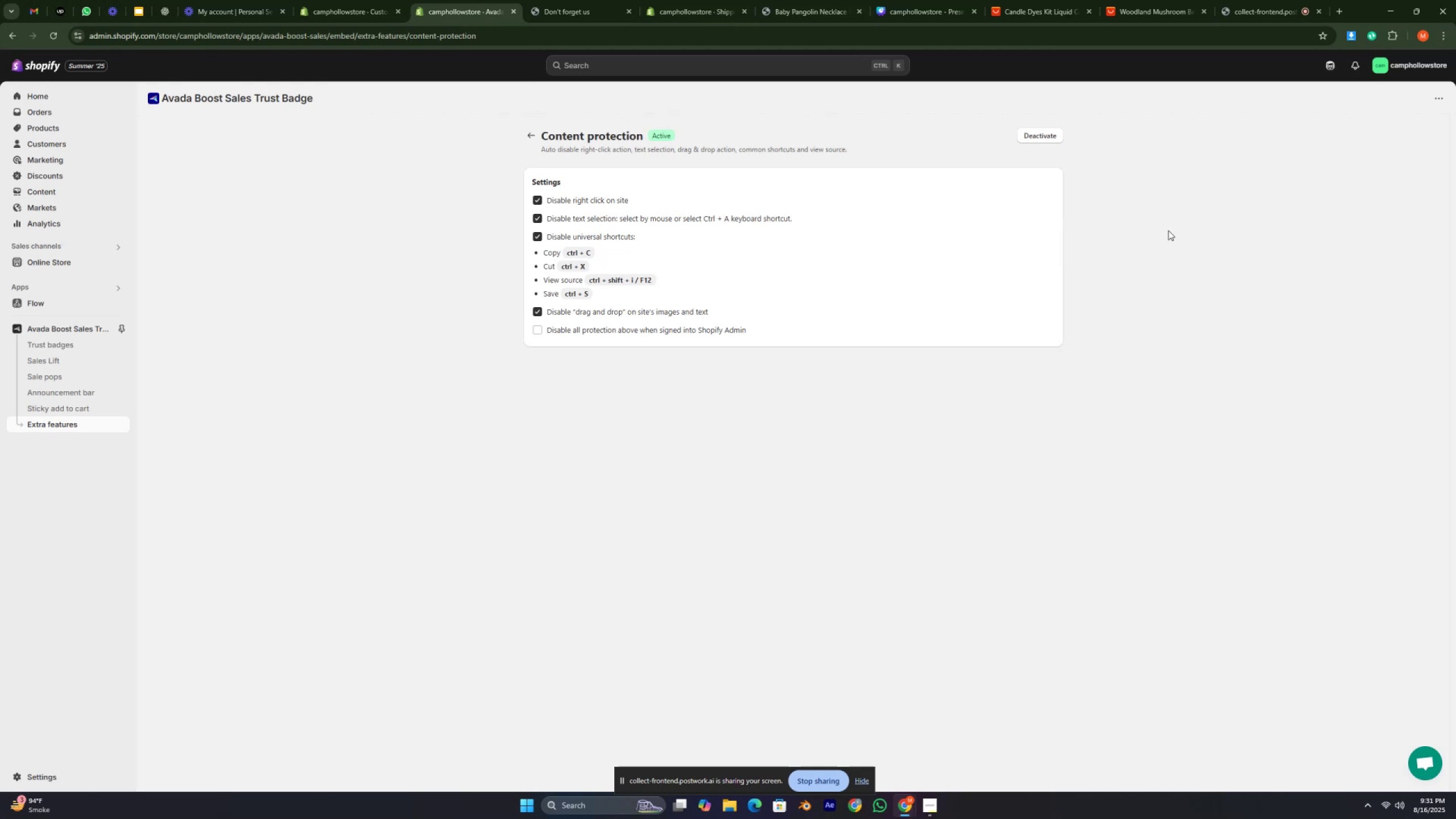 
hold_key(key=L, duration=0.35)
 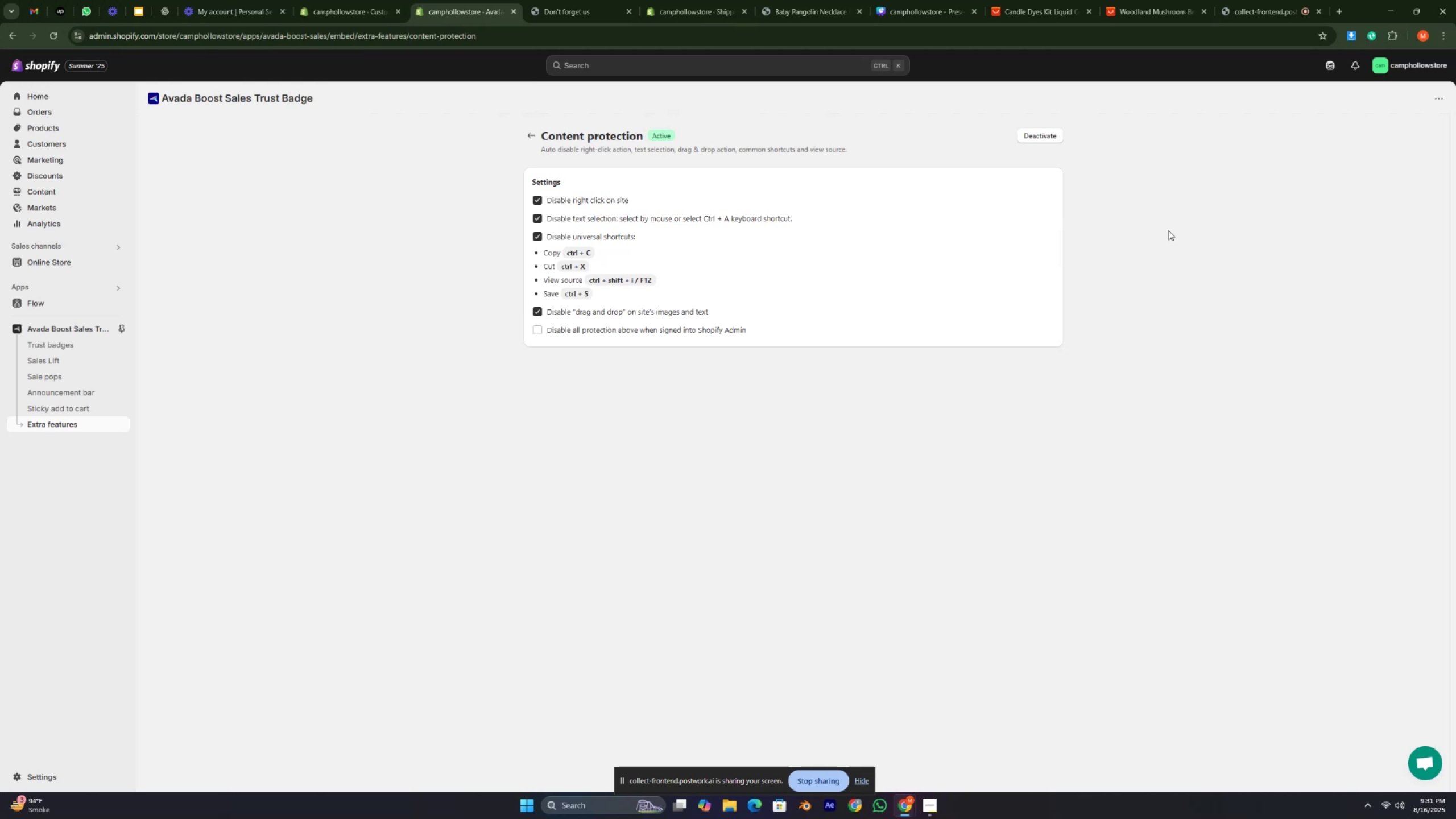 
key(Semicolon)
 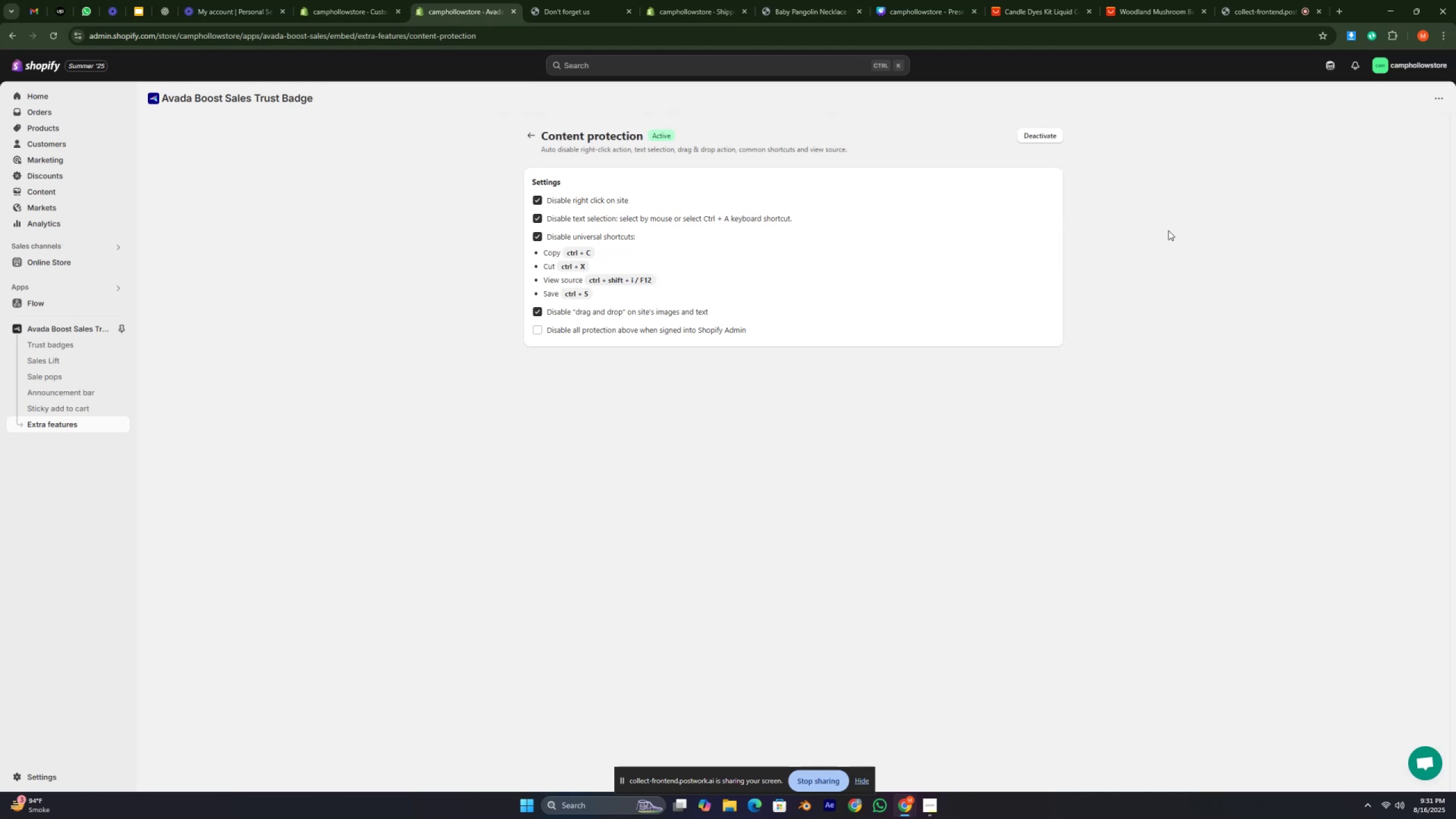 
key(L)
 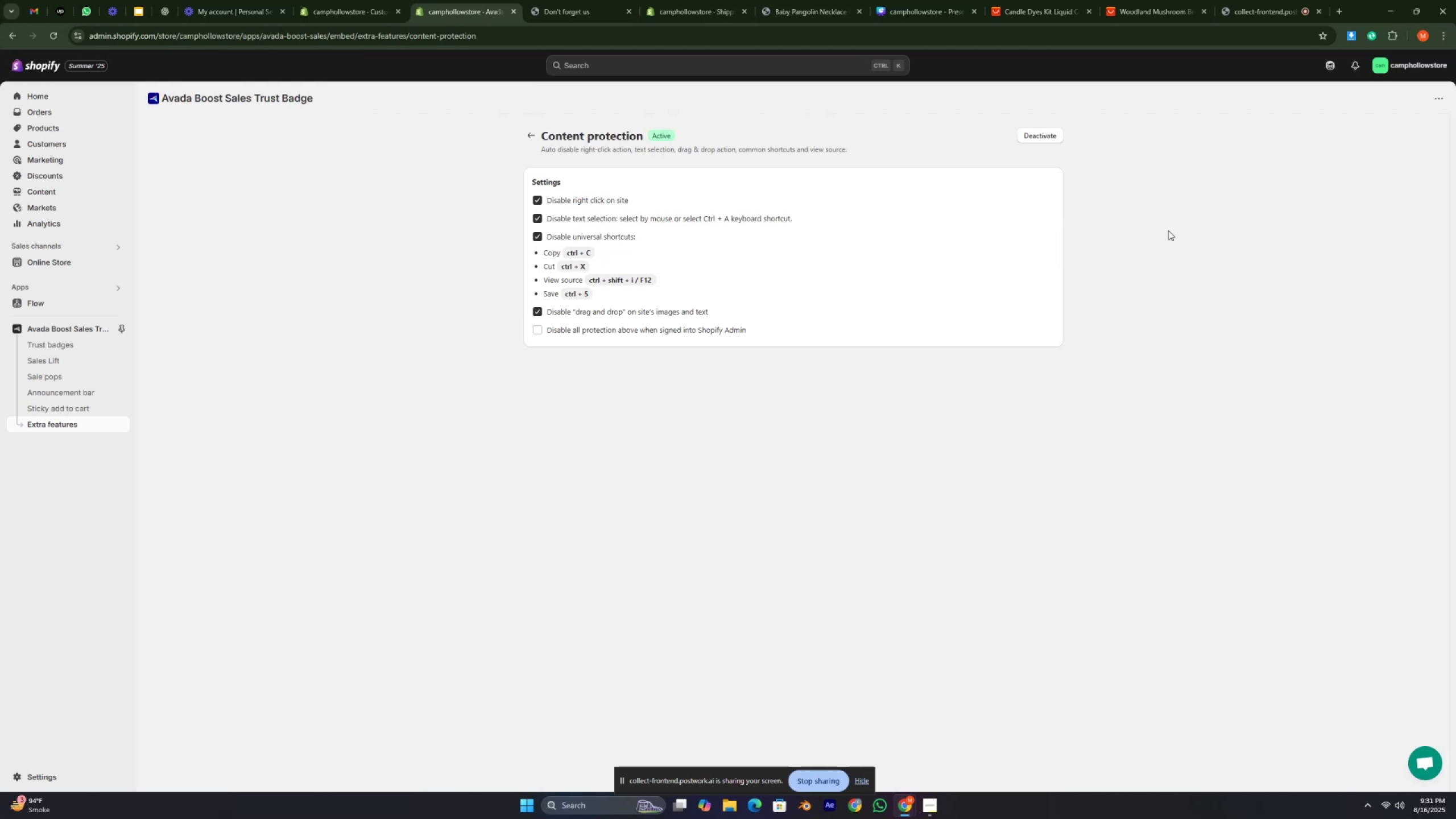 
key(Semicolon)
 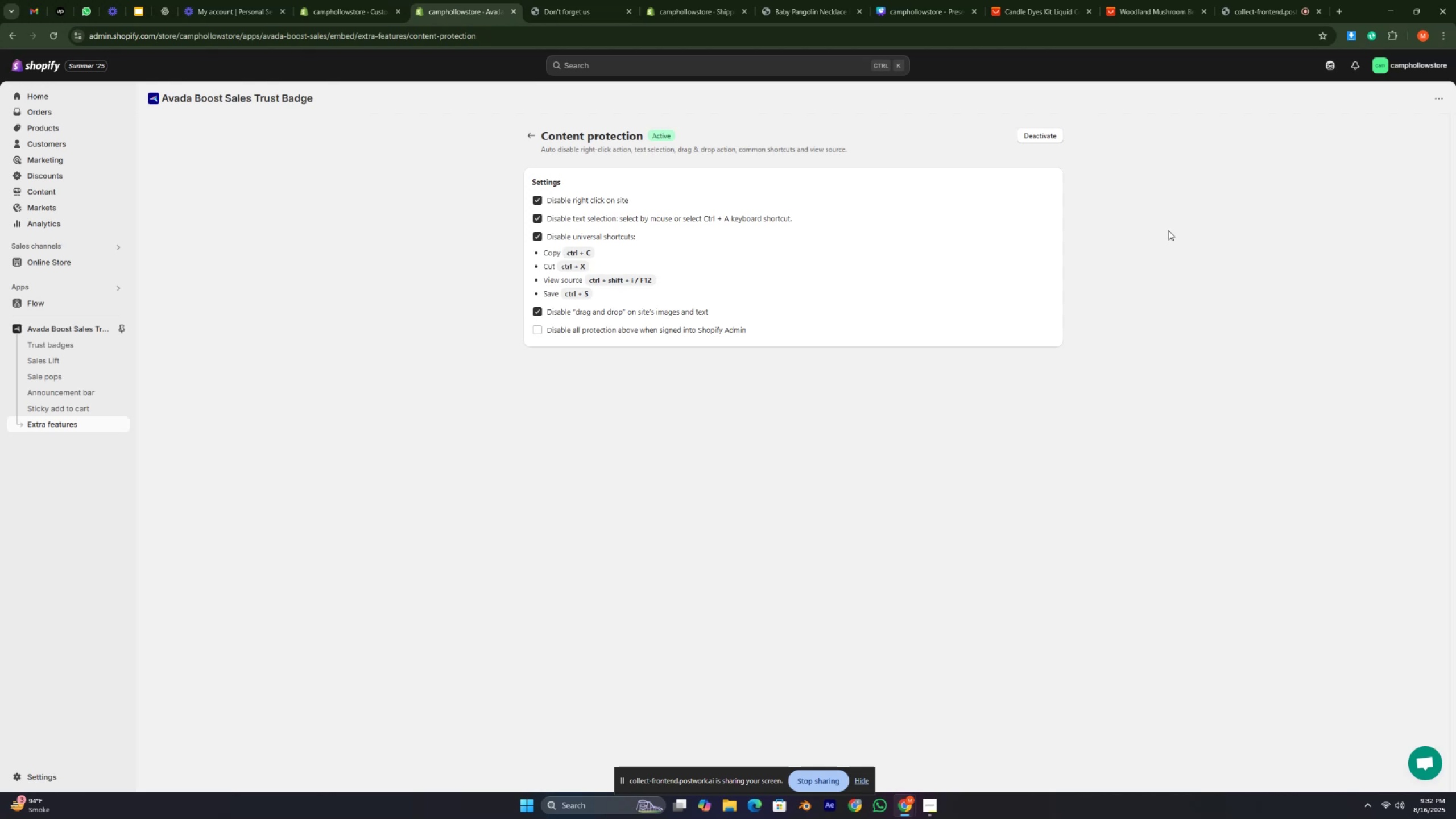 
wait(40.46)
 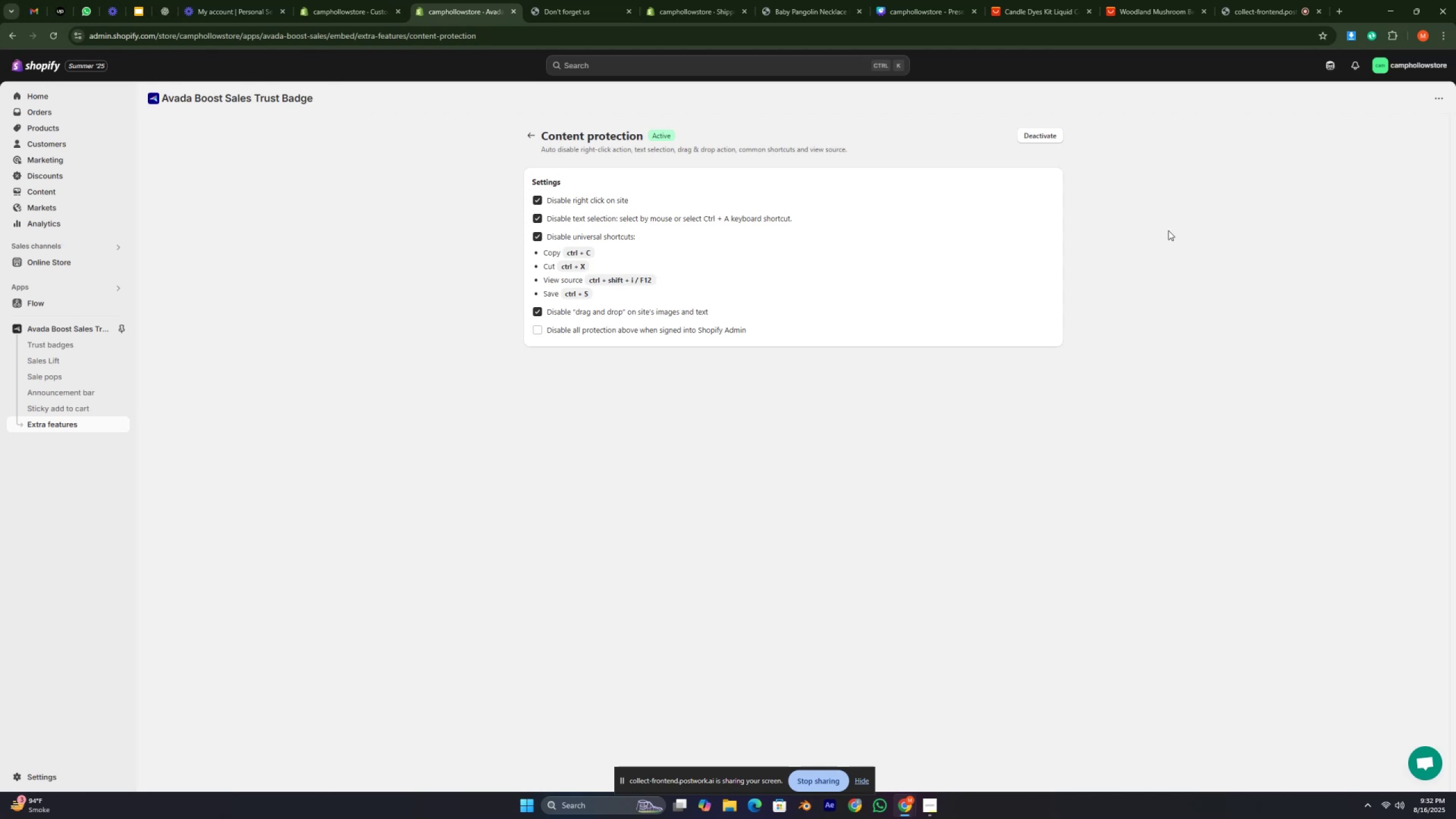 
left_click([659, 329])
 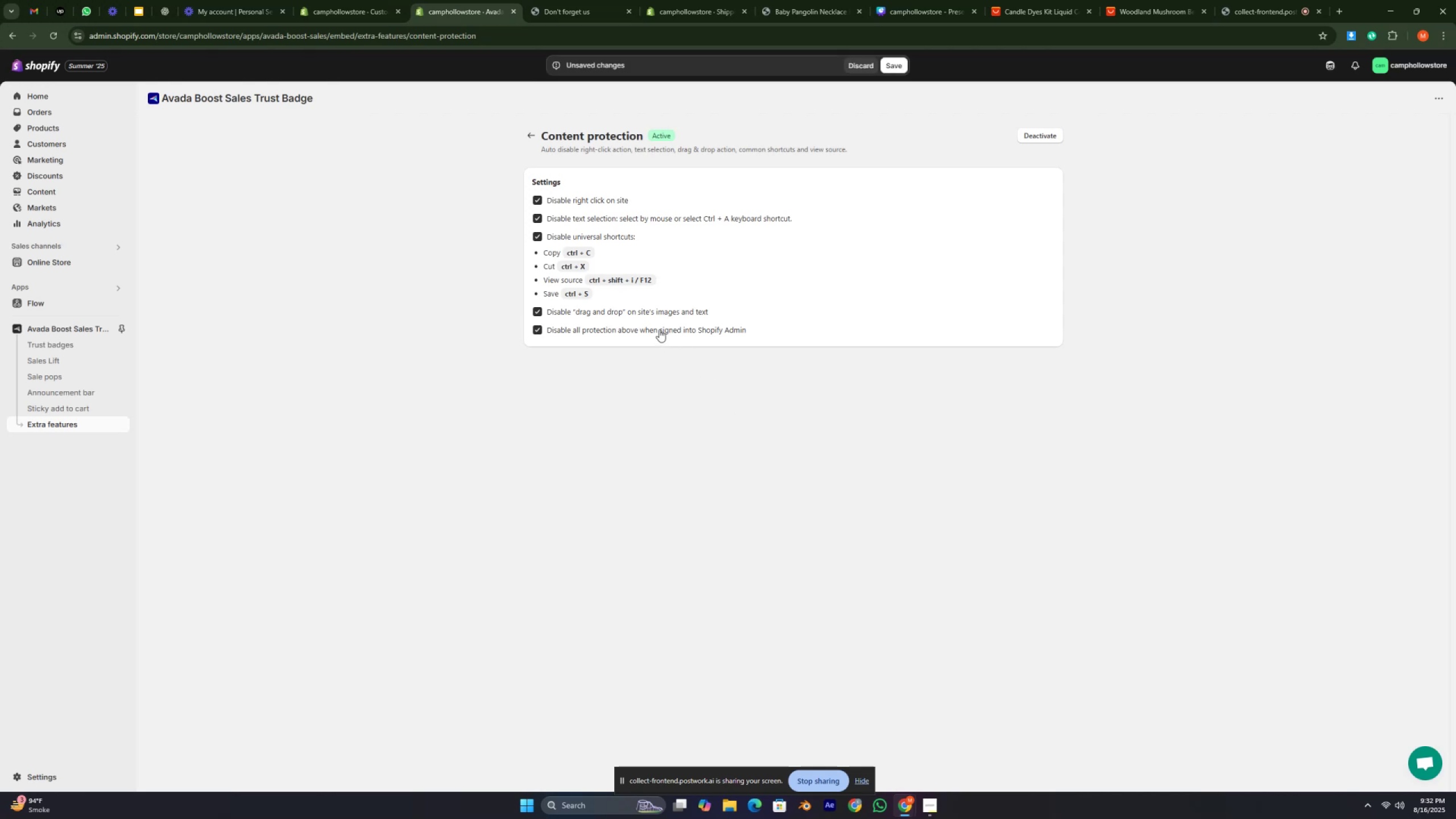 
left_click([659, 329])
 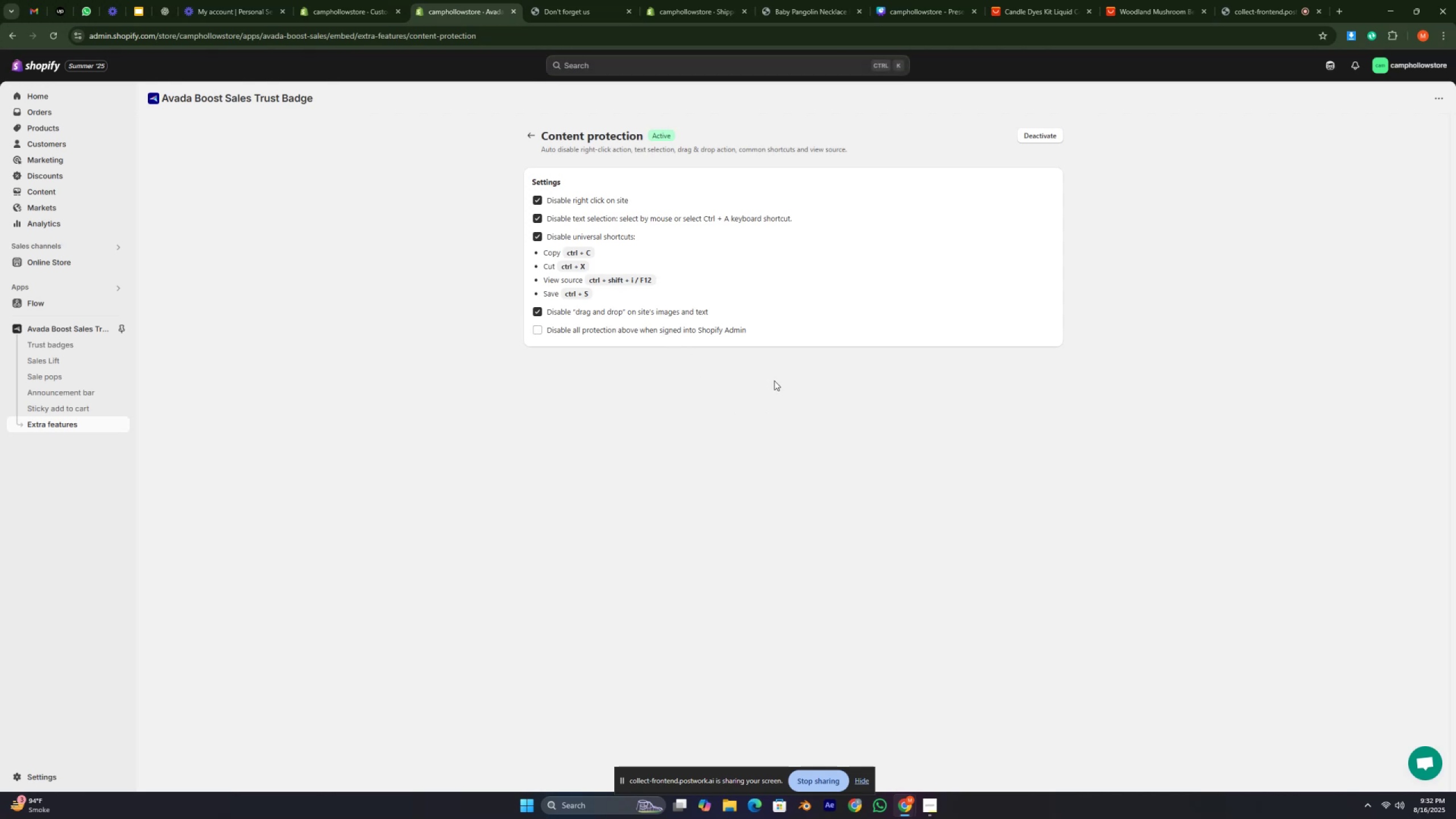 
left_click([722, 330])
 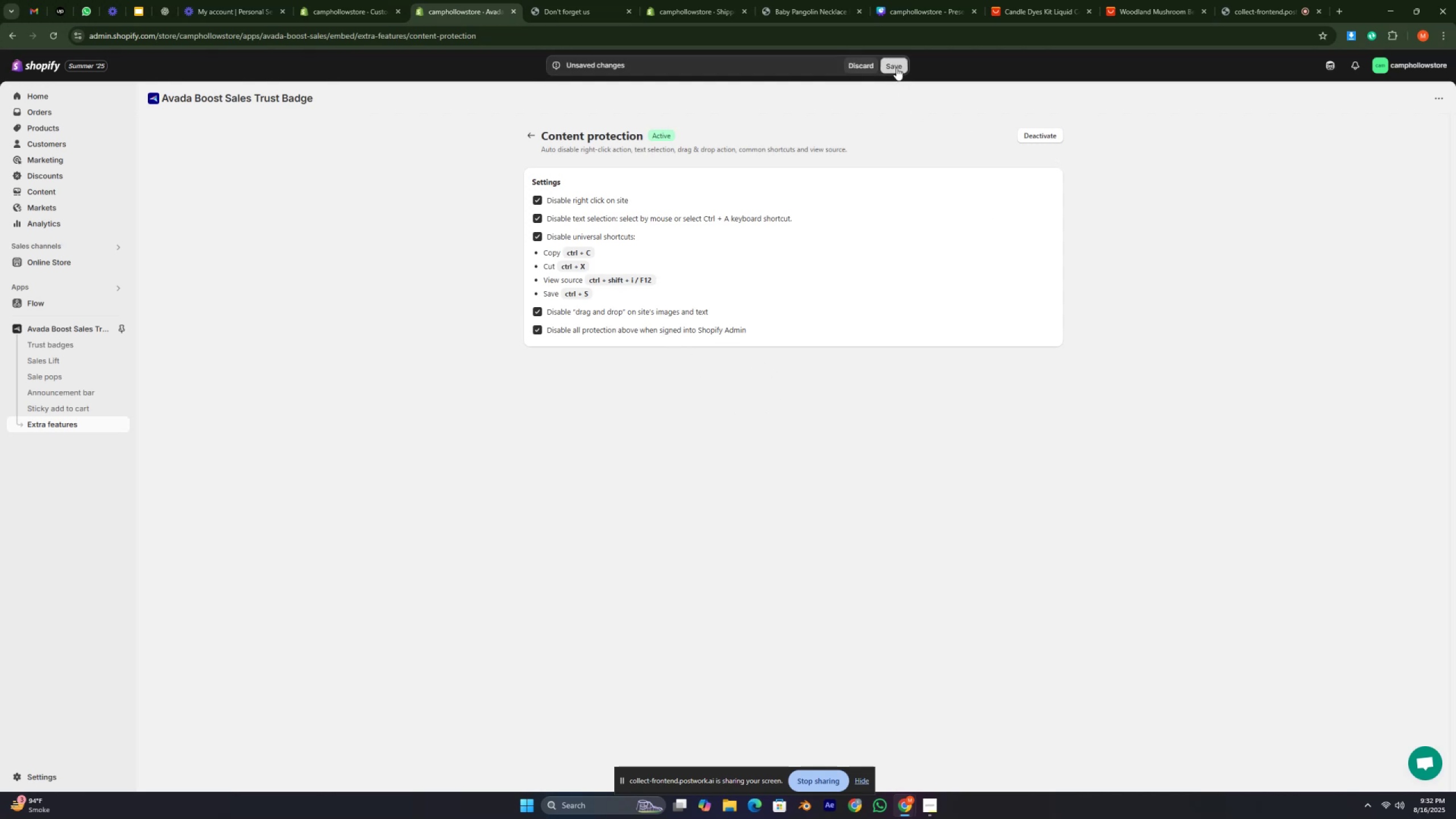 
left_click([1125, 206])
 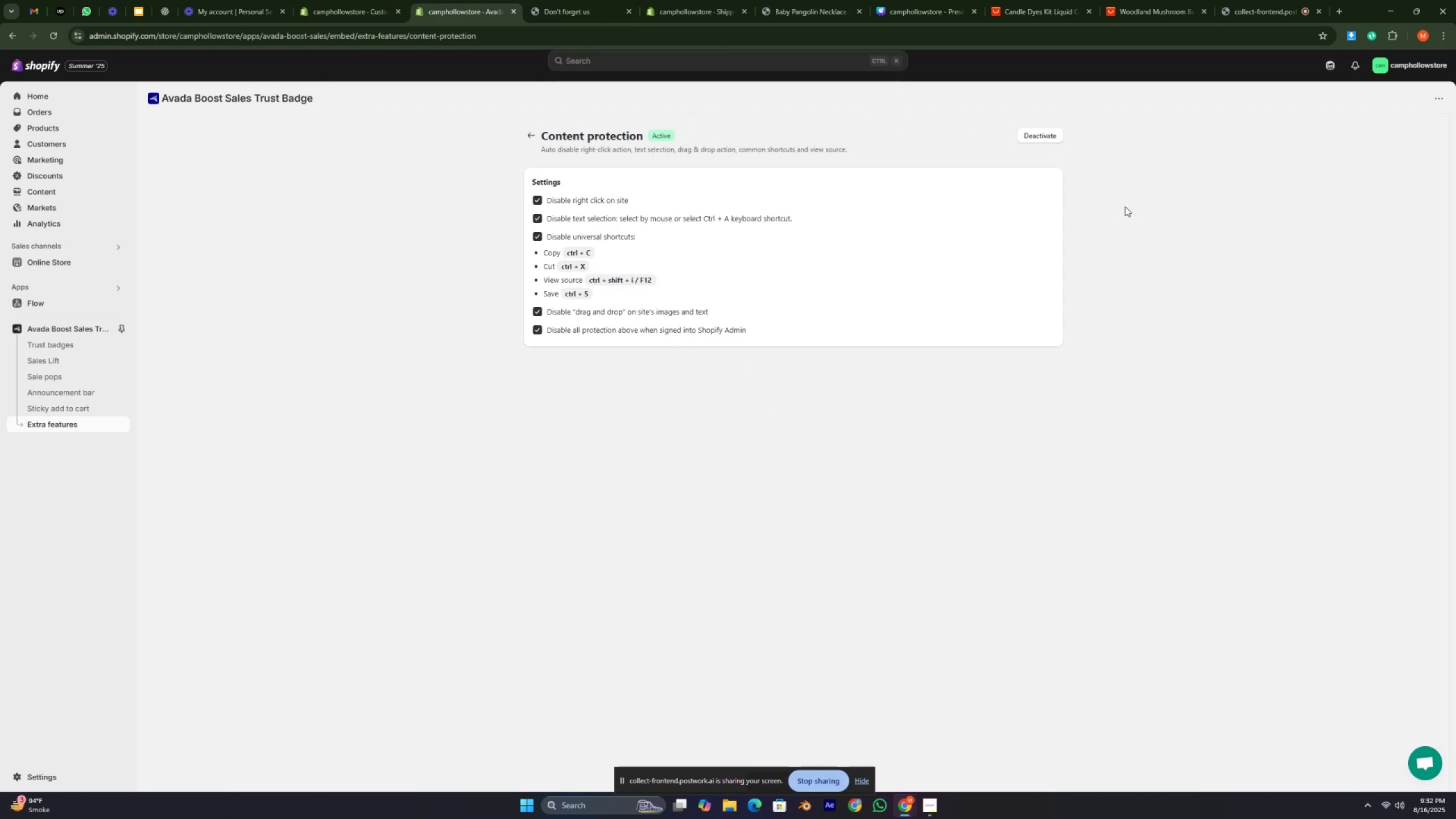 
left_click([1136, 324])
 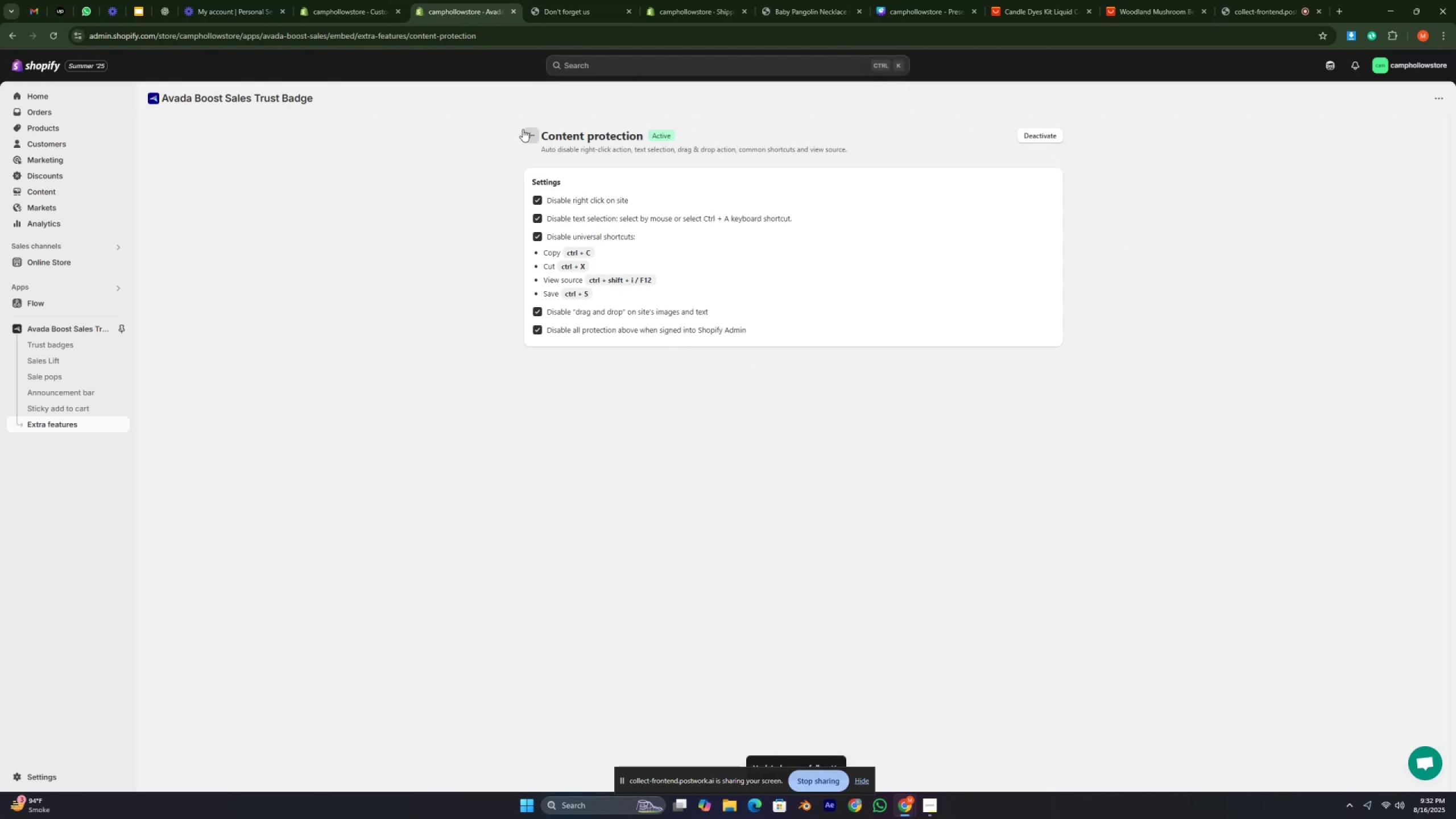 
left_click([532, 137])
 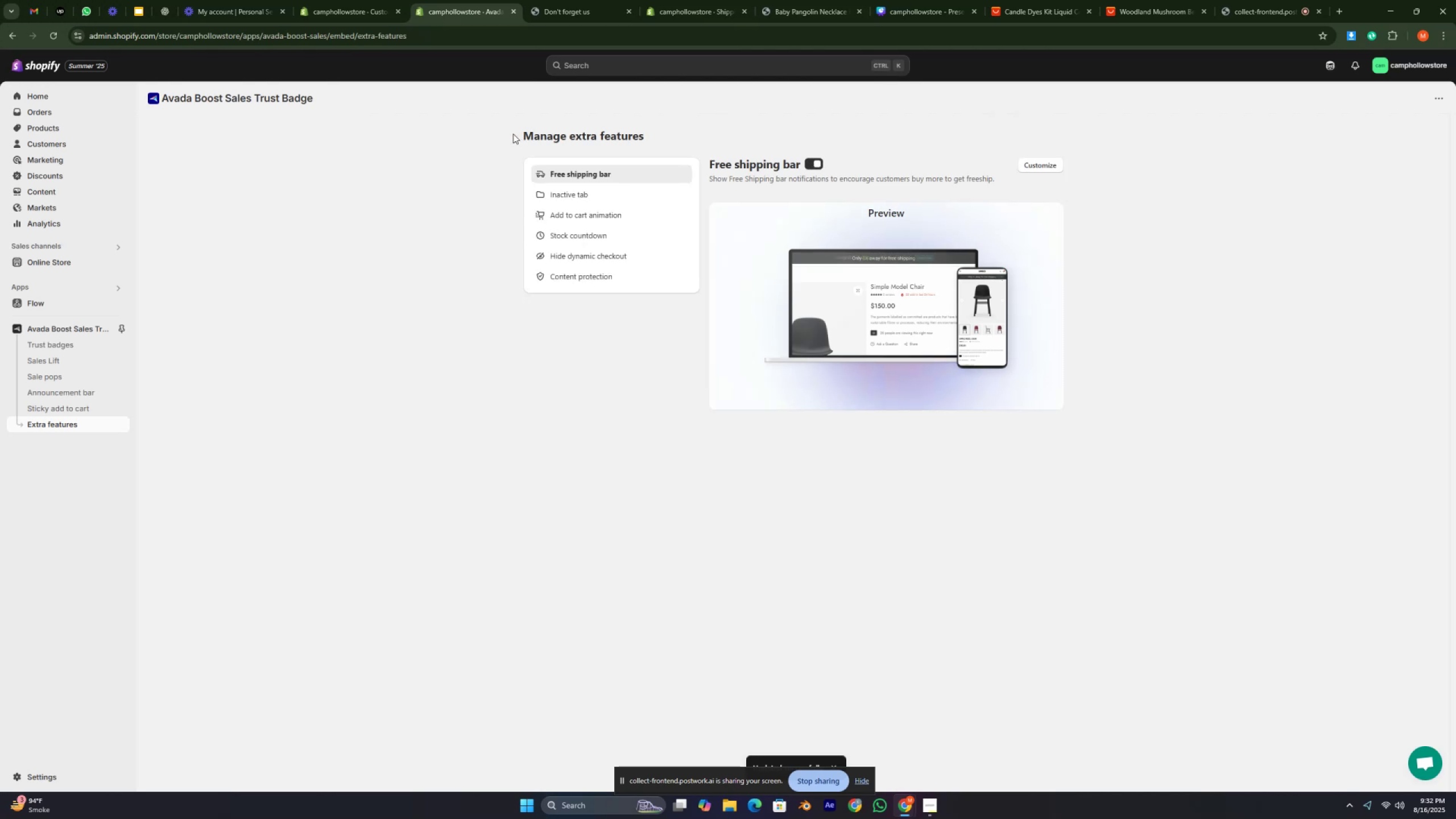 
triple_click([513, 134])
 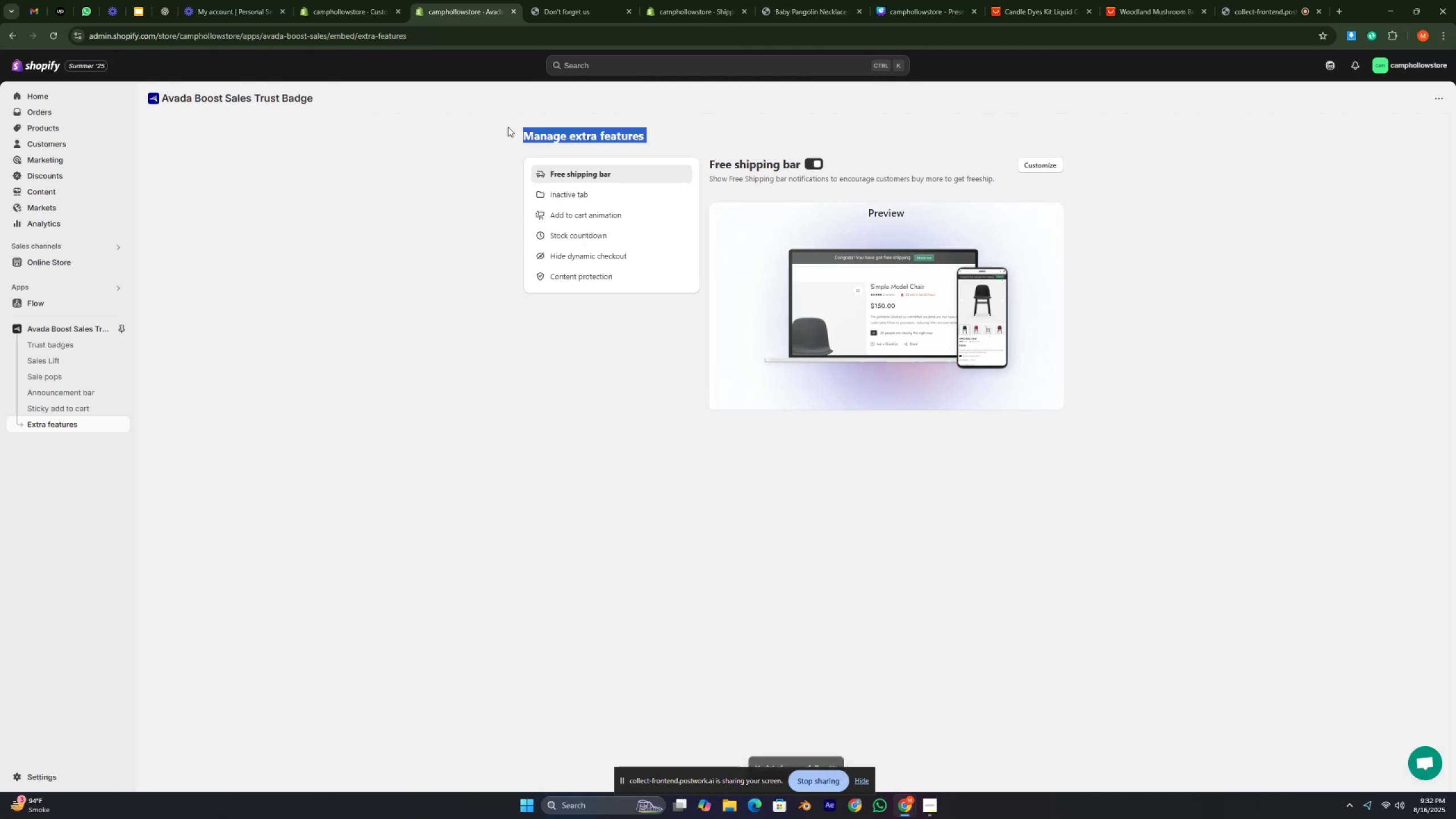 
triple_click([507, 126])
 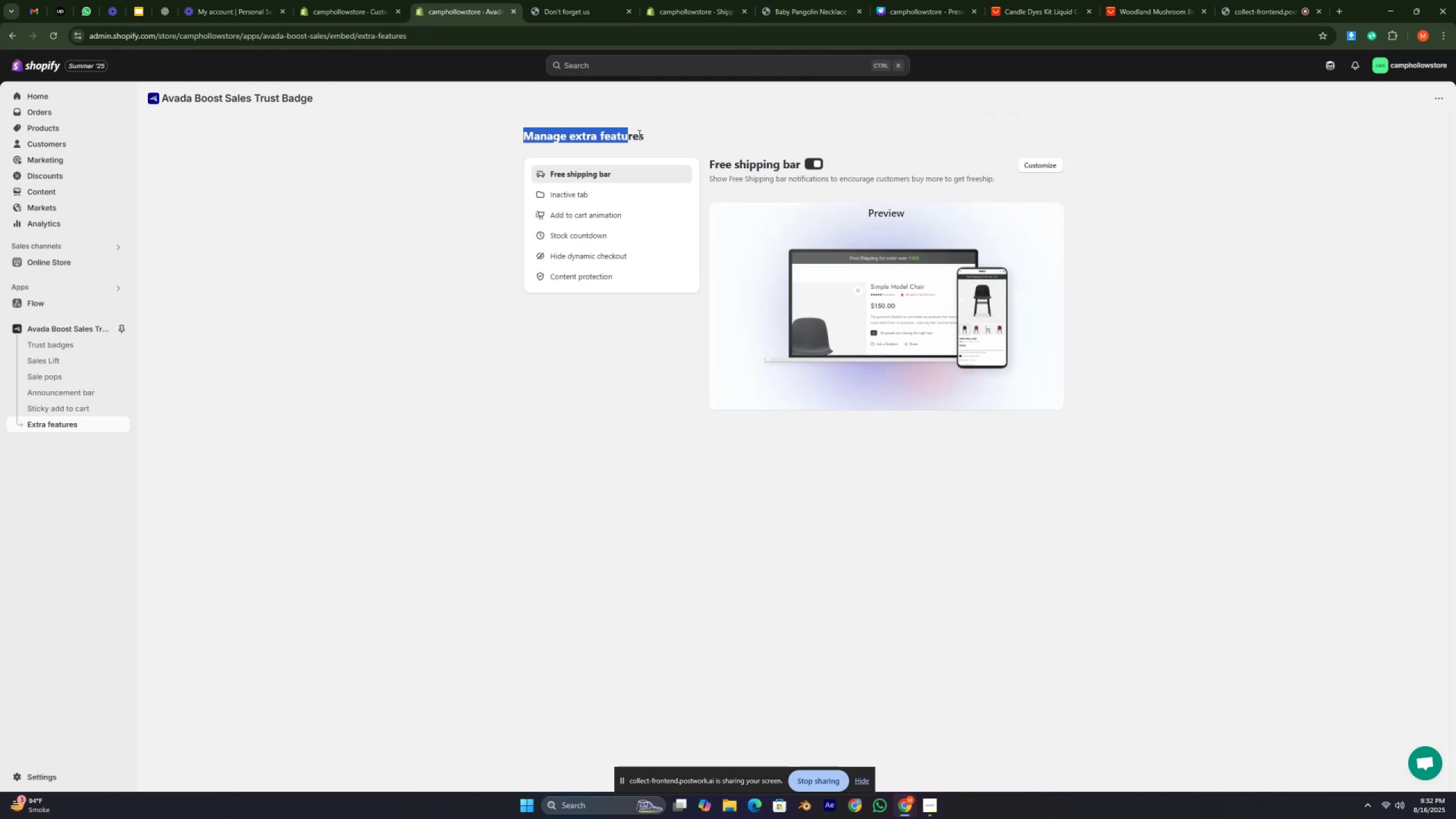 
left_click([671, 134])
 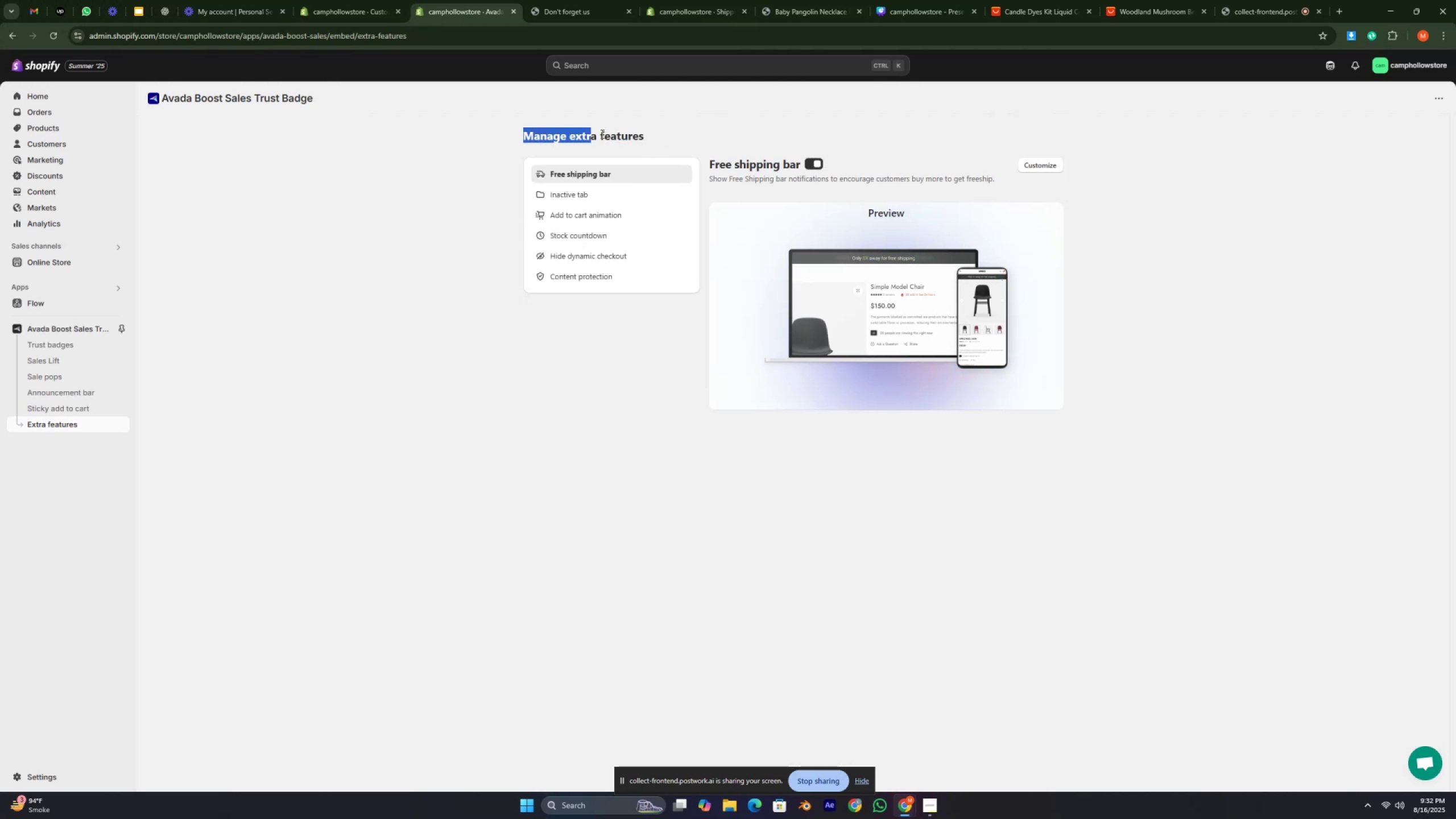 
left_click([669, 136])
 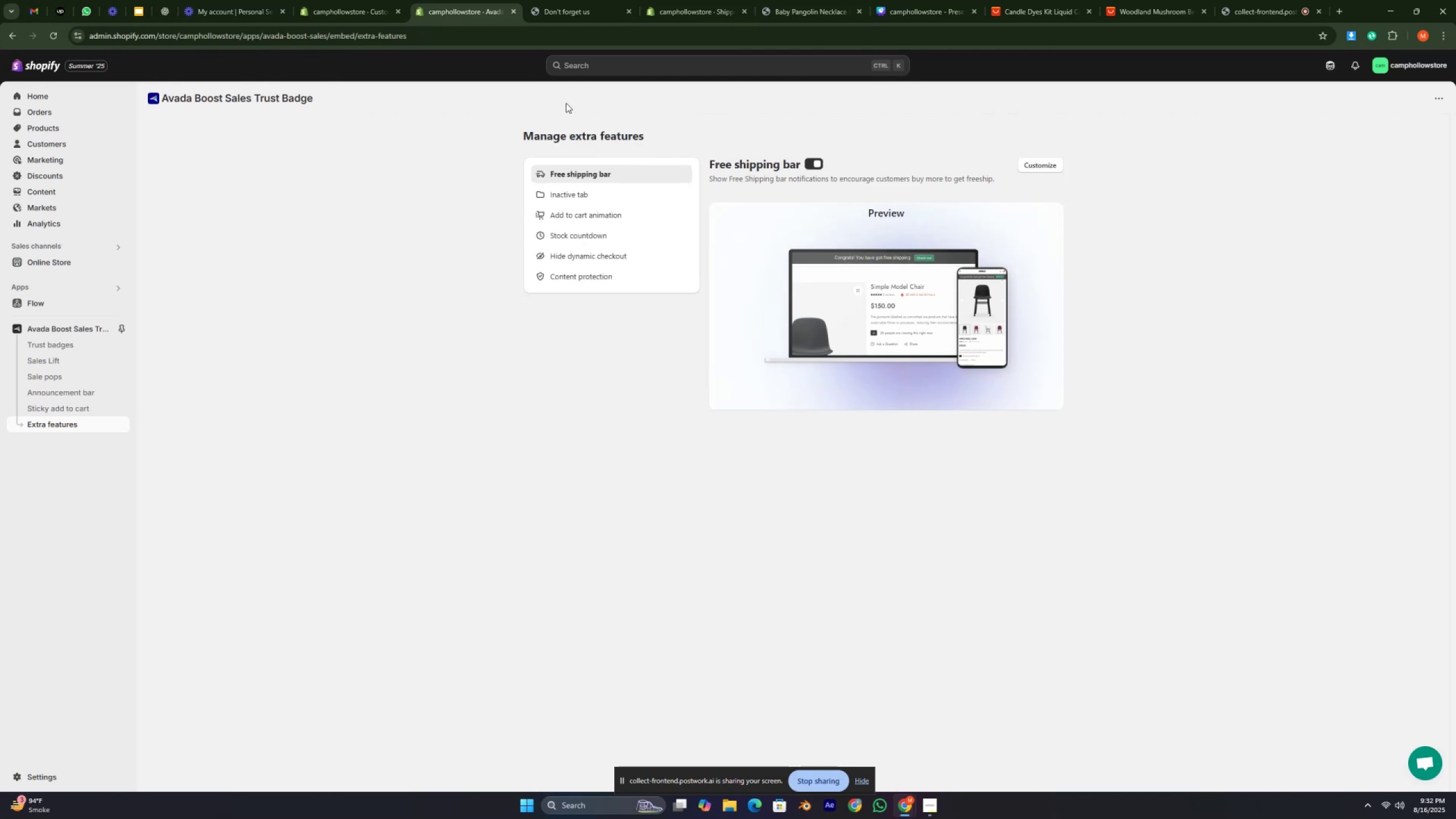 
left_click([572, 0])
 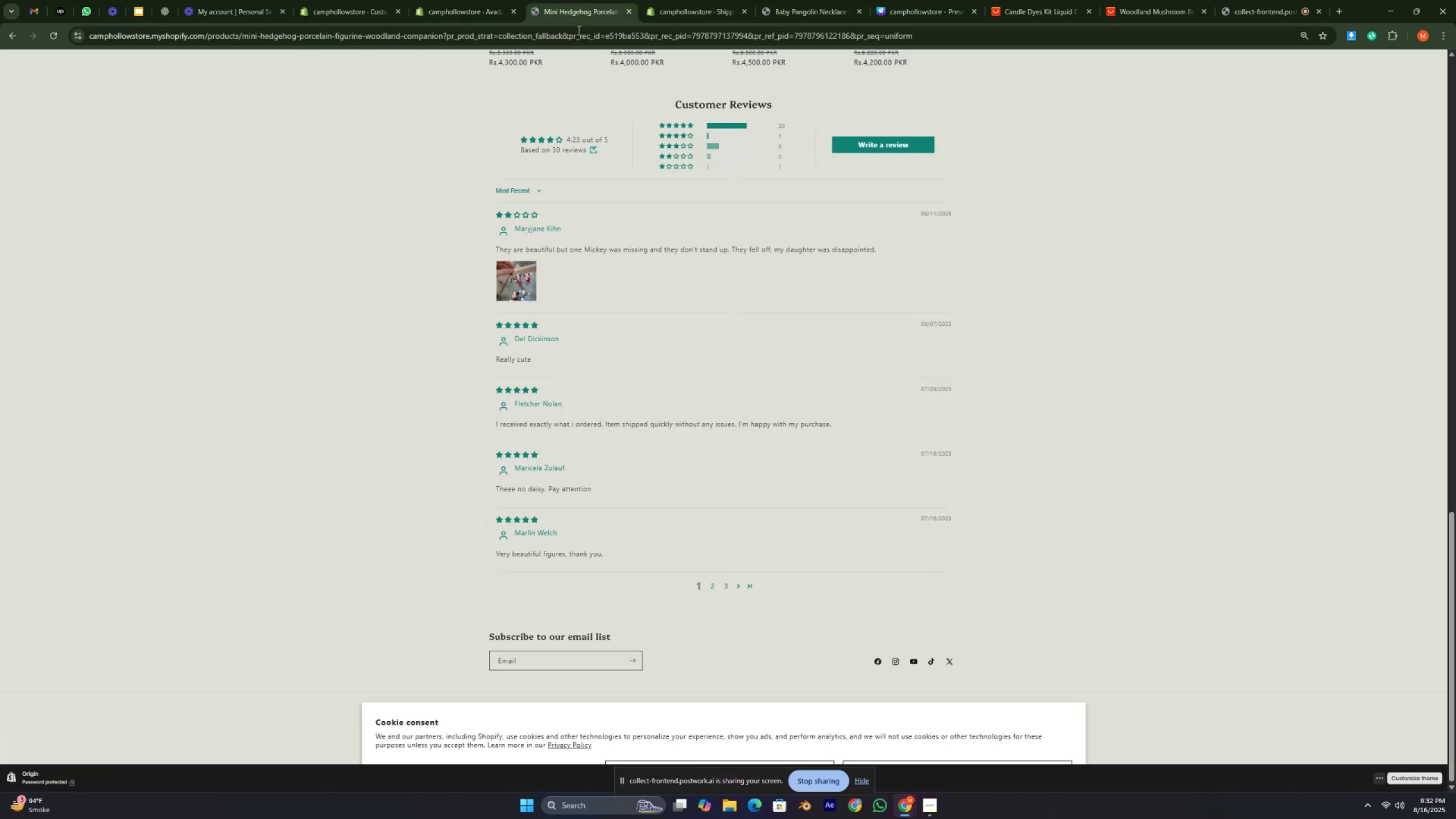 
scroll: coordinate [467, 243], scroll_direction: up, amount: 35.0
 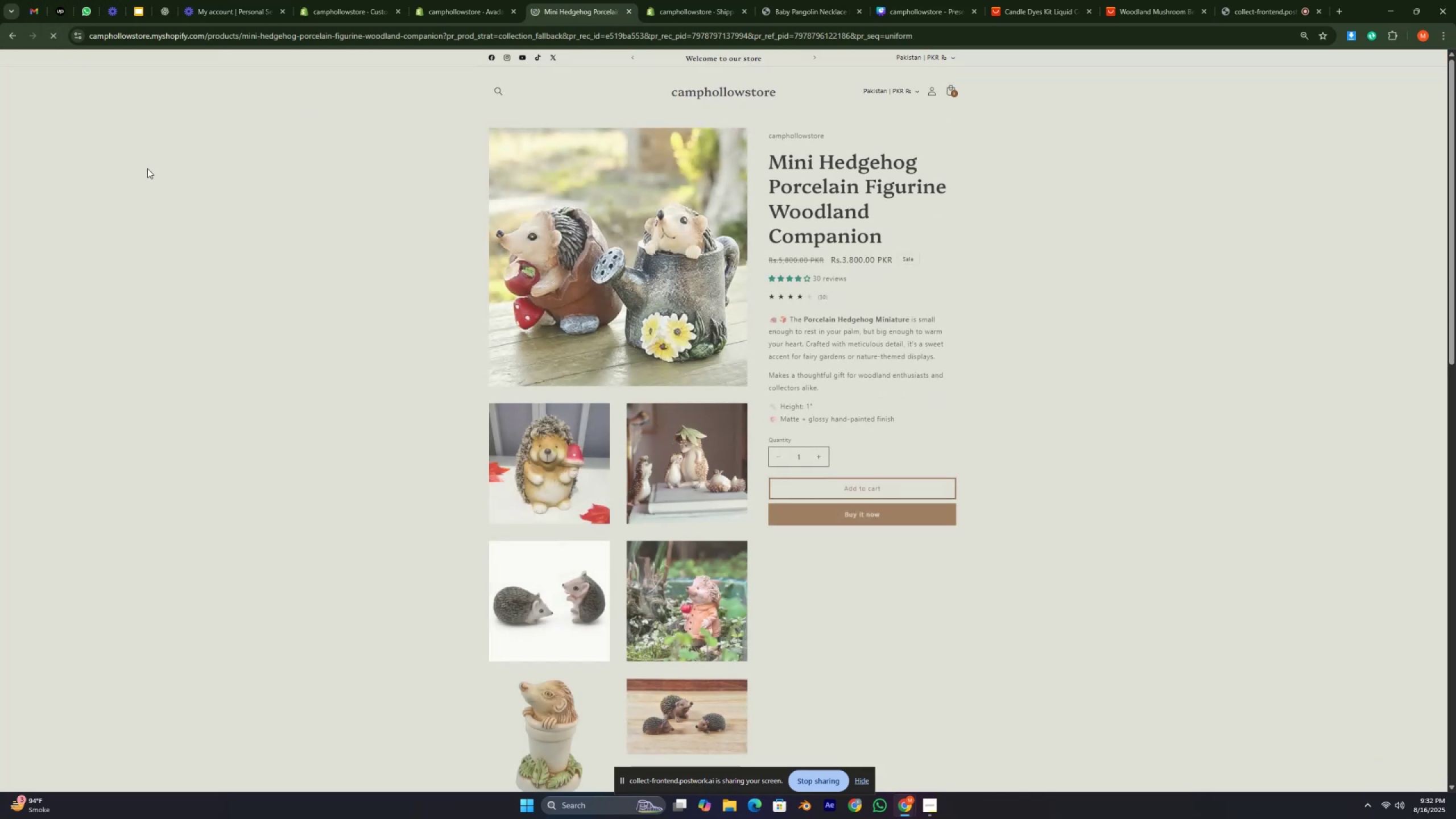 
left_click([979, 237])
 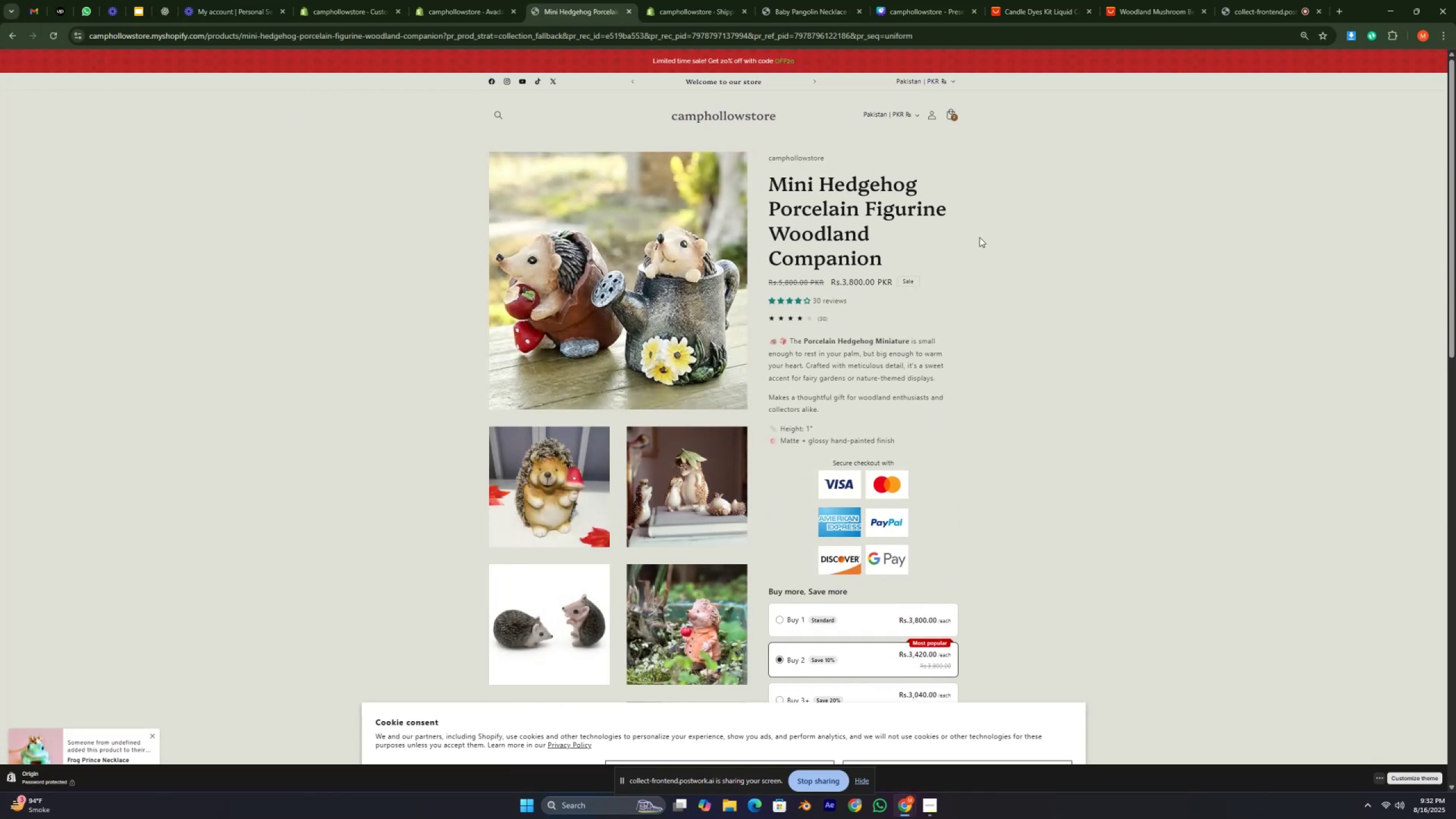 
key(Numpad4)
 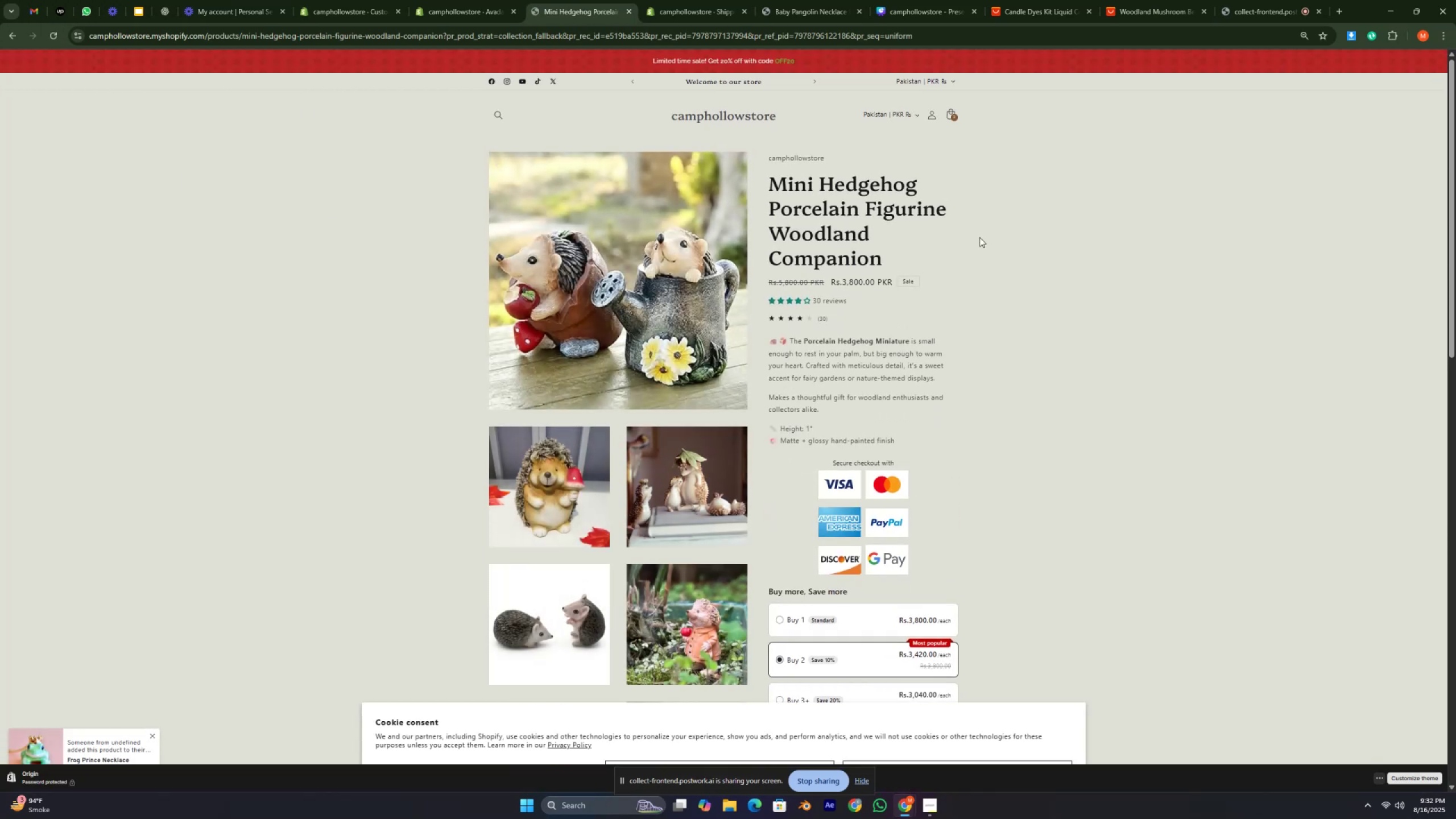 
key(Numpad5)
 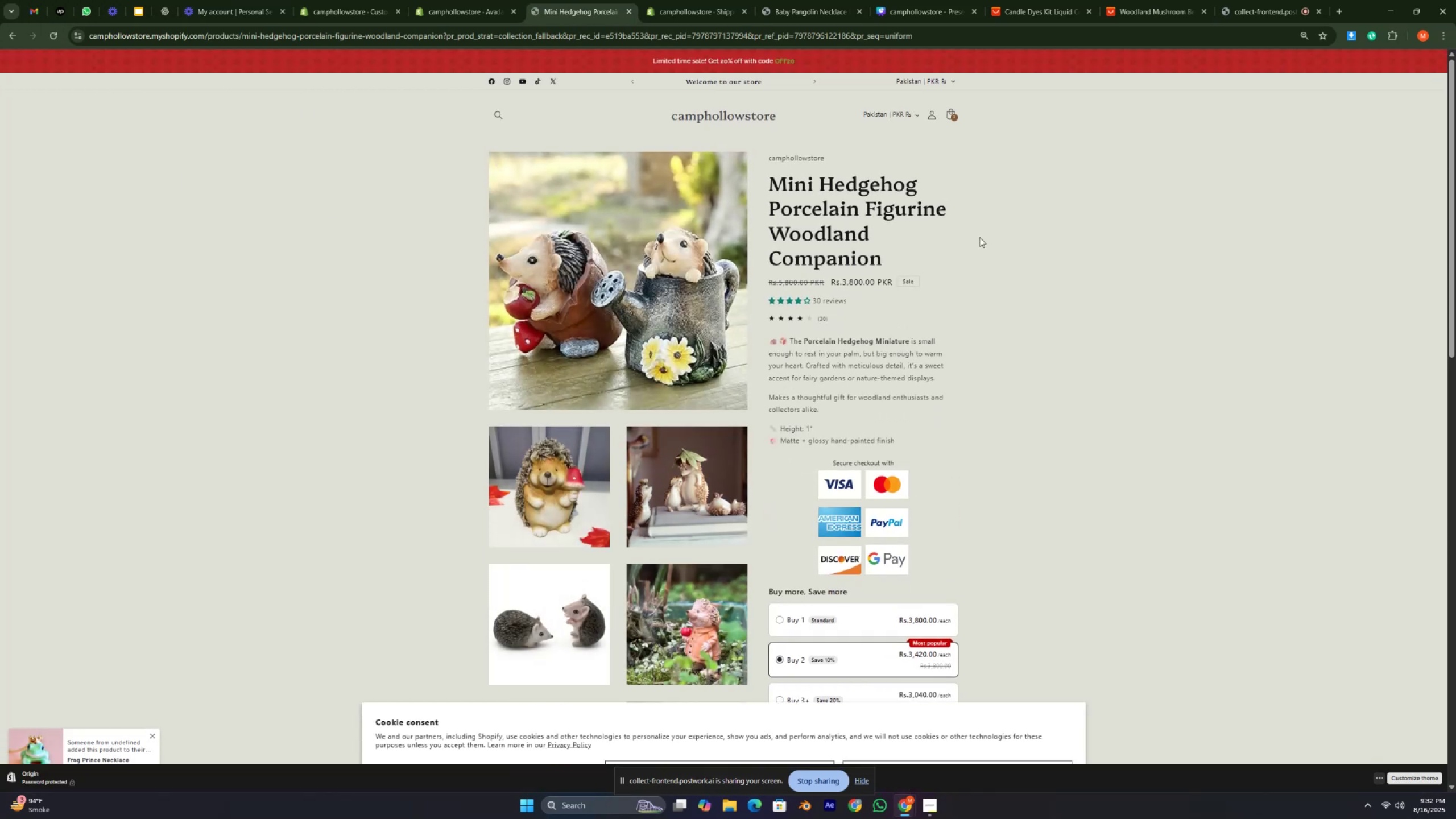 
key(Numpad6)
 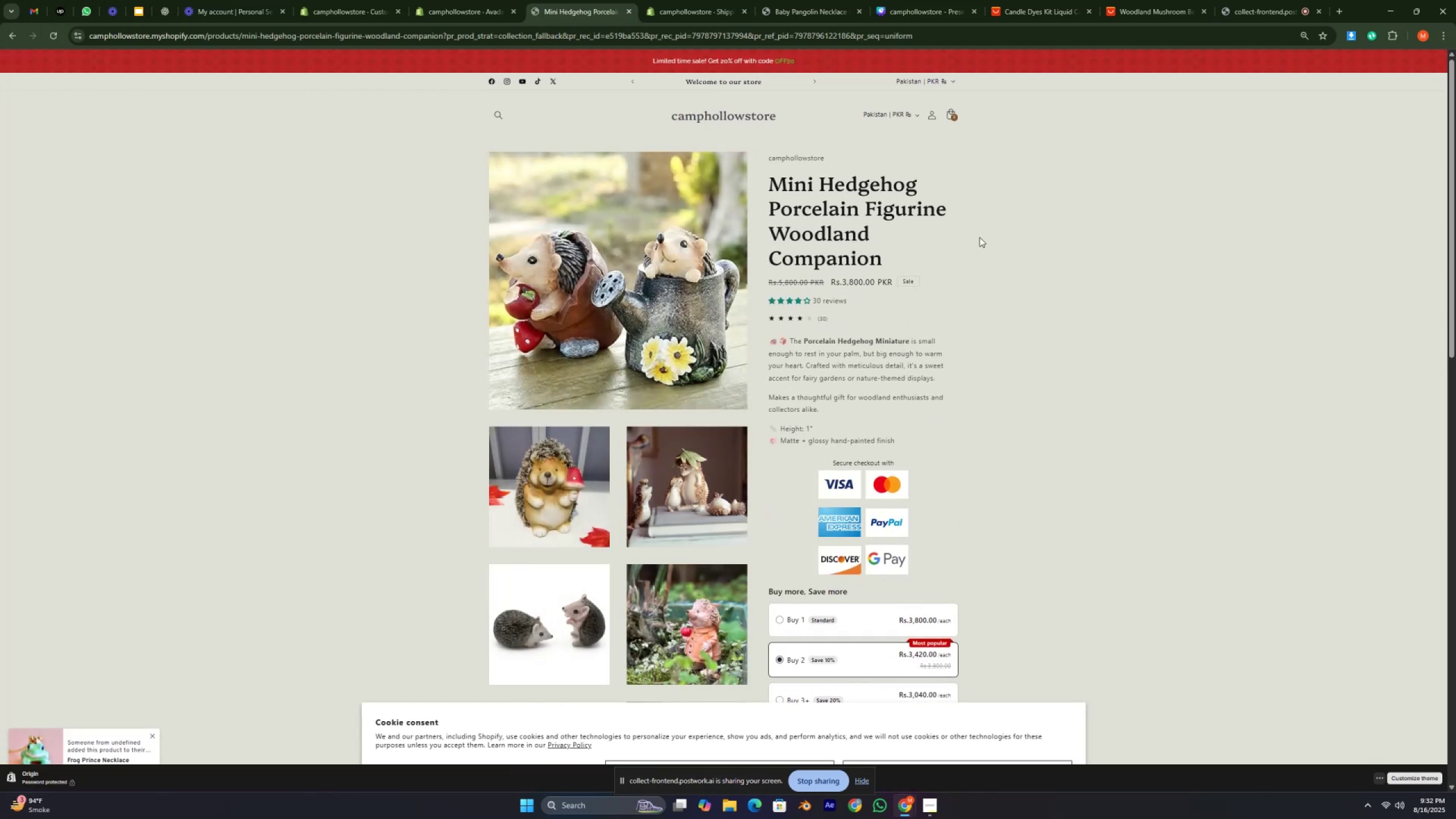 
hold_key(key=Numpad4, duration=0.66)
 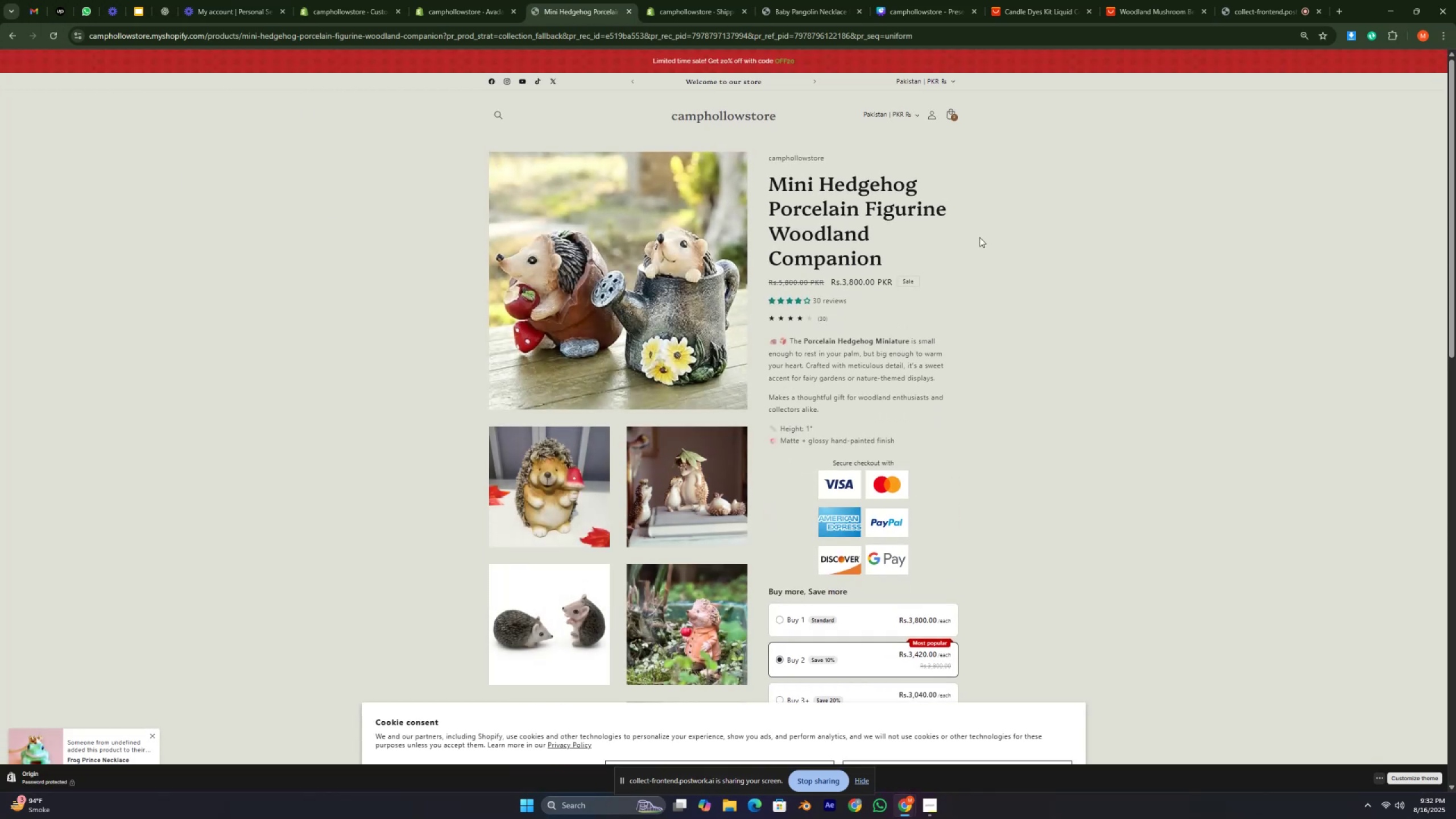 
key(Numpad5)
 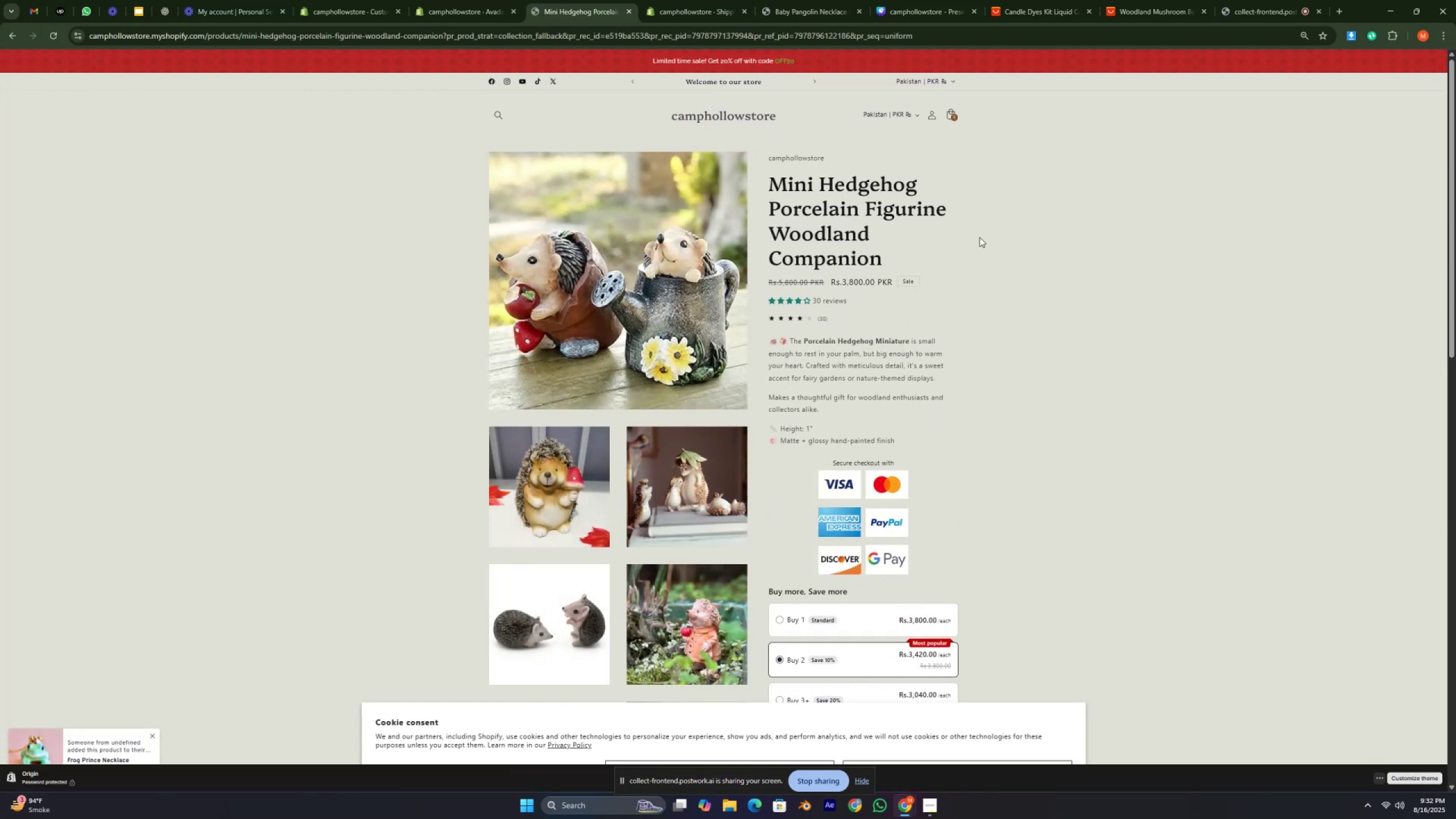 
key(Numpad6)
 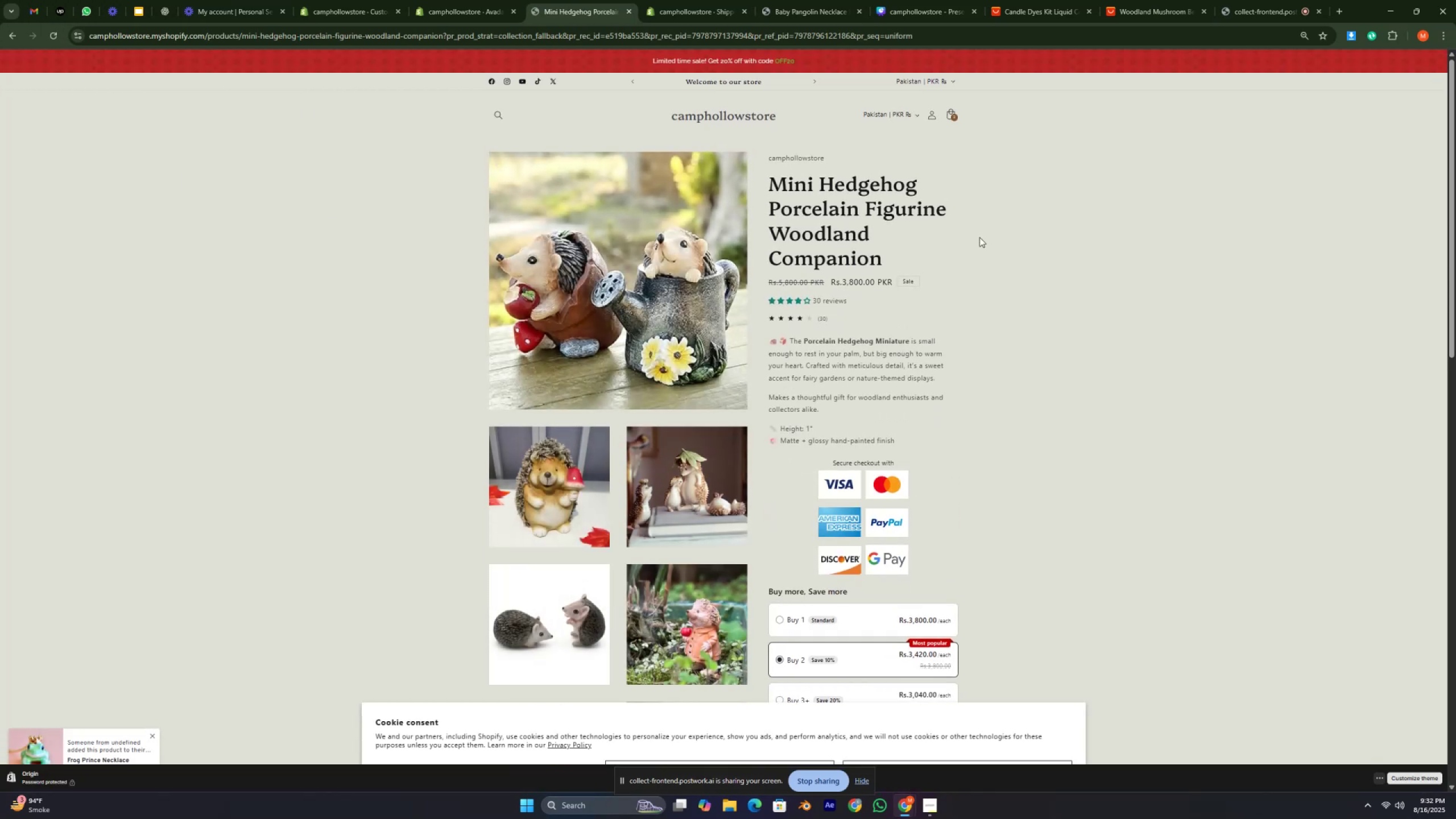 
key(Numpad5)
 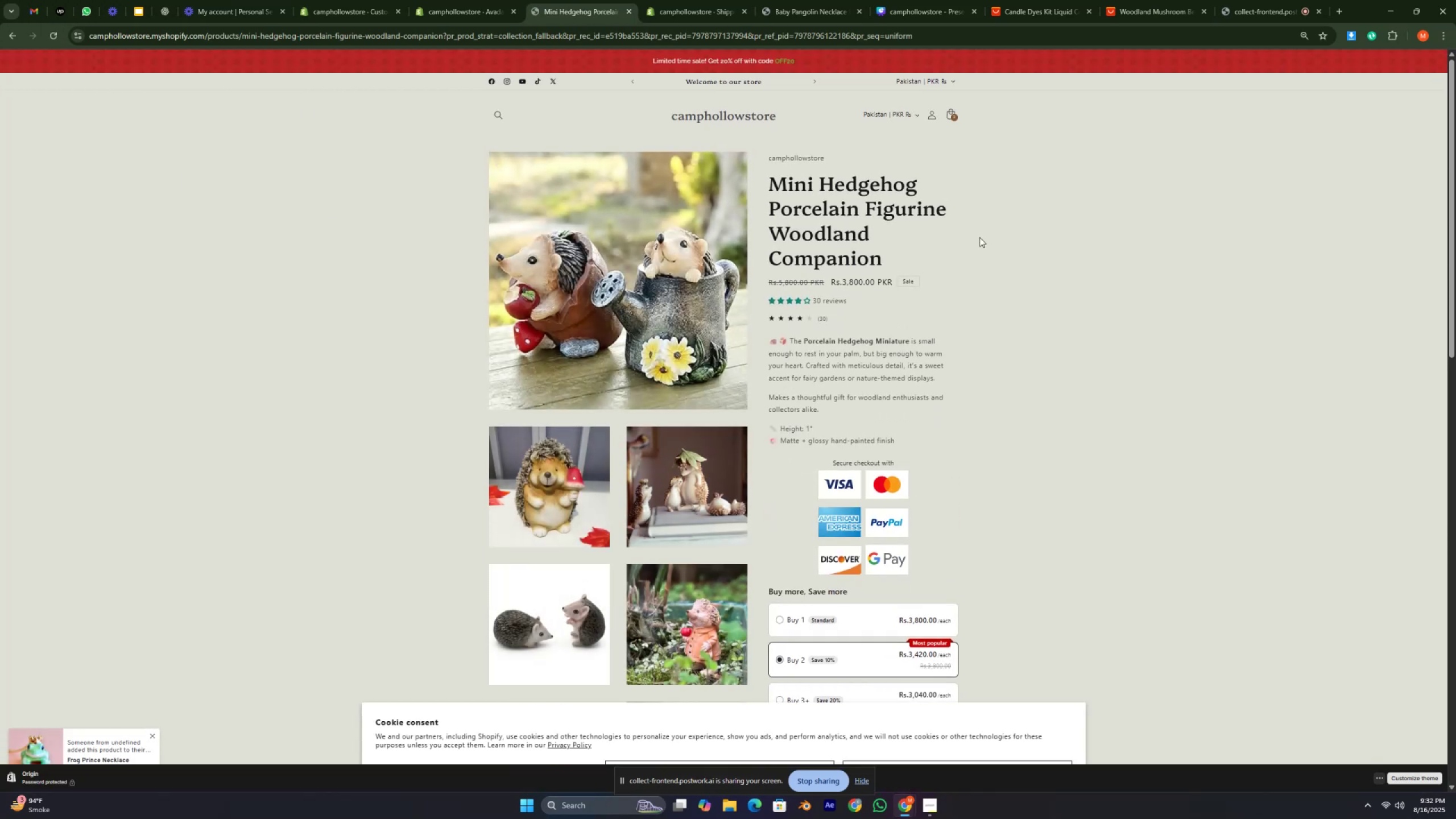 
key(Numpad6)
 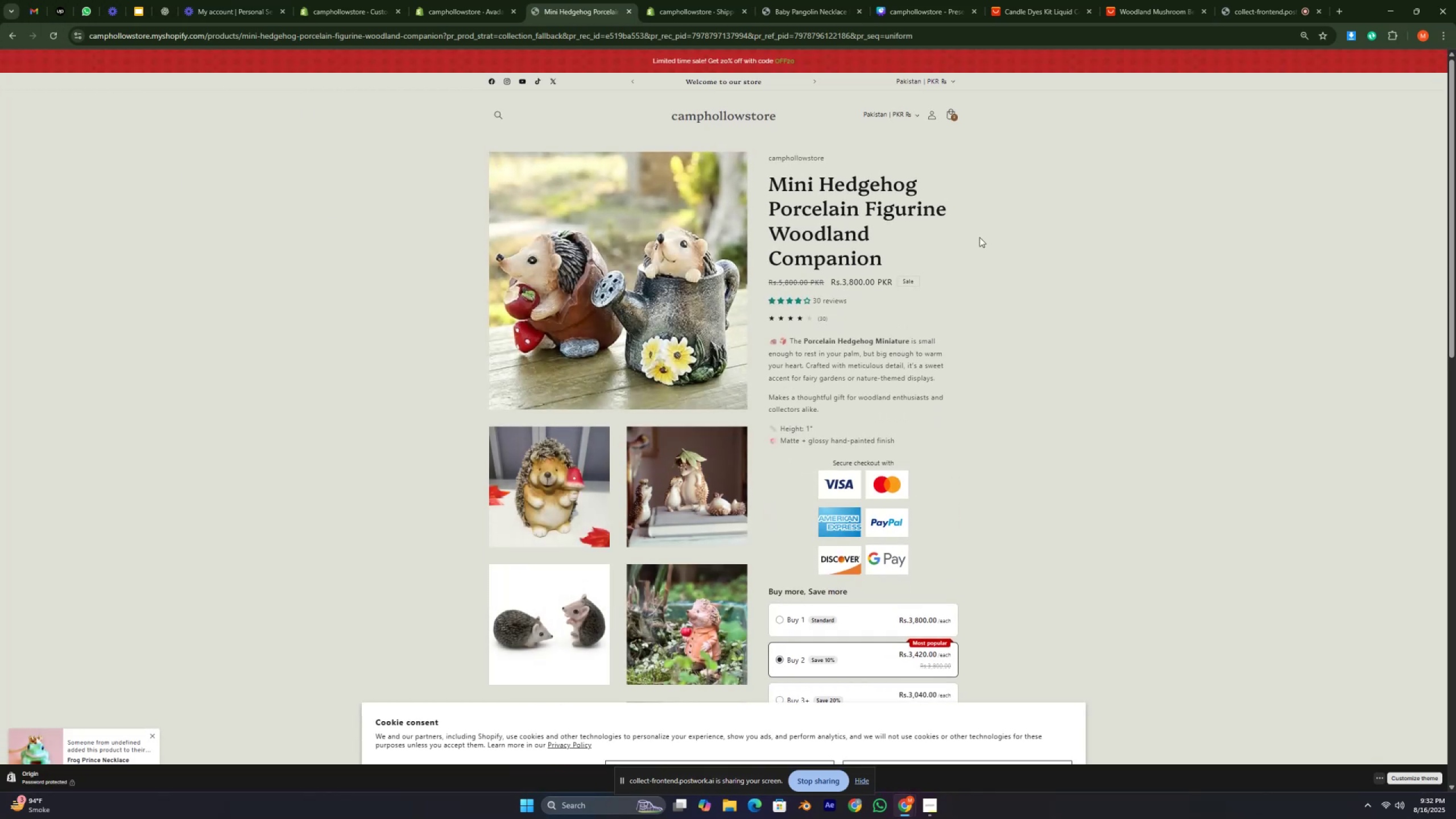 
key(Numpad5)
 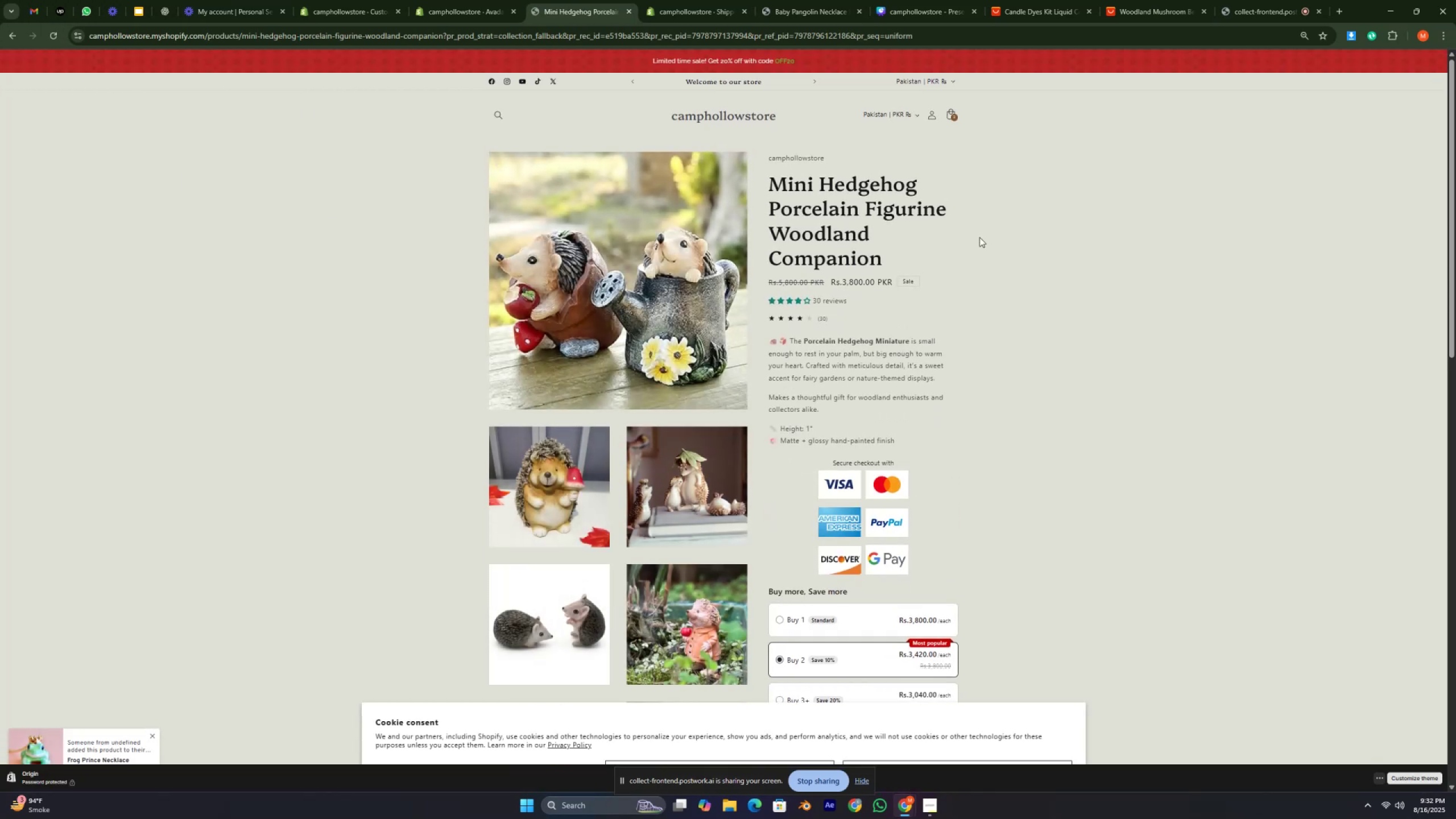 
key(Numpad6)
 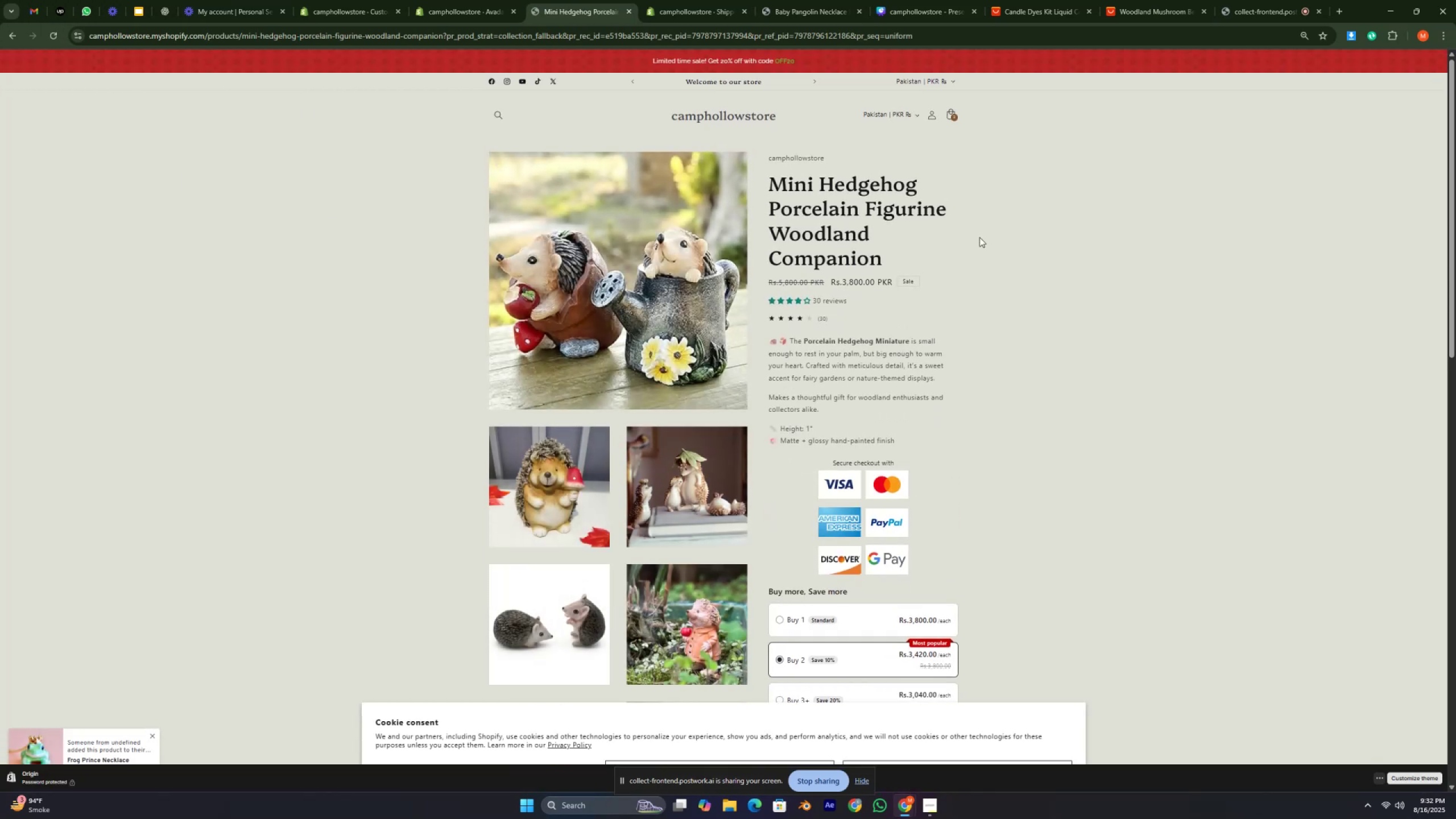 
key(Numpad4)
 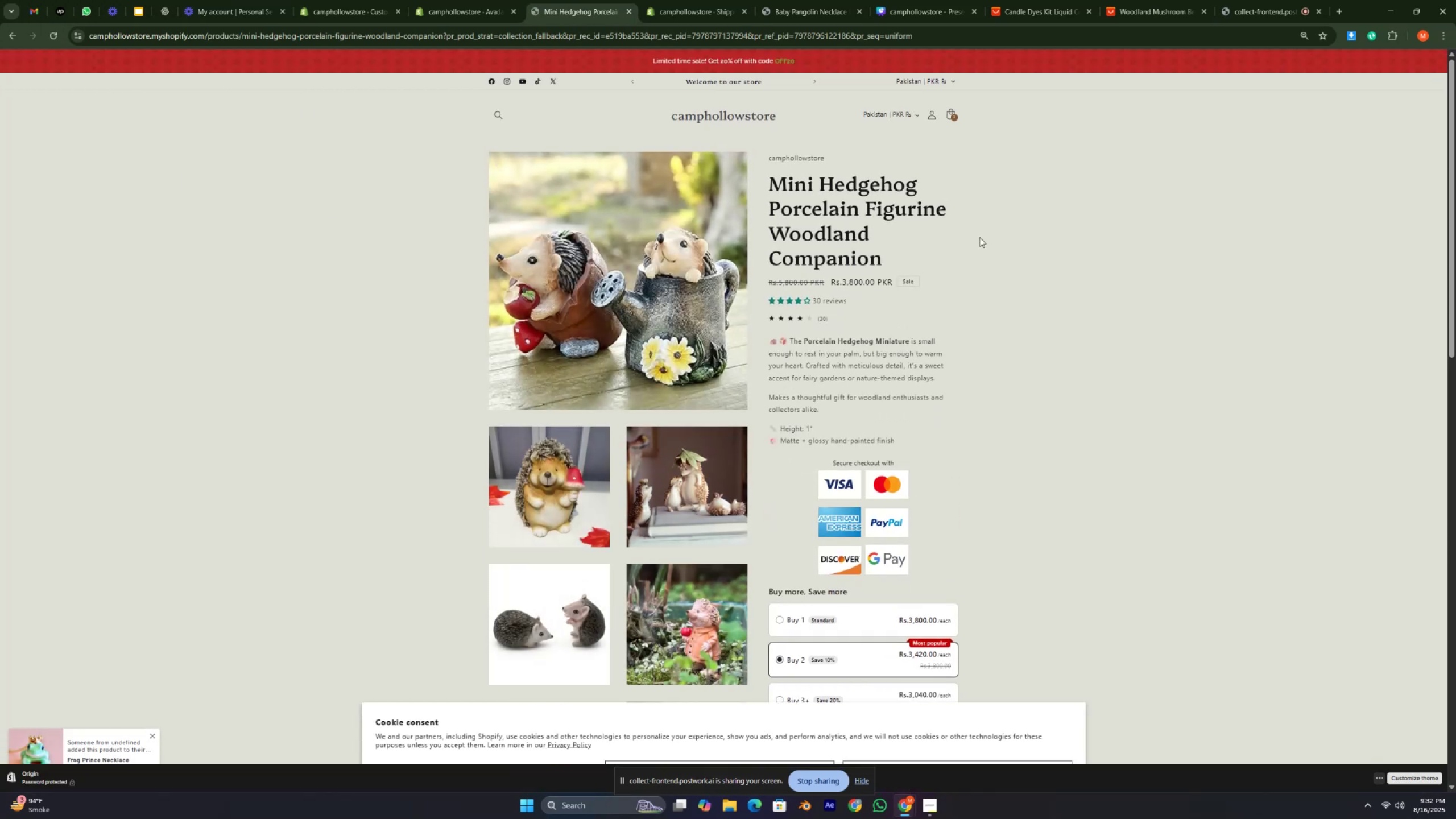 
key(Numpad5)
 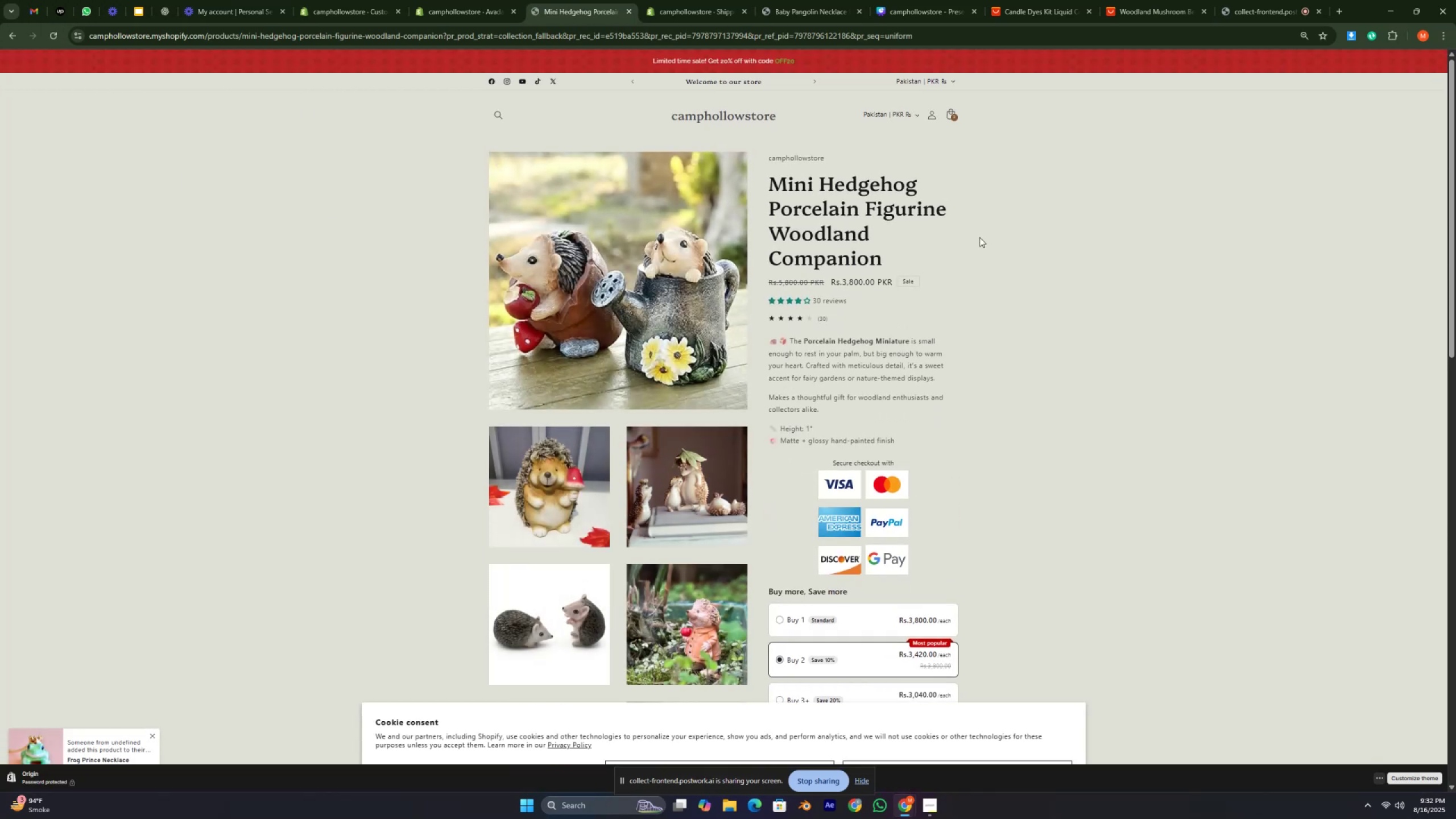 
key(Numpad6)
 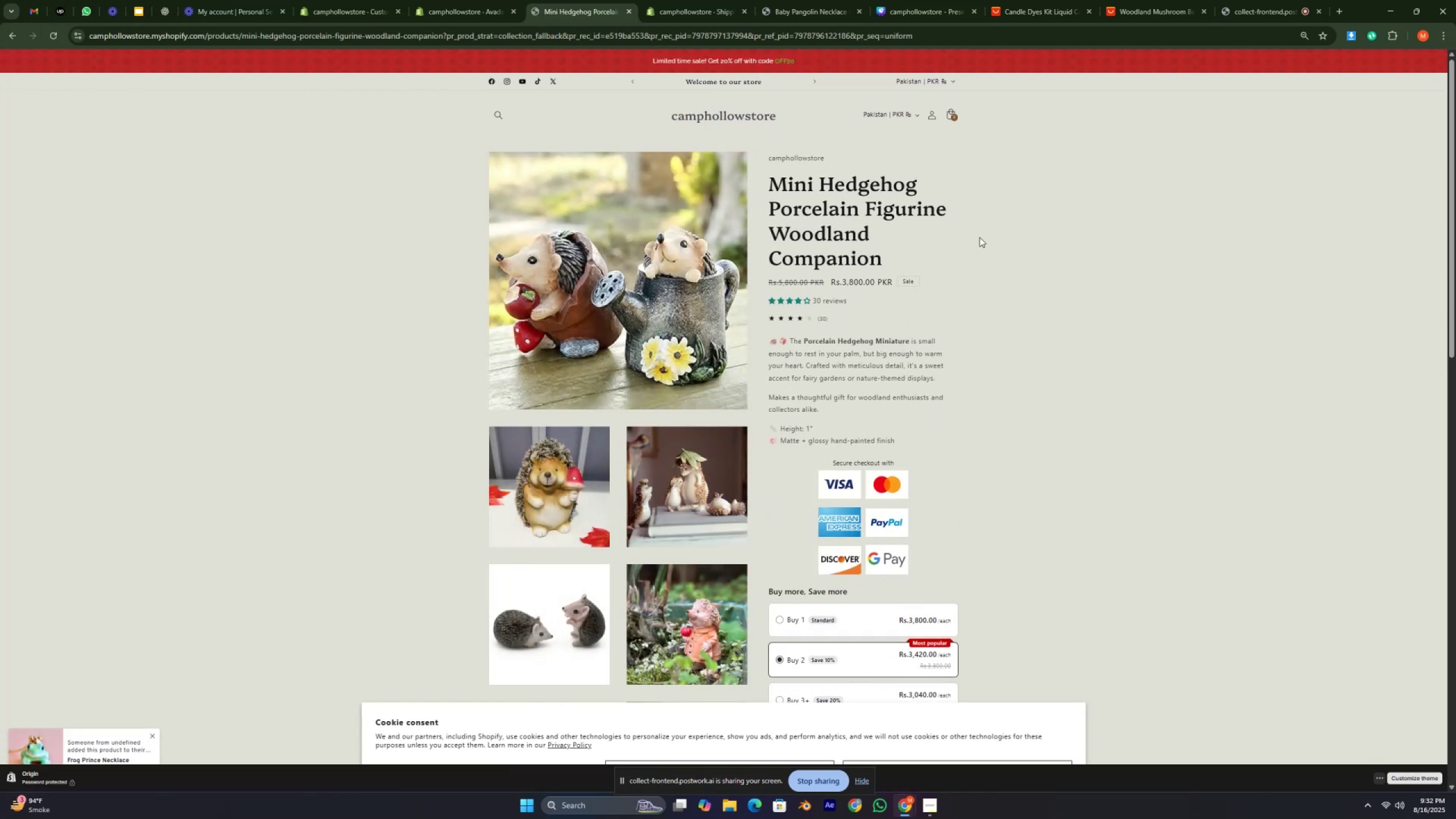 
key(Numpad4)
 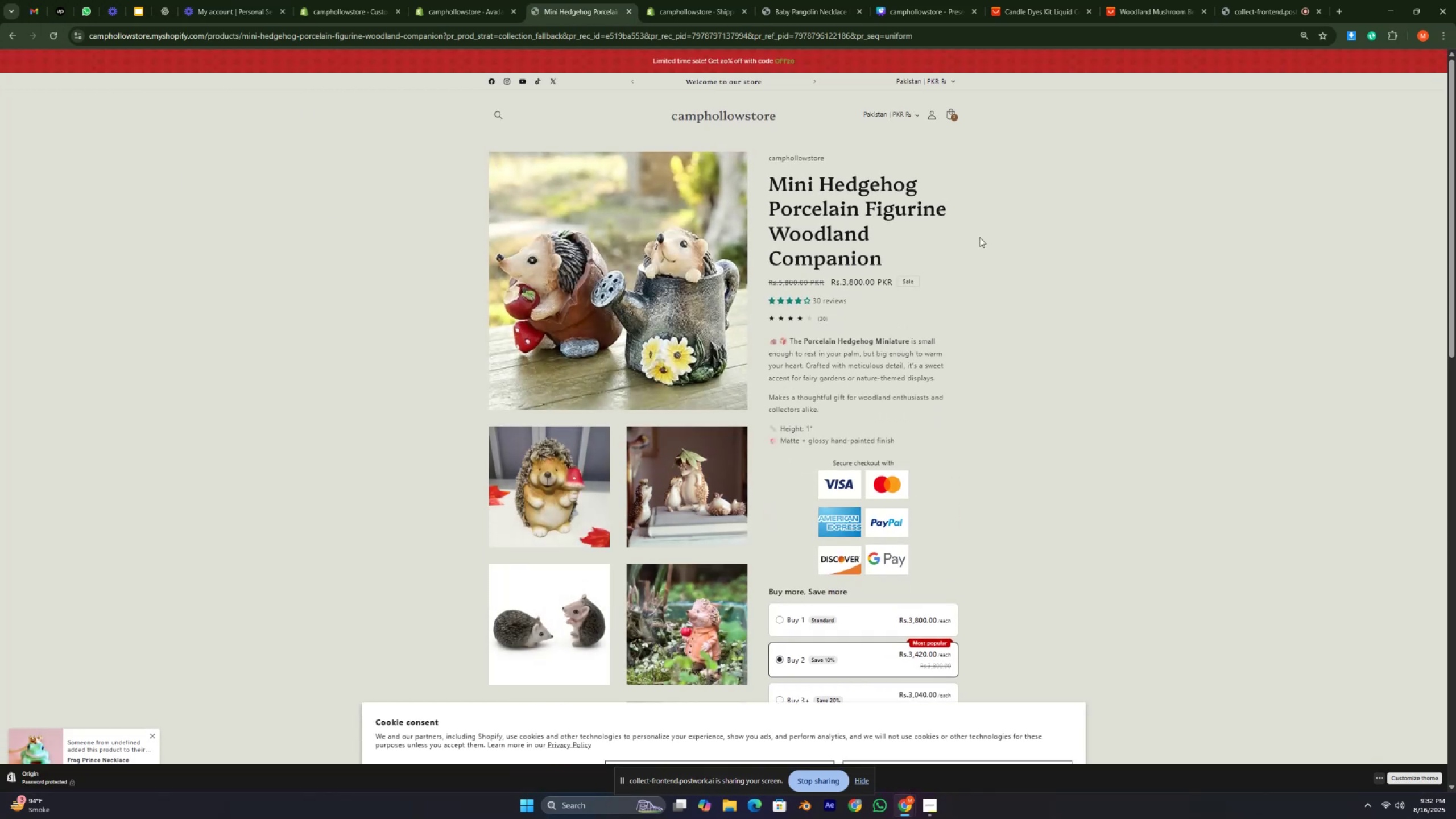 
key(Numpad5)
 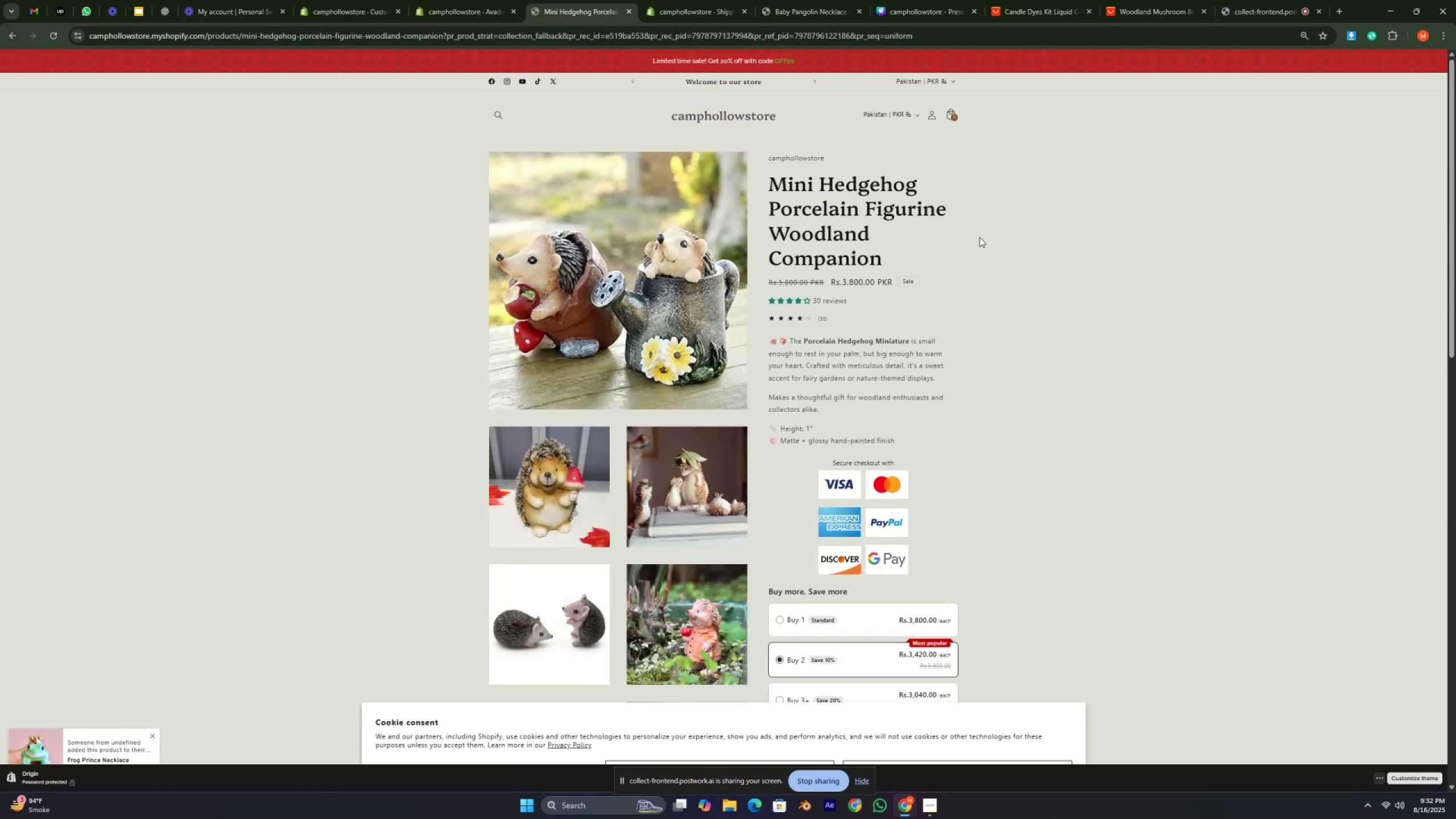 
key(Numpad6)
 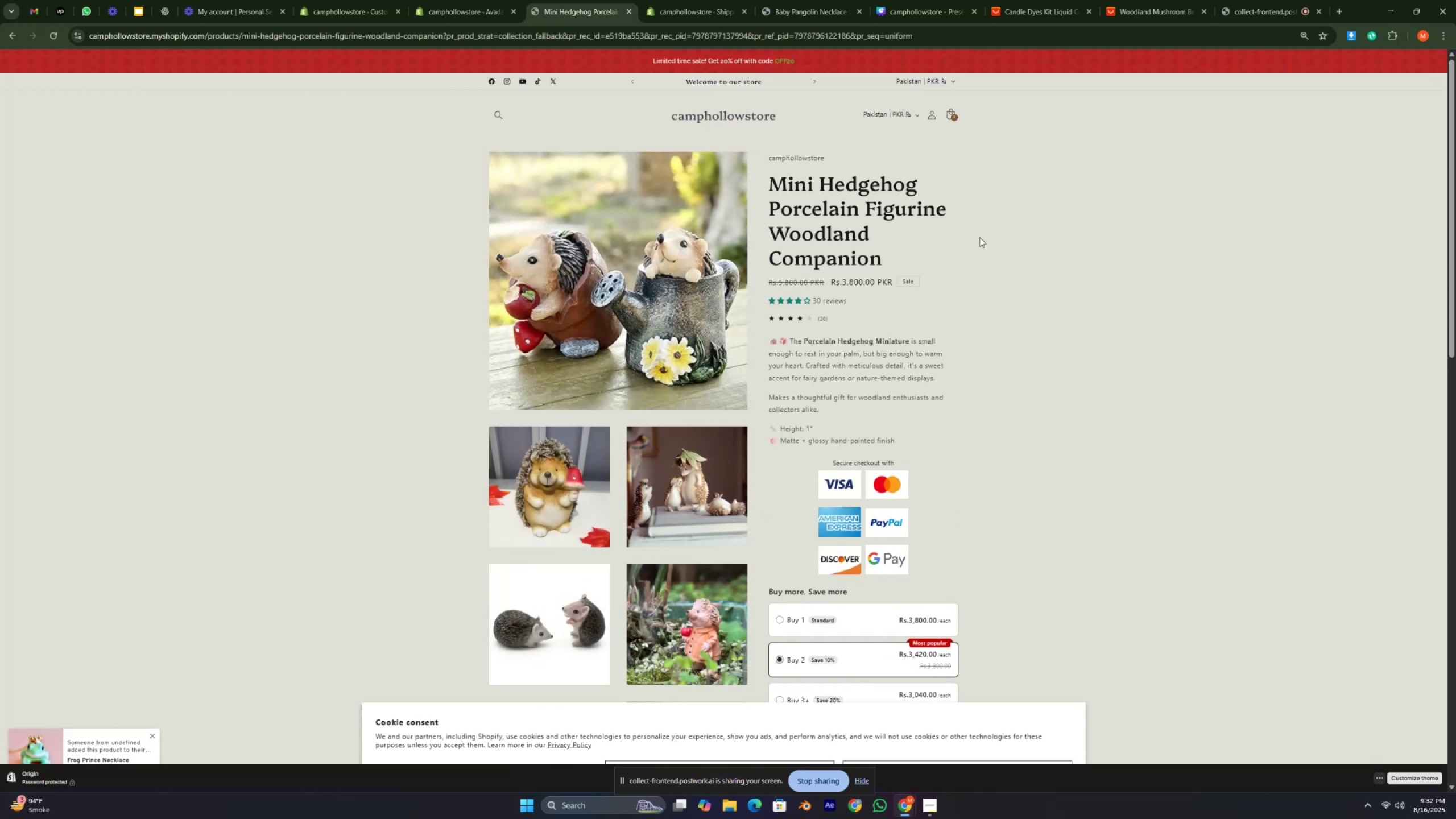 
key(Numpad4)
 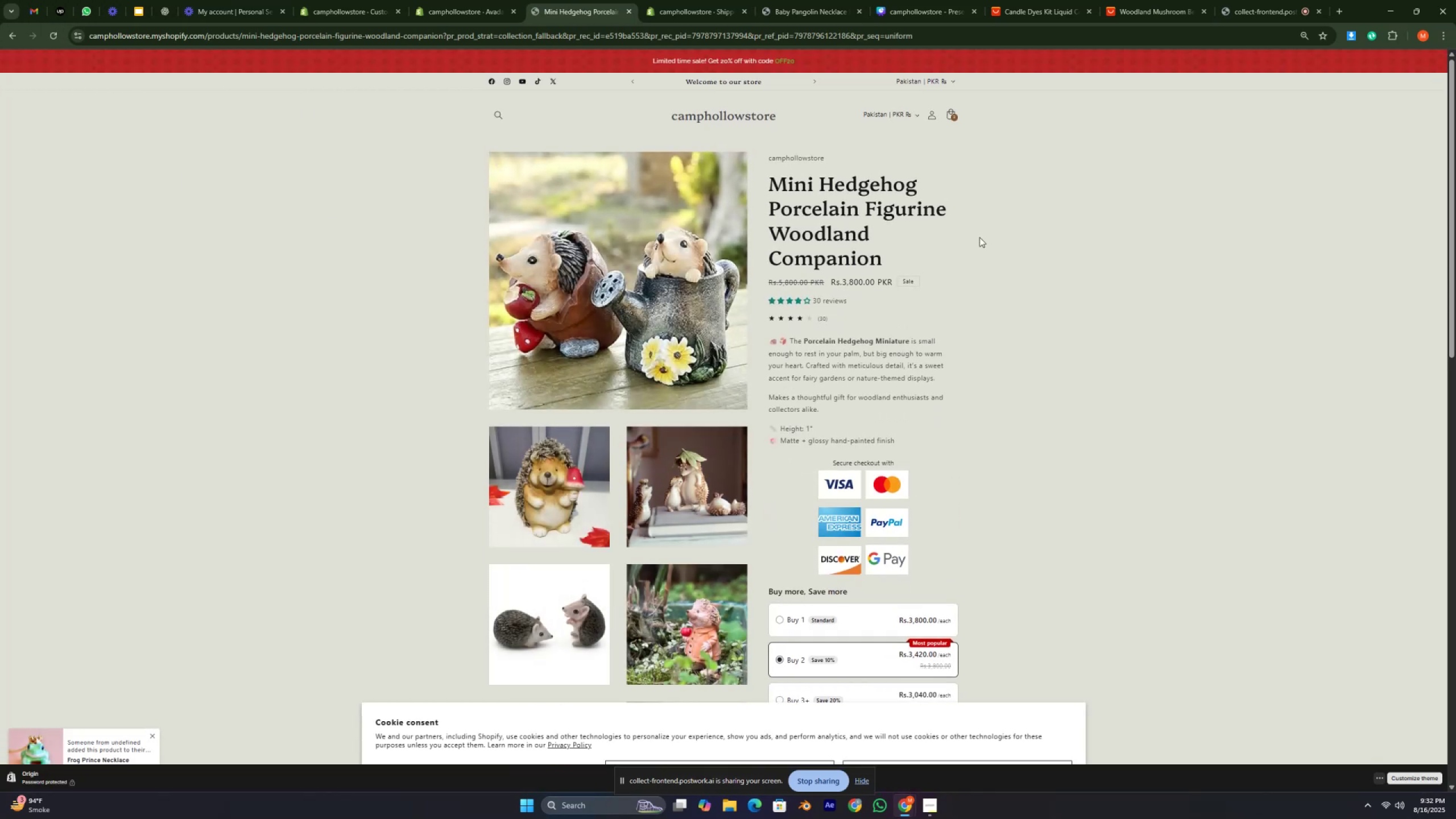 
key(Numpad5)
 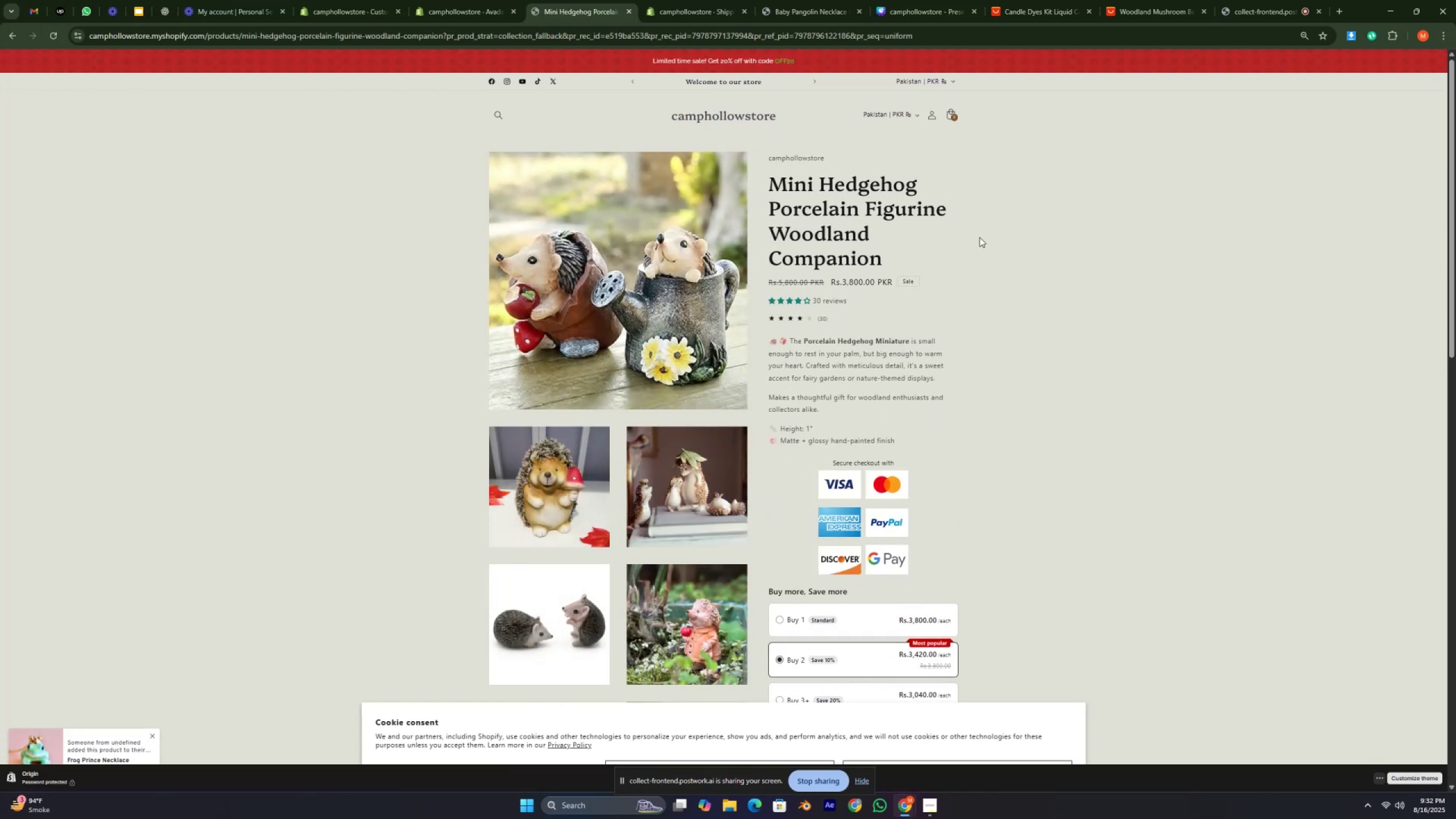 
key(Numpad6)
 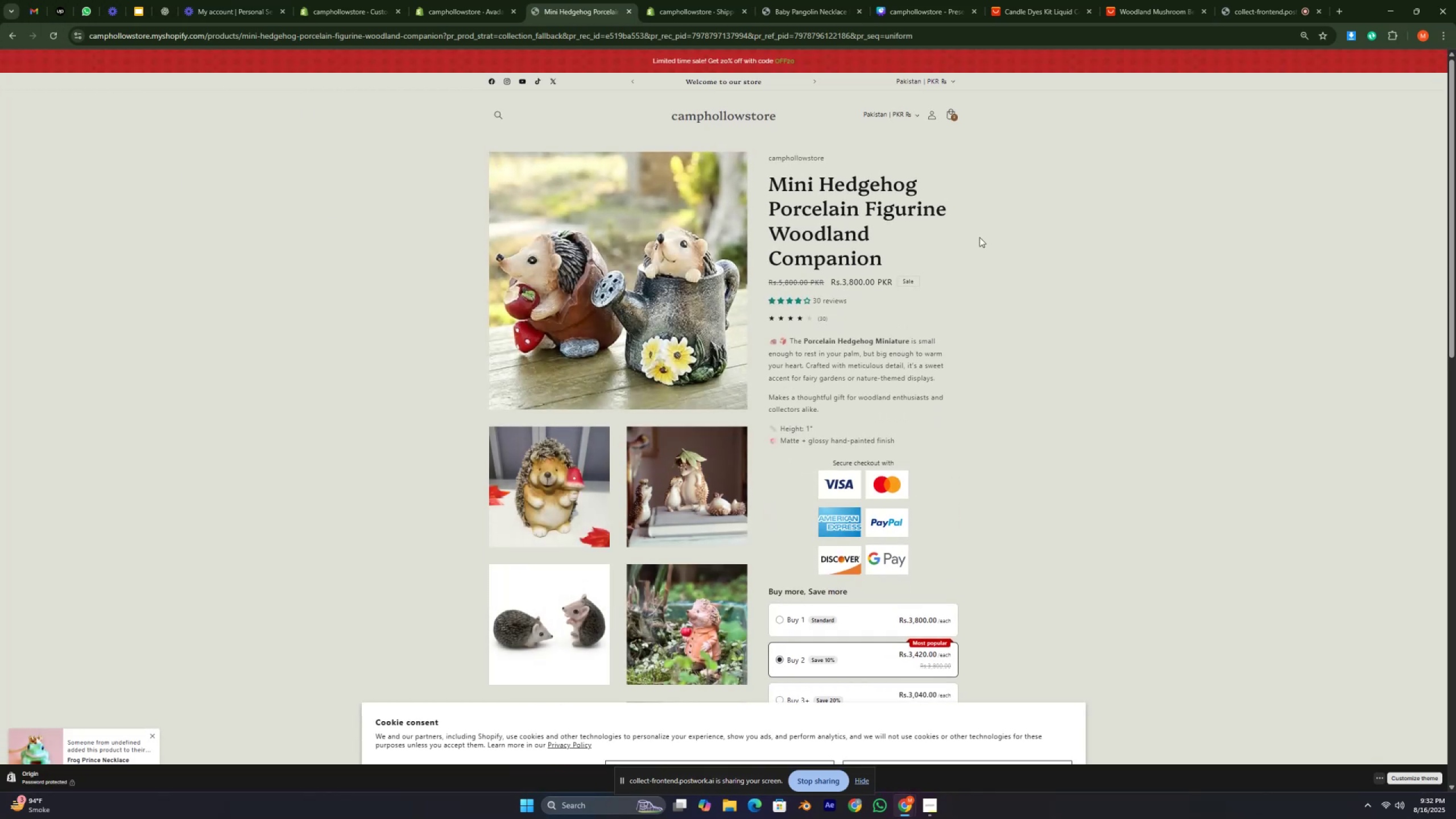 
hold_key(key=Numpad4, duration=0.34)
 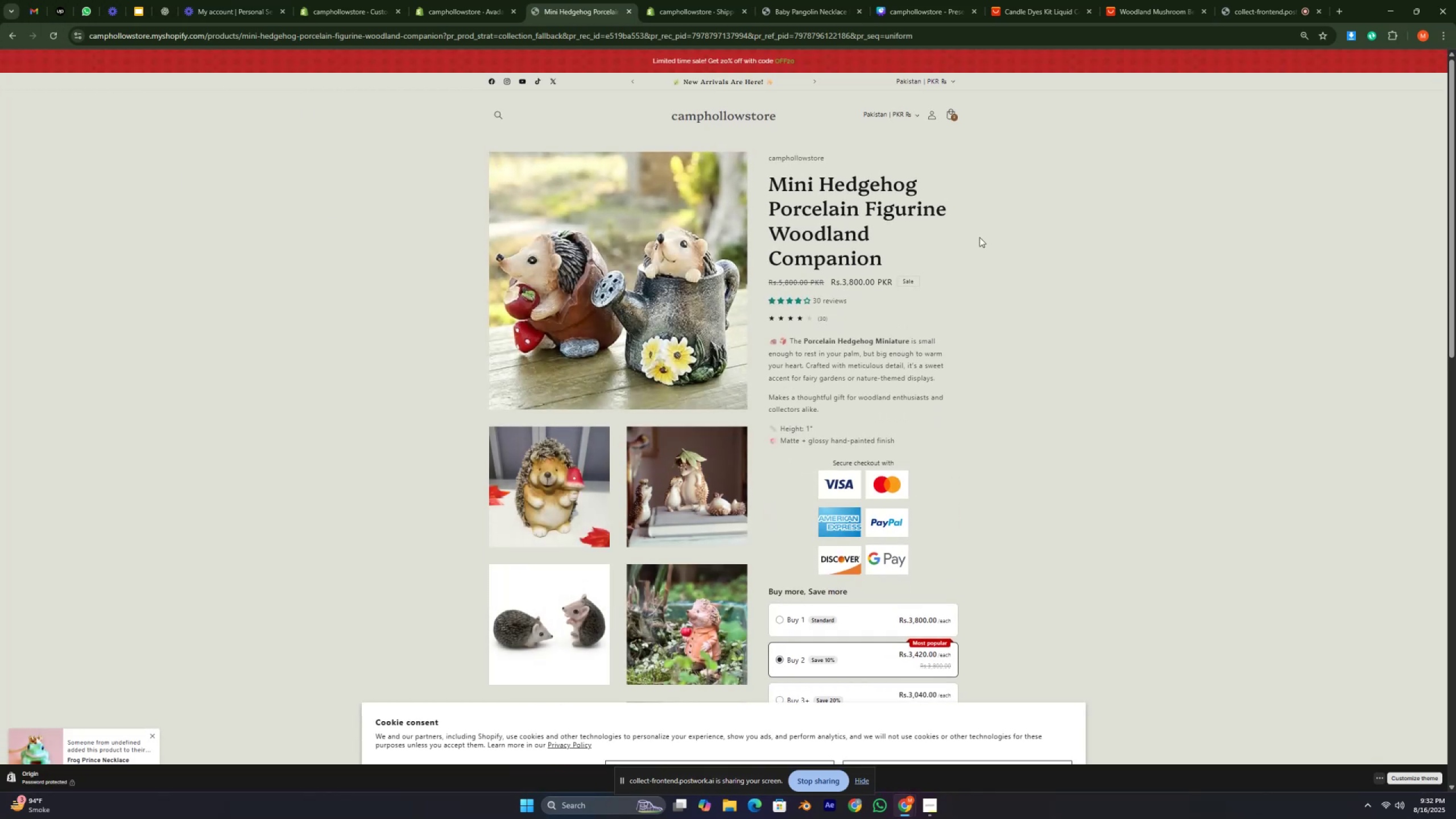 
key(Numpad5)
 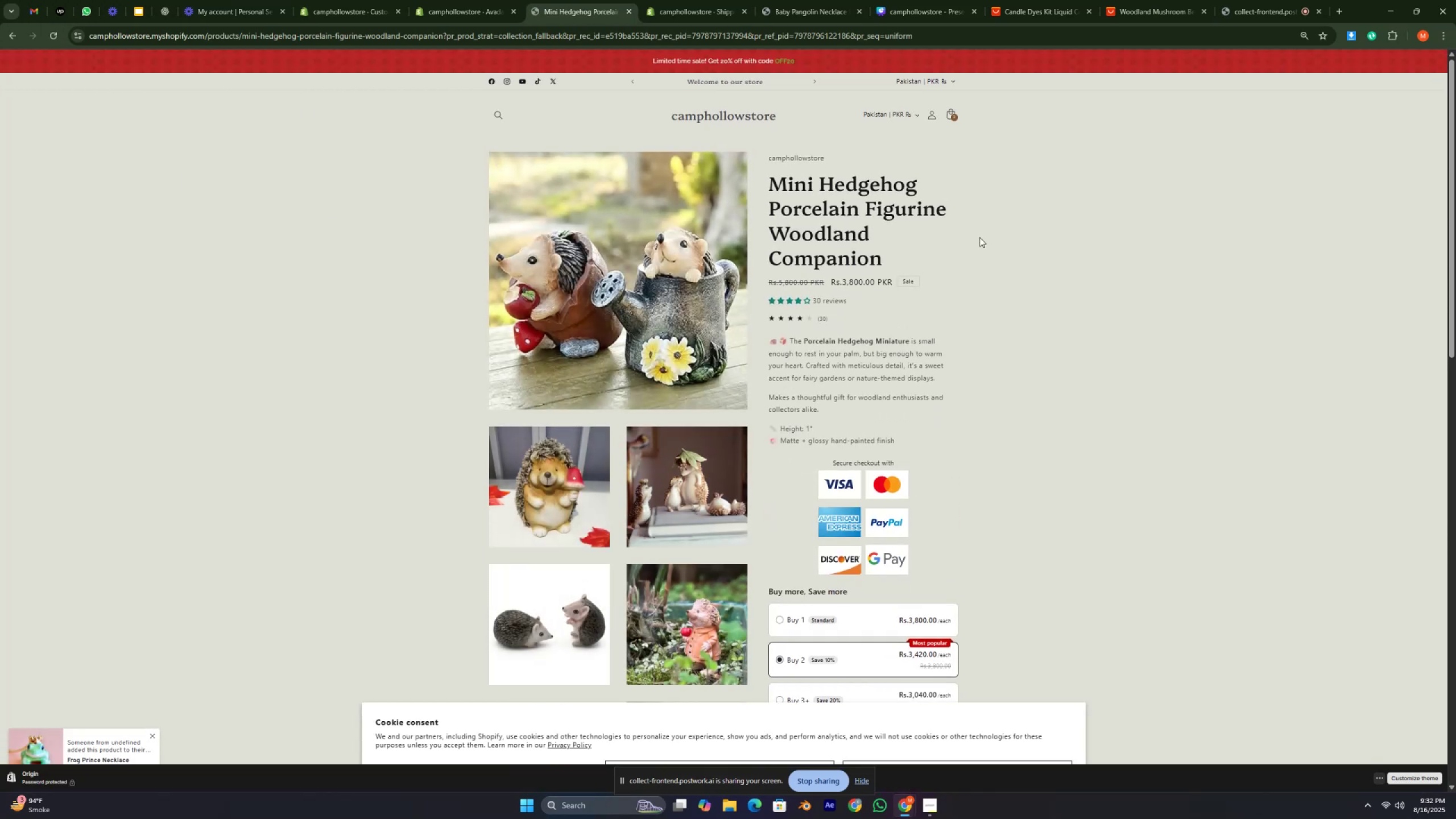 
key(Numpad6)
 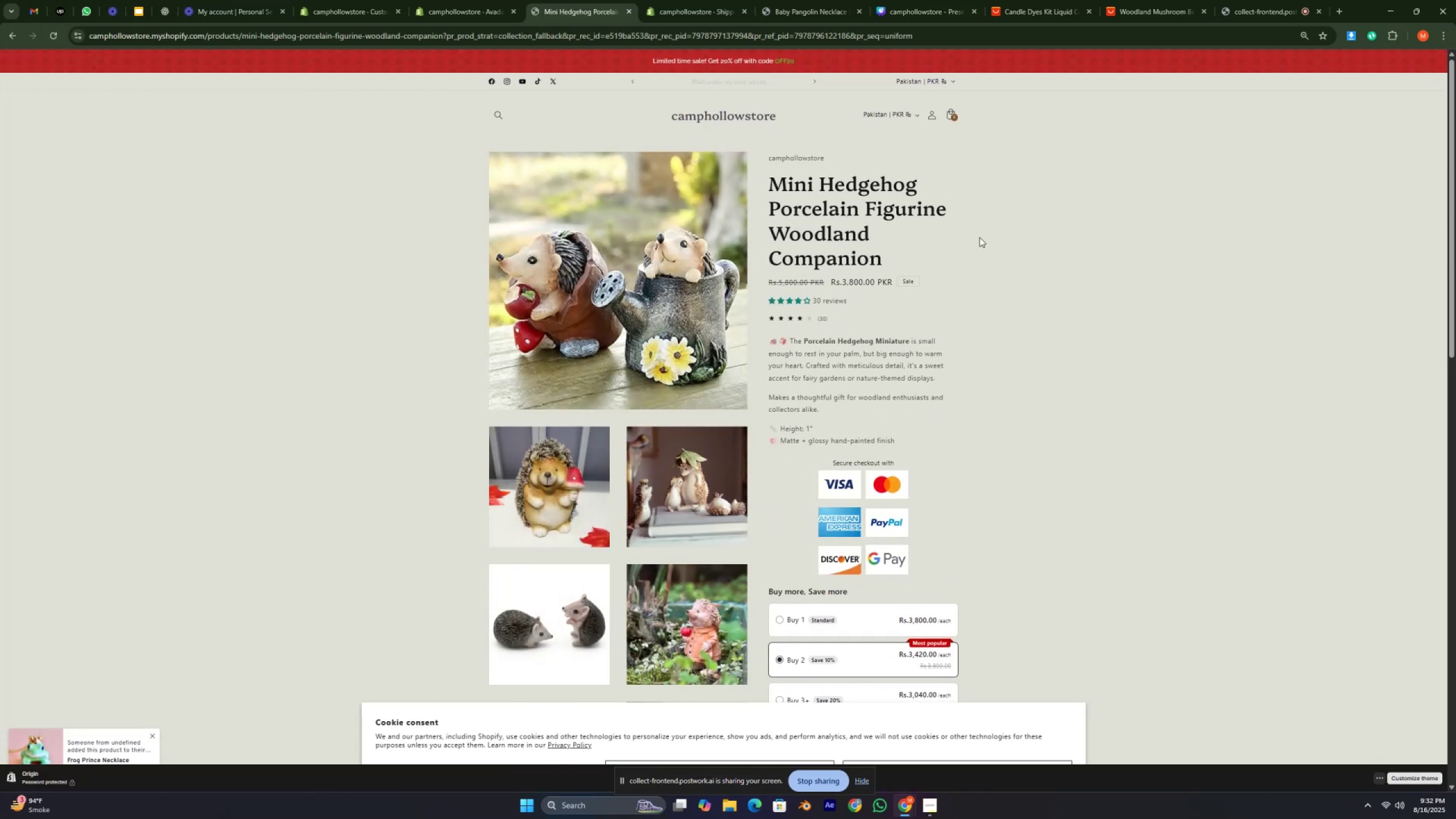 
key(Numpad5)
 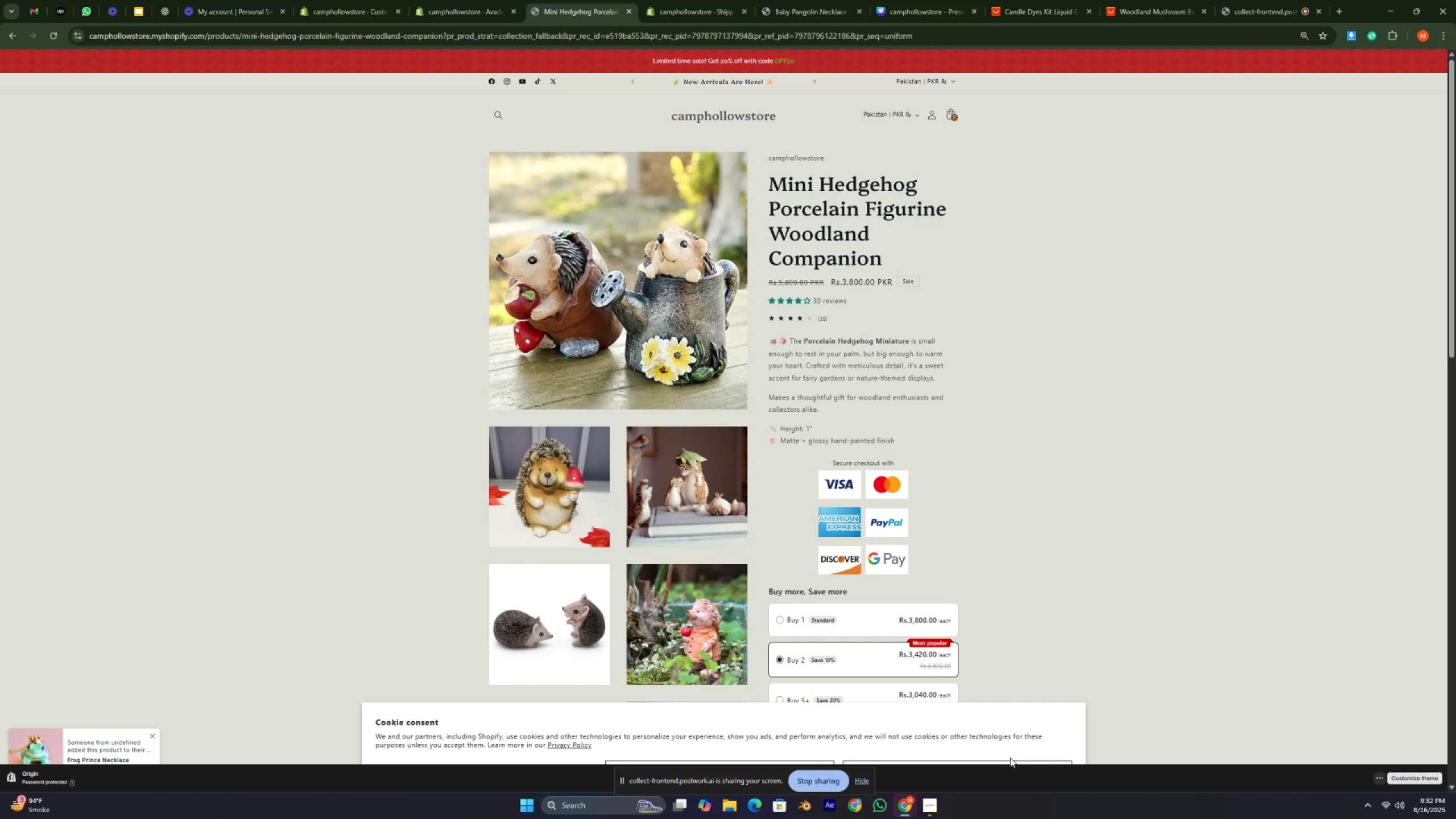 
left_click([1009, 761])
 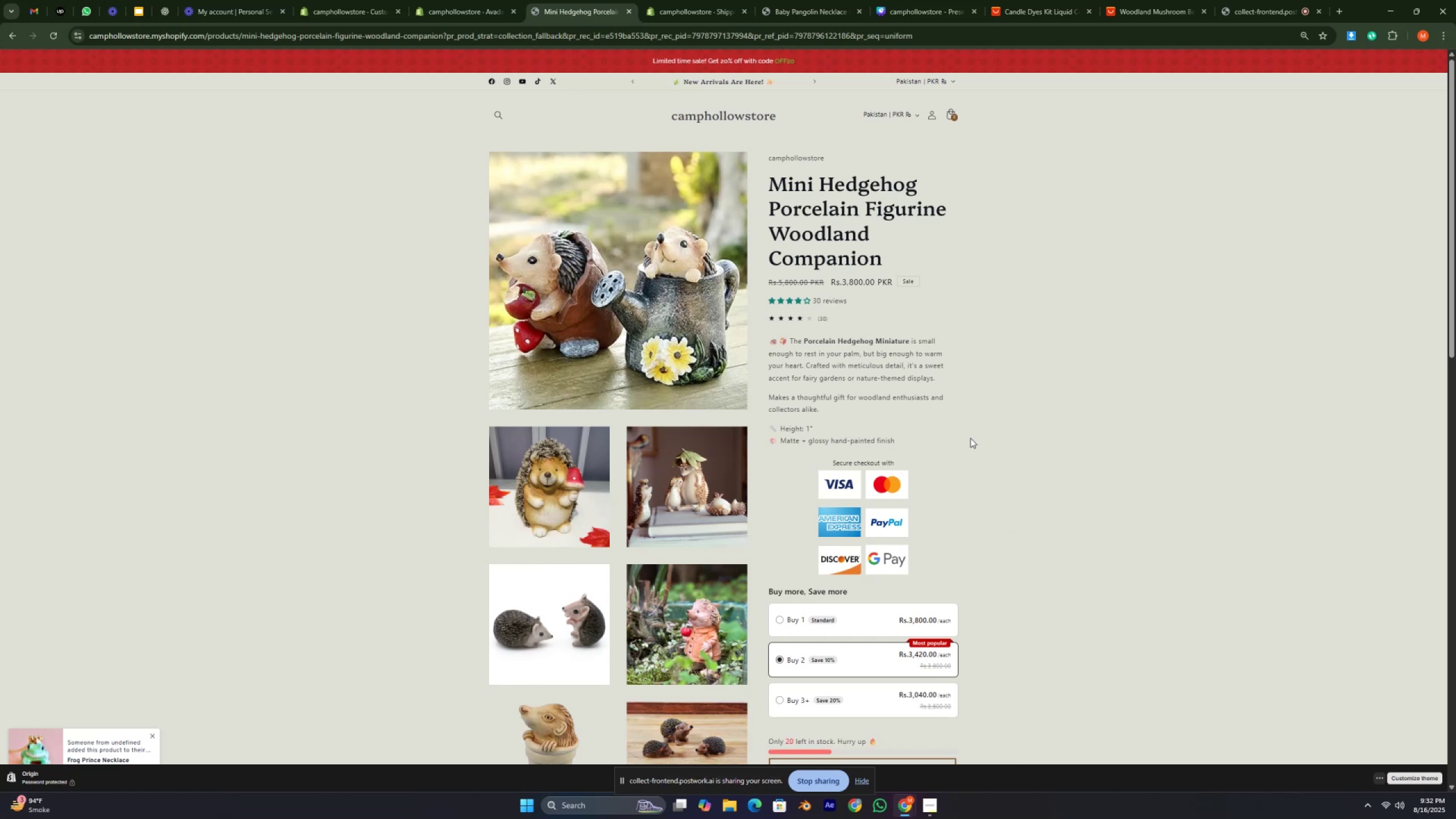 
double_click([929, 391])
 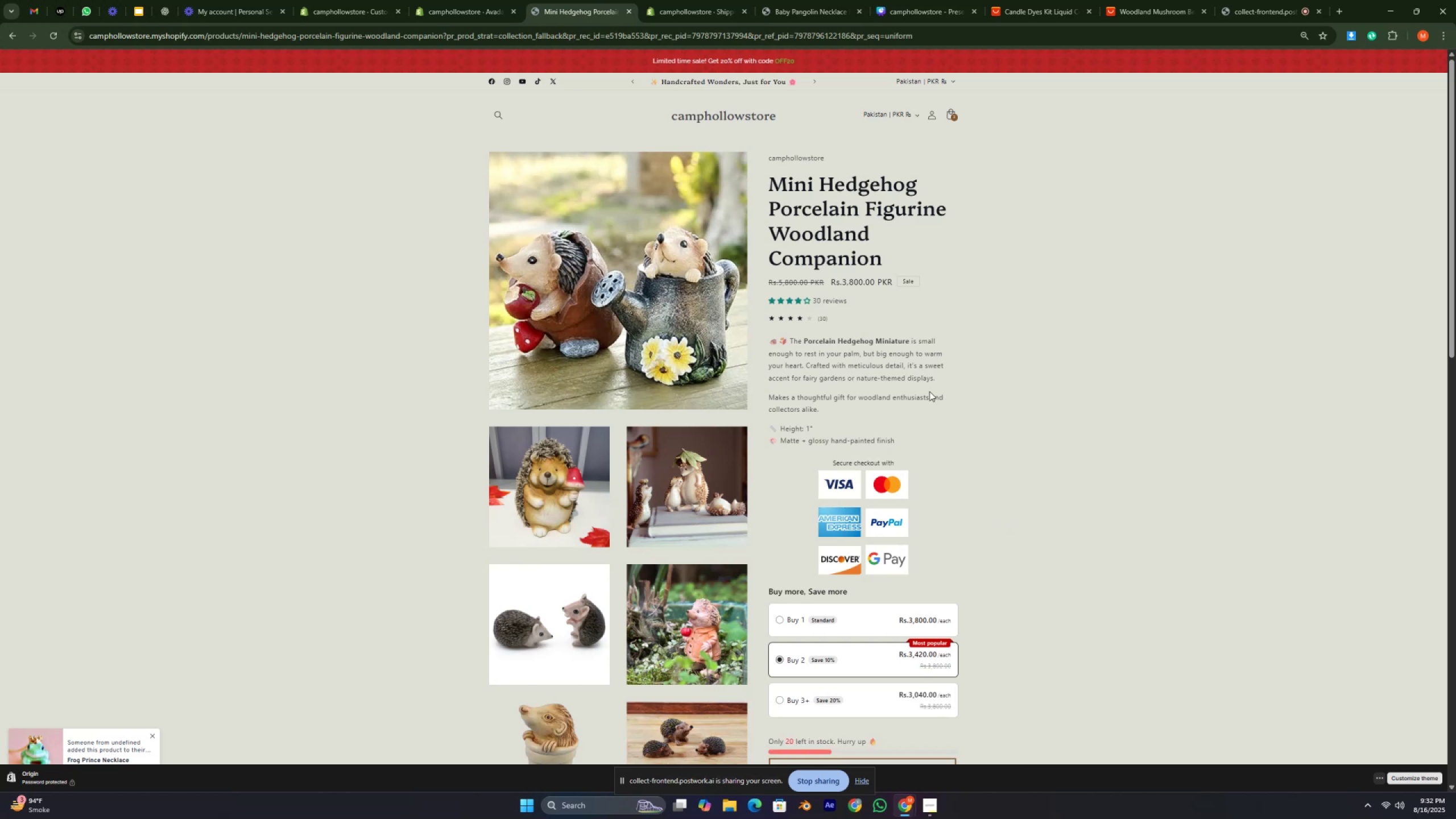 
triple_click([929, 391])
 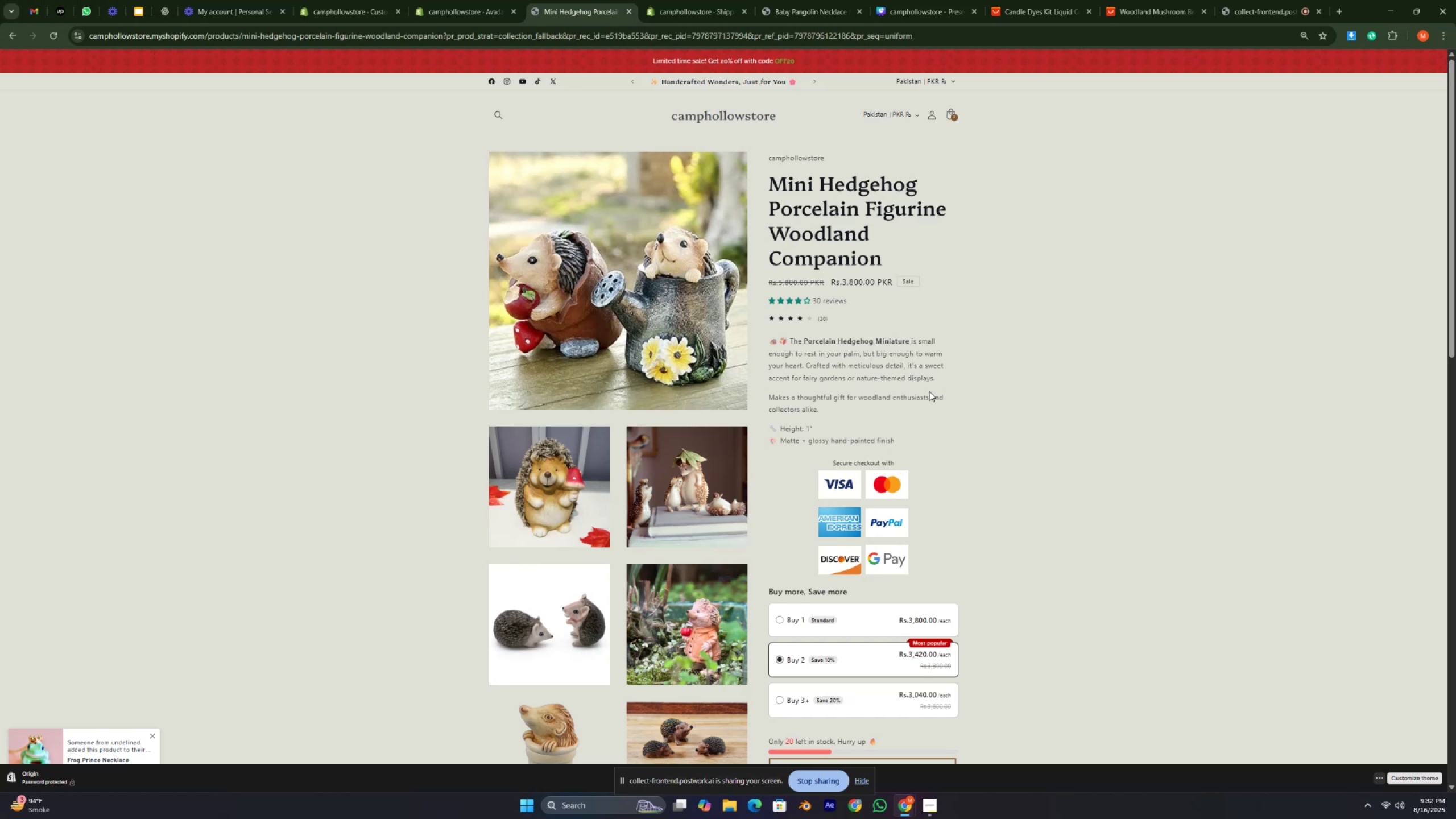 
wait(21.74)
 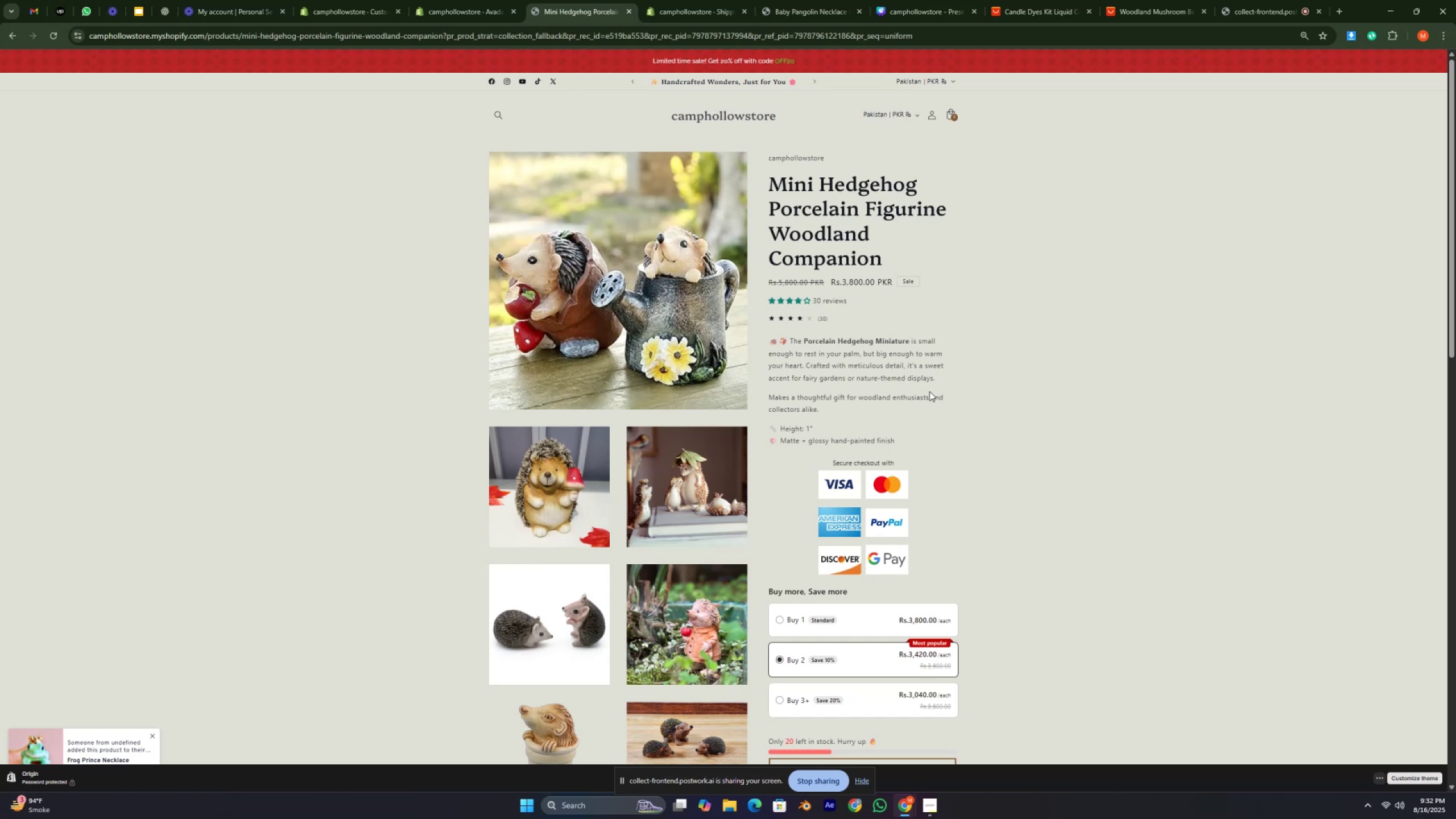 
left_click([837, 306])
 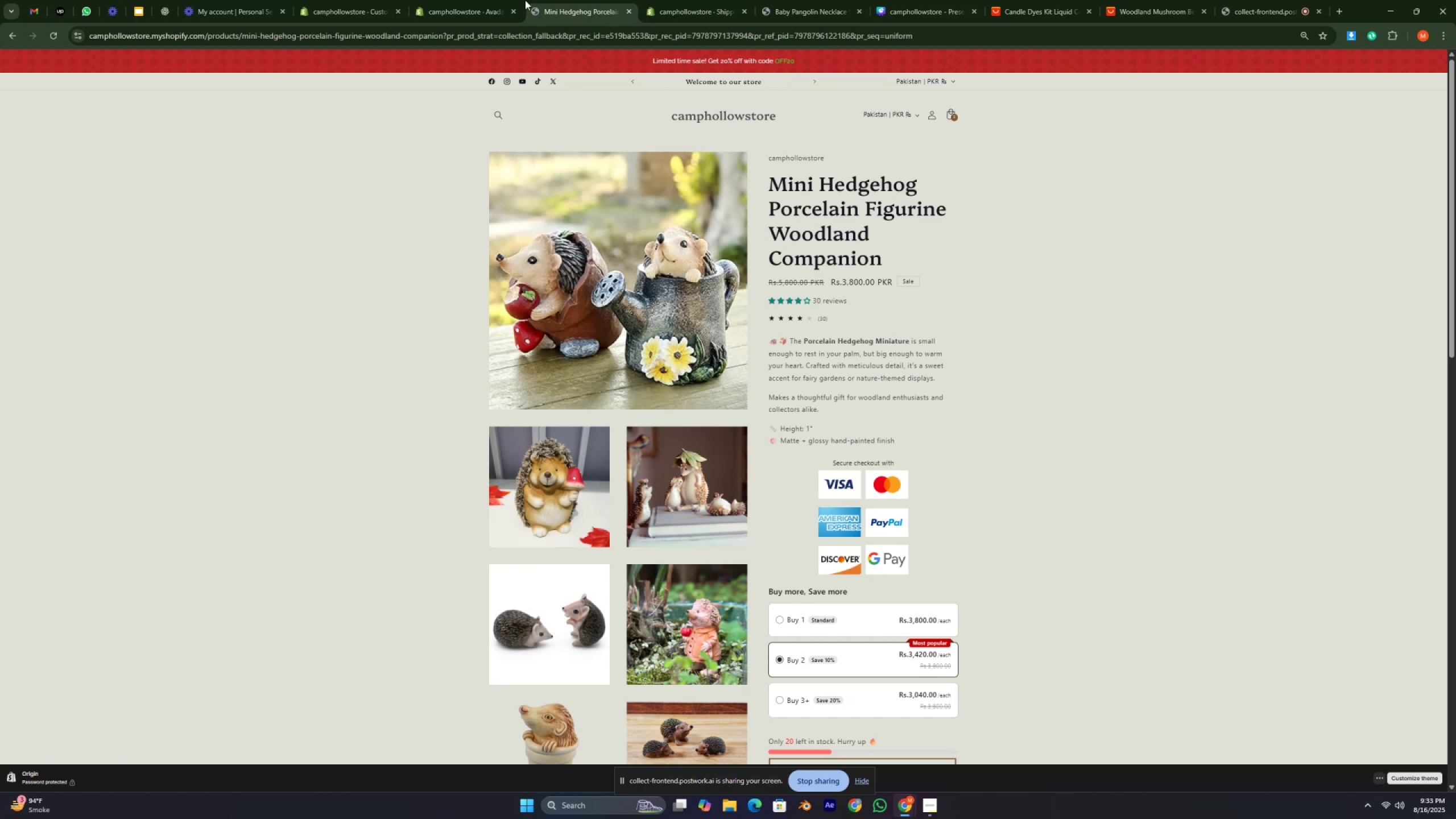 
left_click([476, 0])
 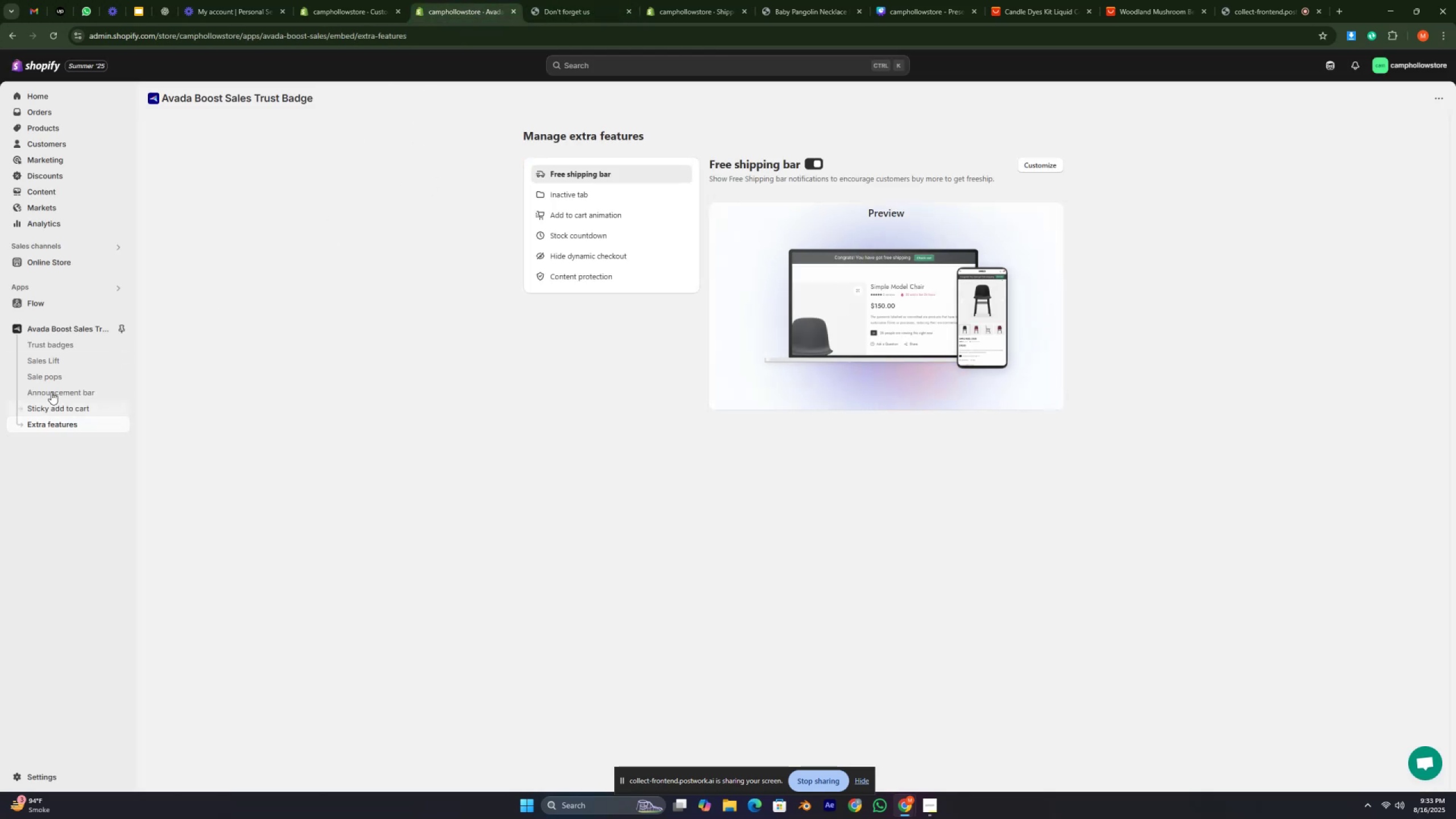 
left_click([71, 283])
 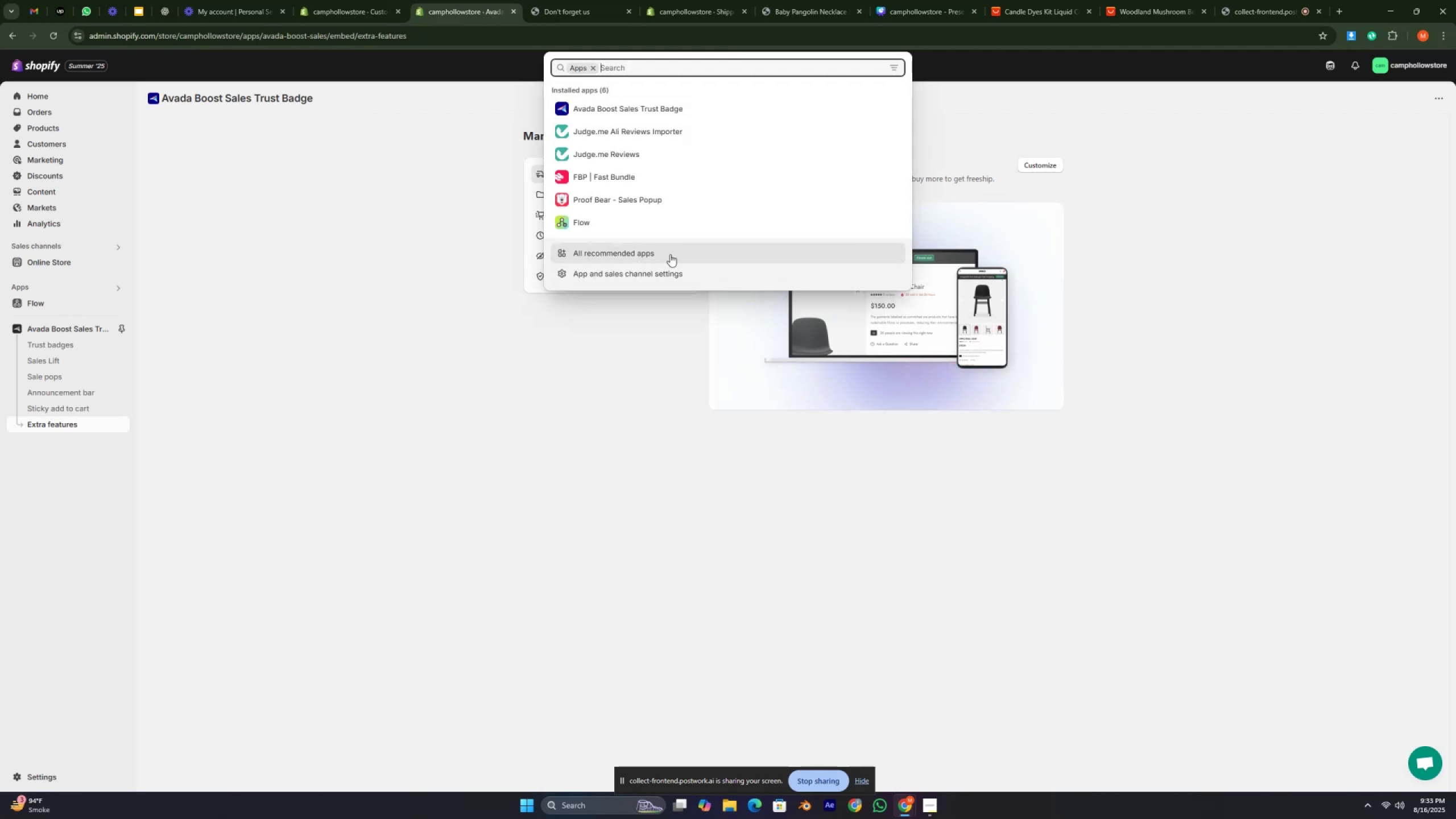 
right_click([651, 278])
 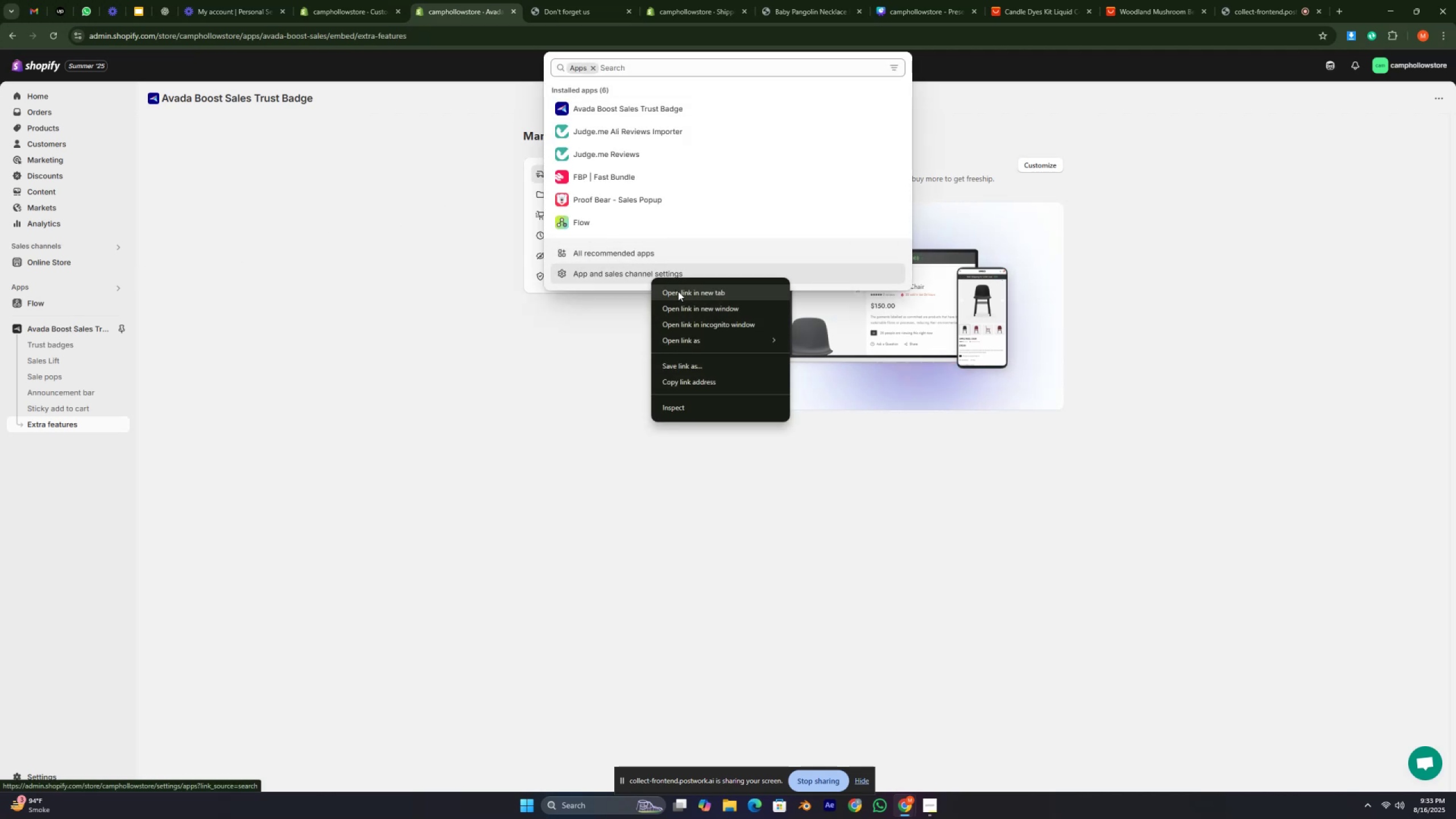 
left_click([678, 291])
 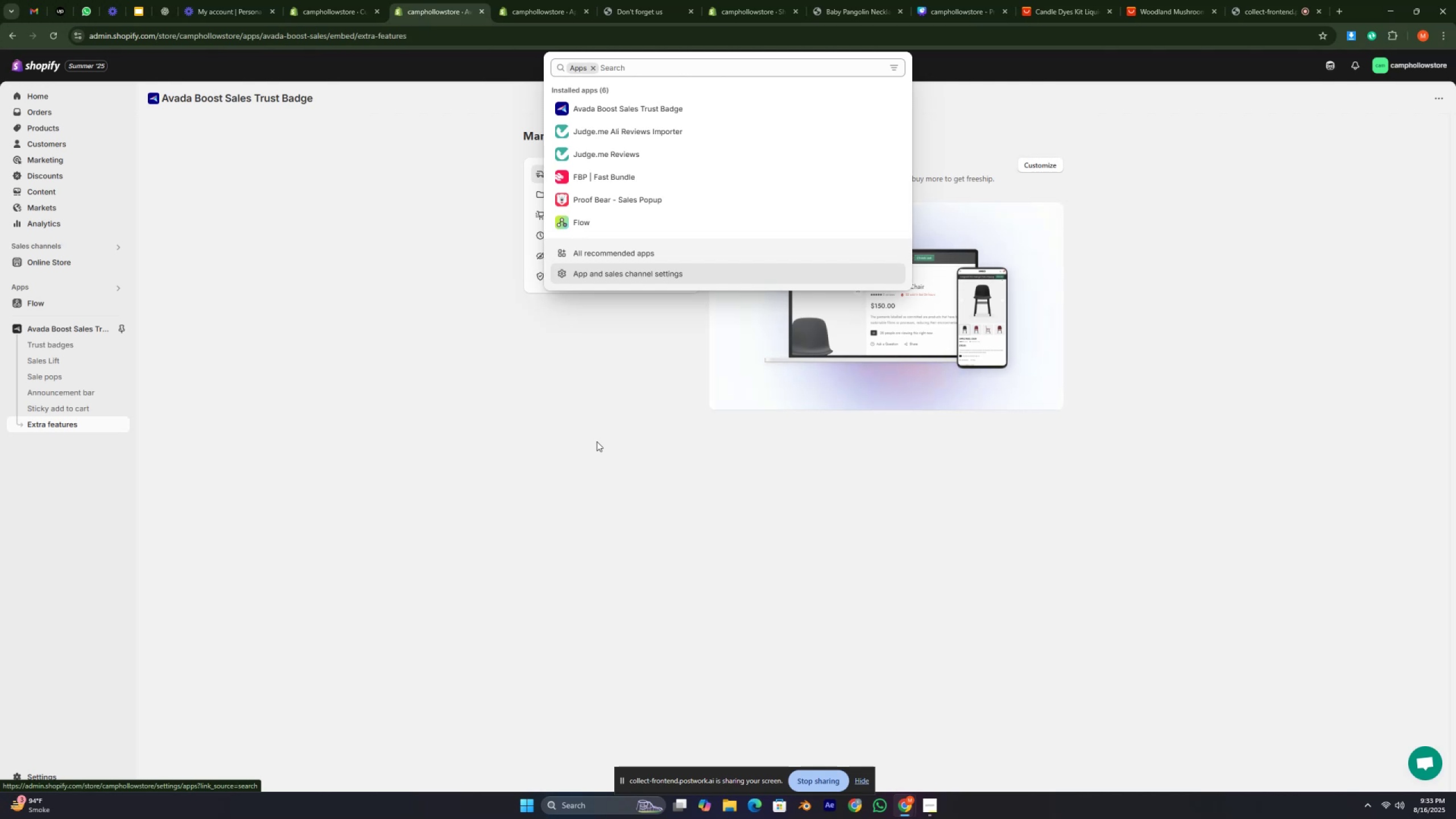 
wait(42.62)
 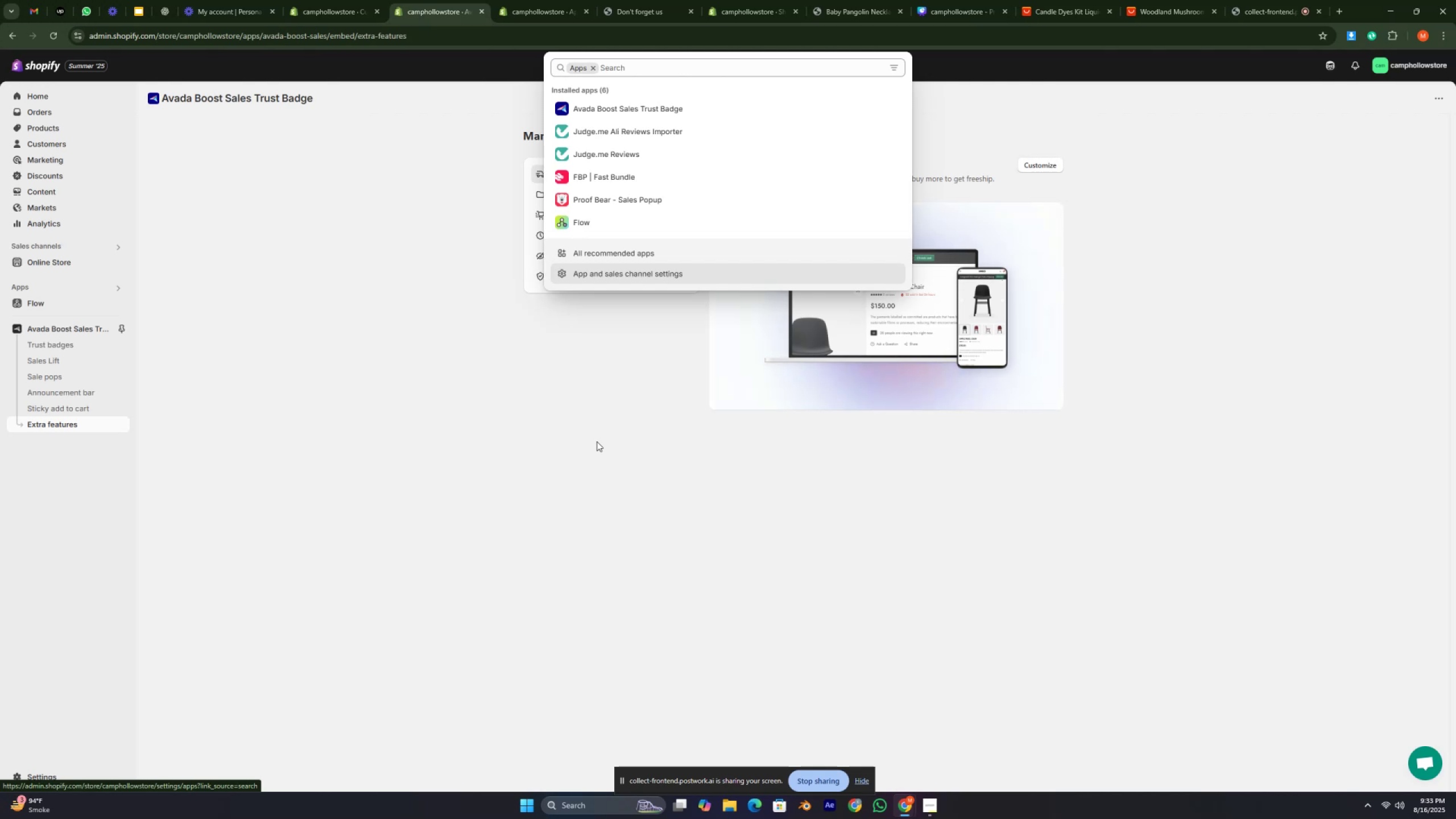 
left_click([519, 0])
 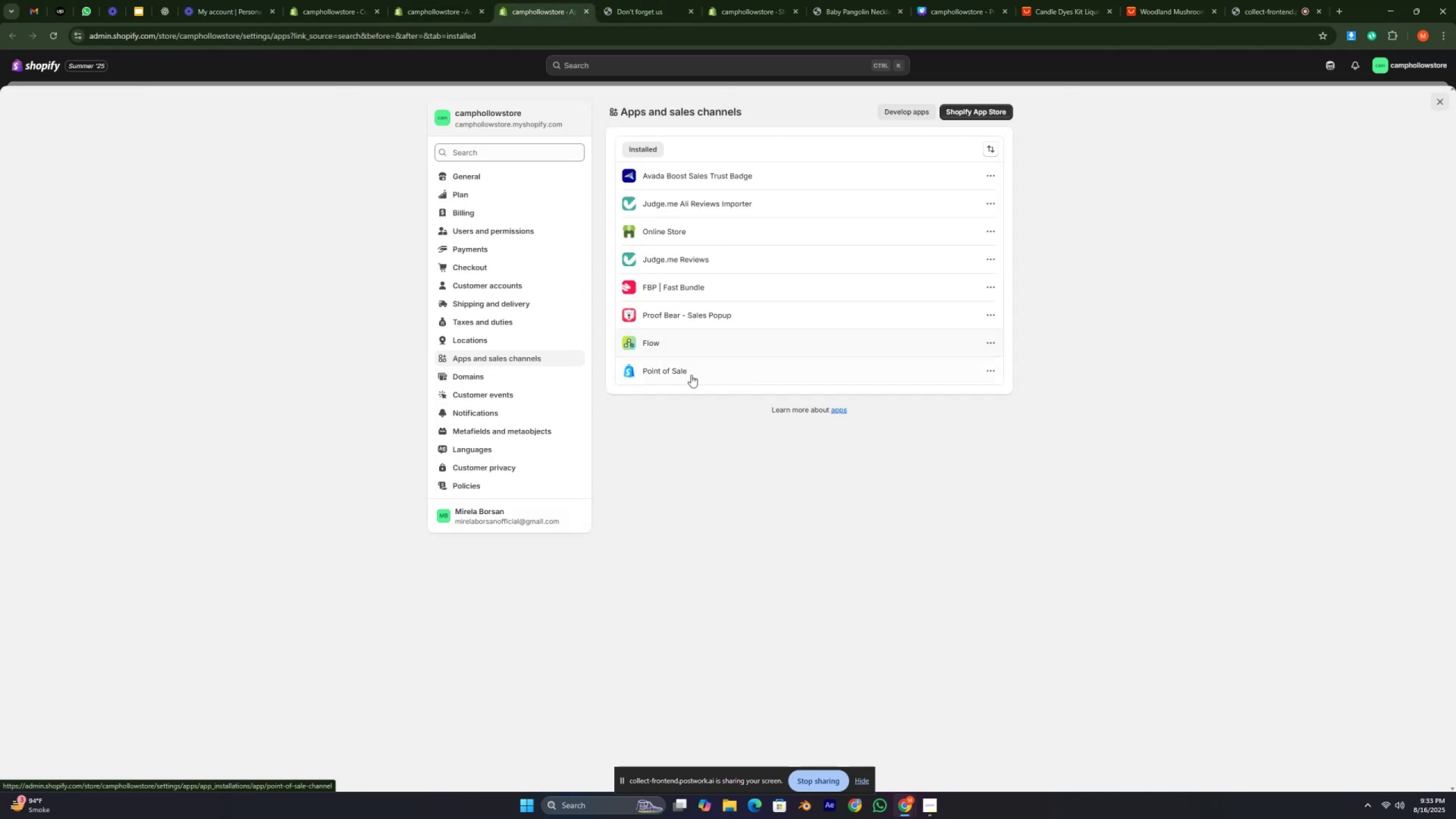 
double_click([688, 427])
 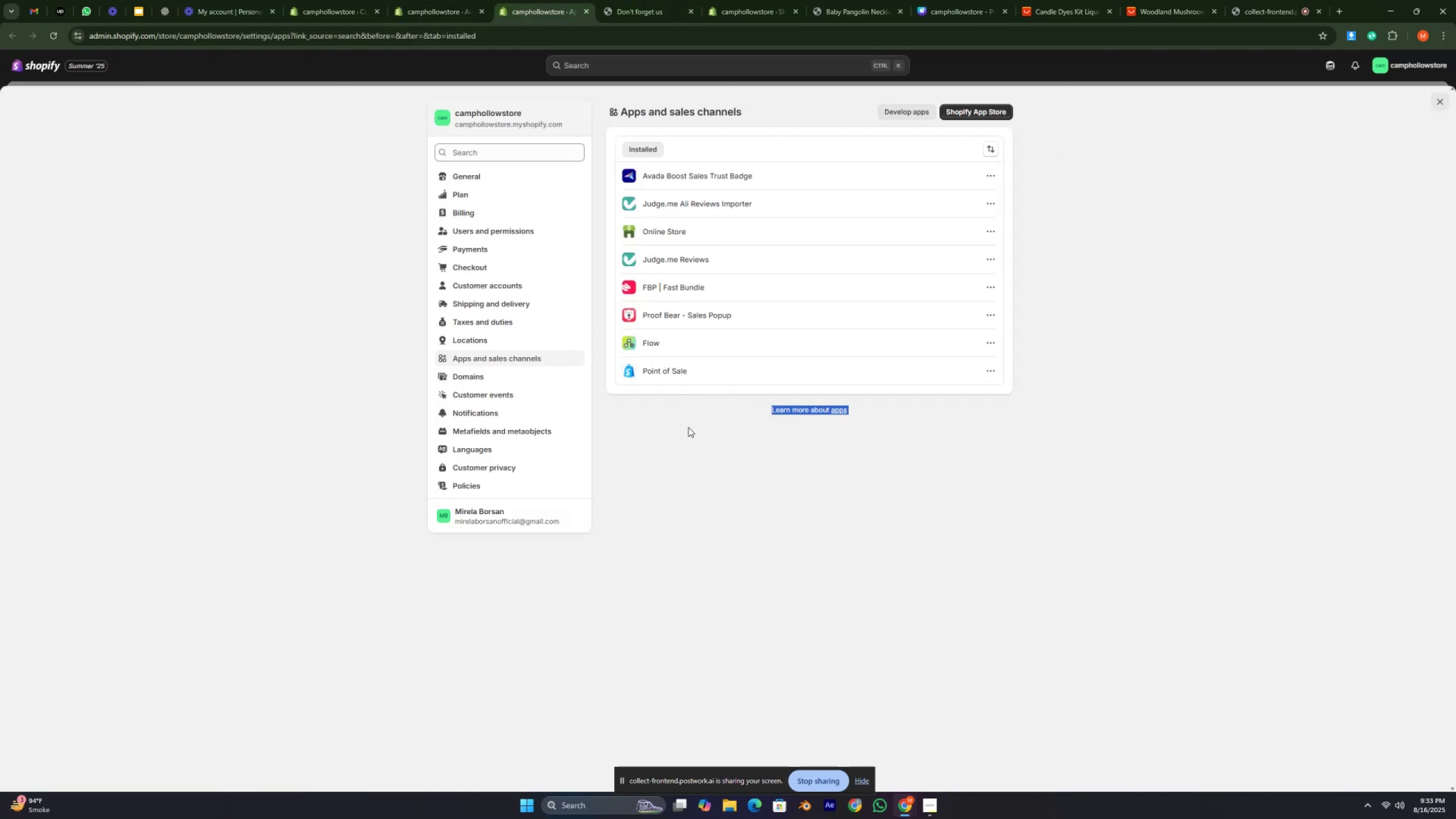 
triple_click([688, 427])
 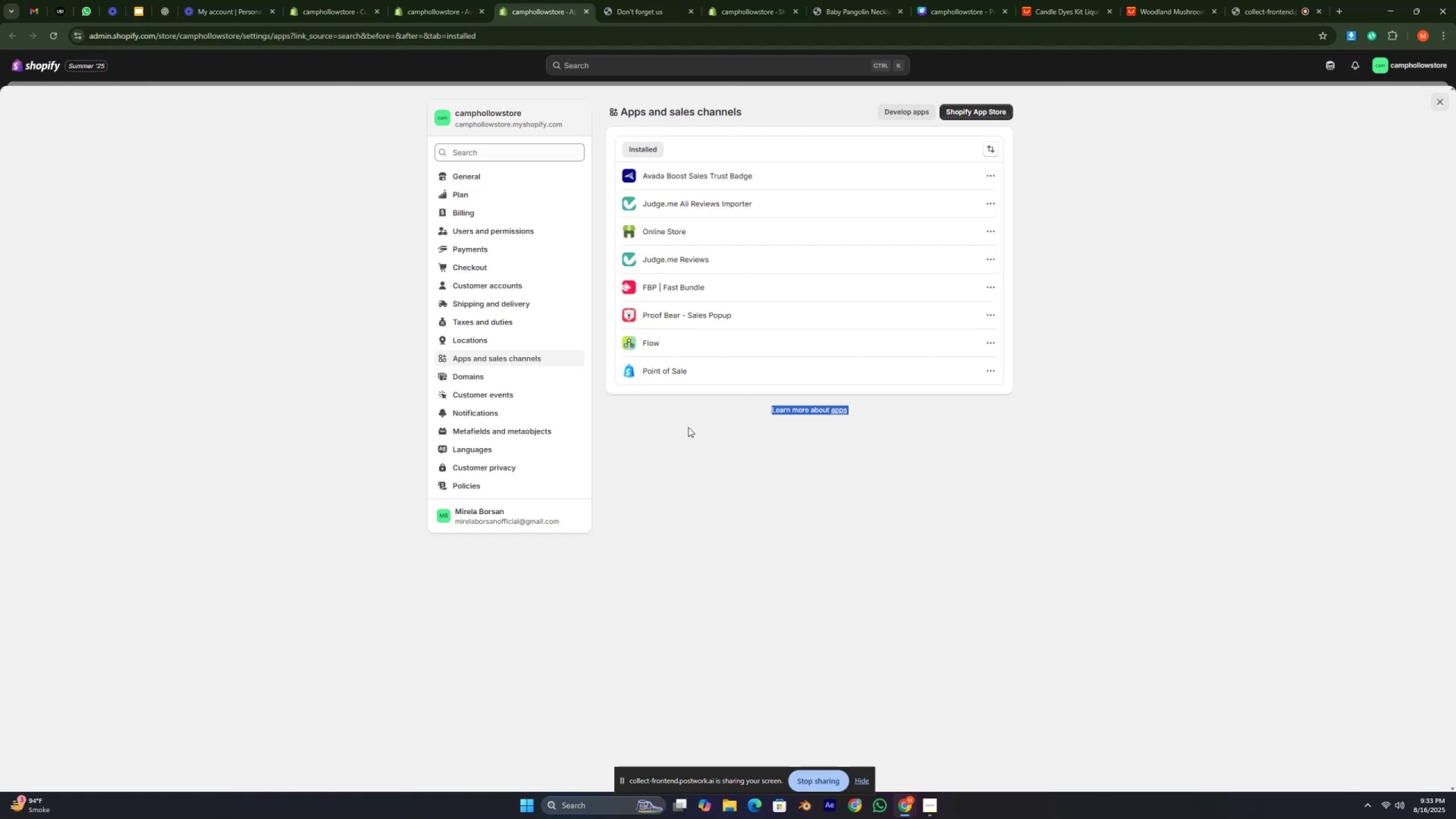 
left_click([688, 427])
 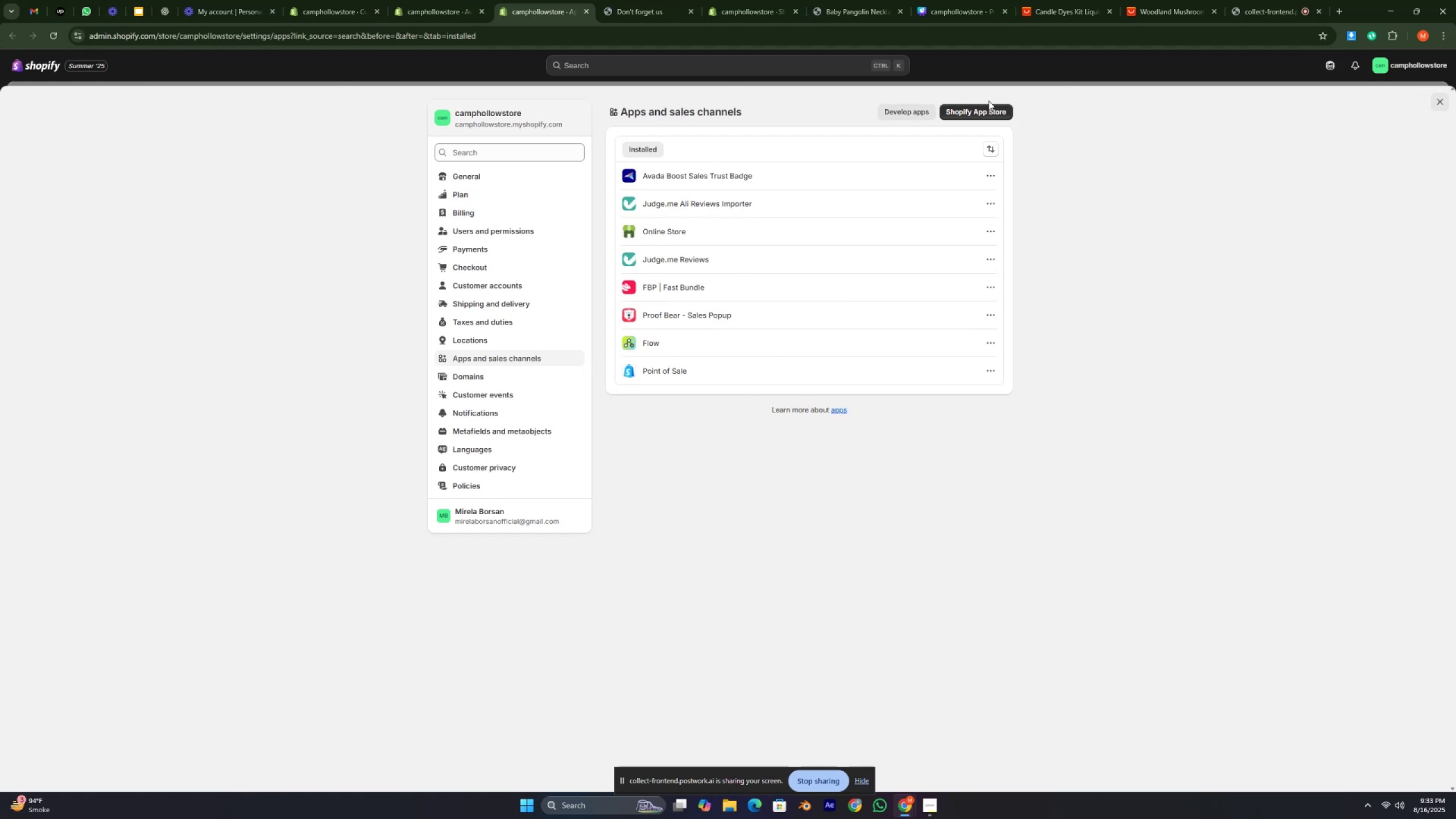 
left_click([978, 118])
 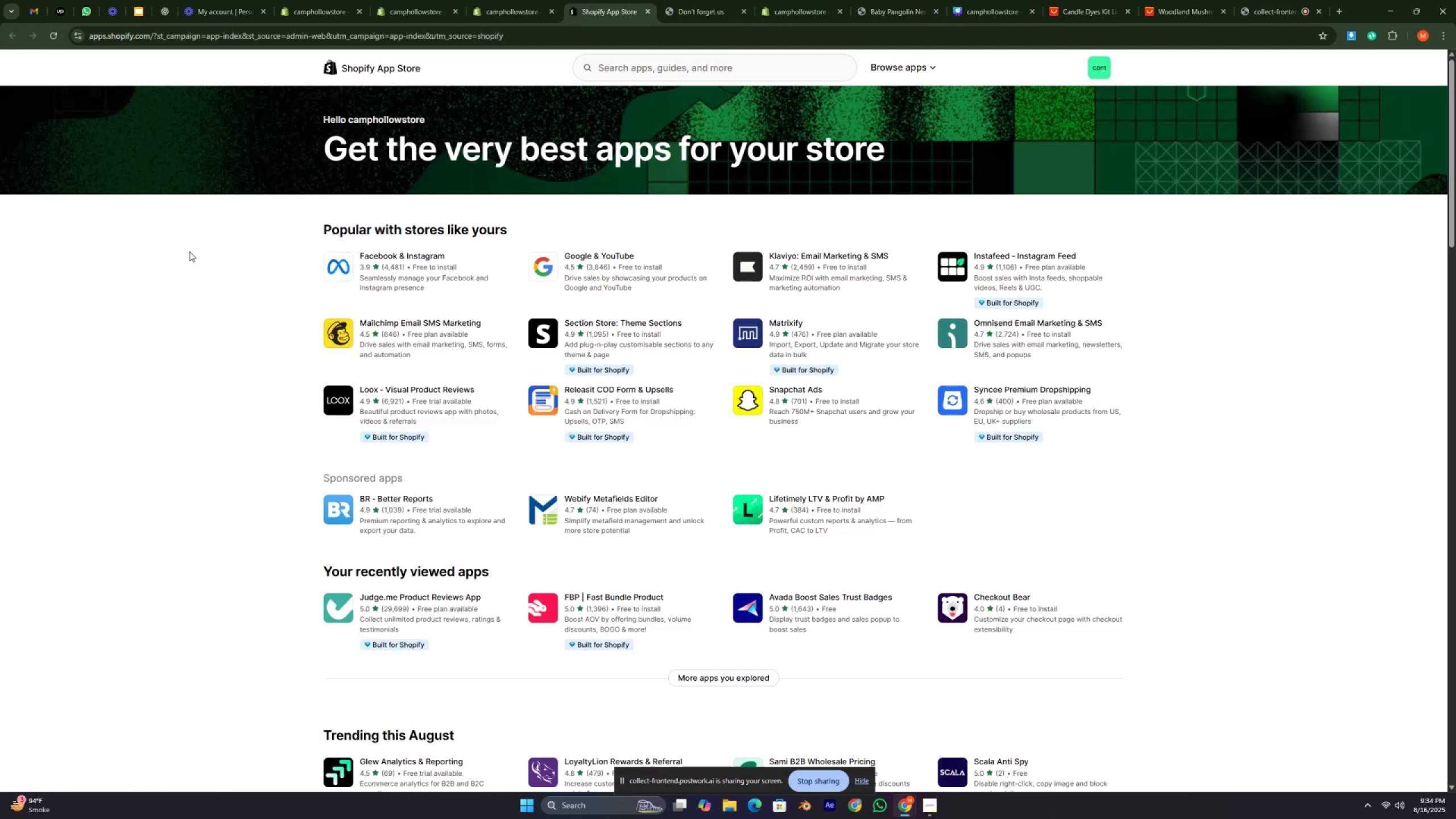 
double_click([291, 211])
 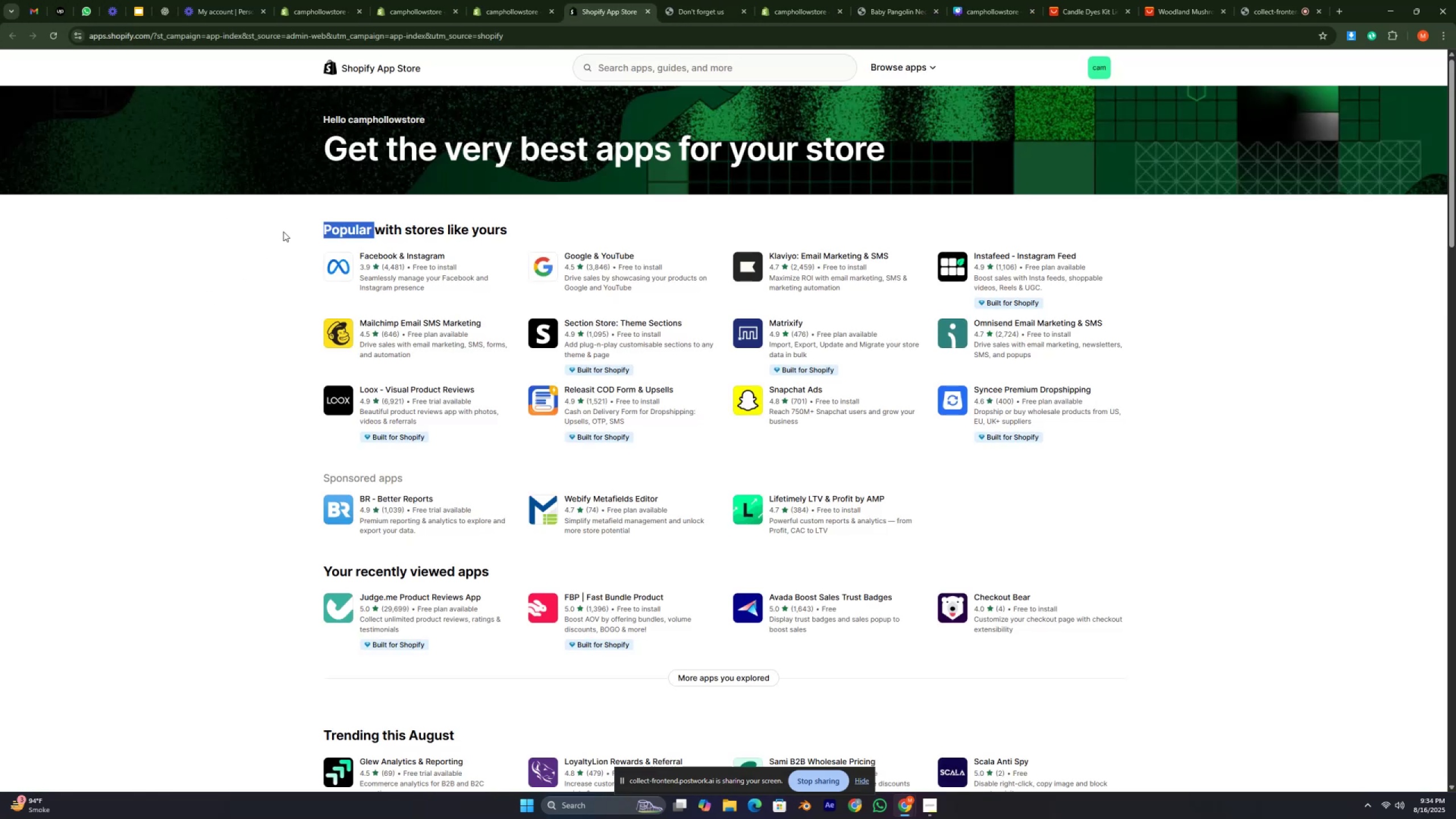 
left_click([283, 231])
 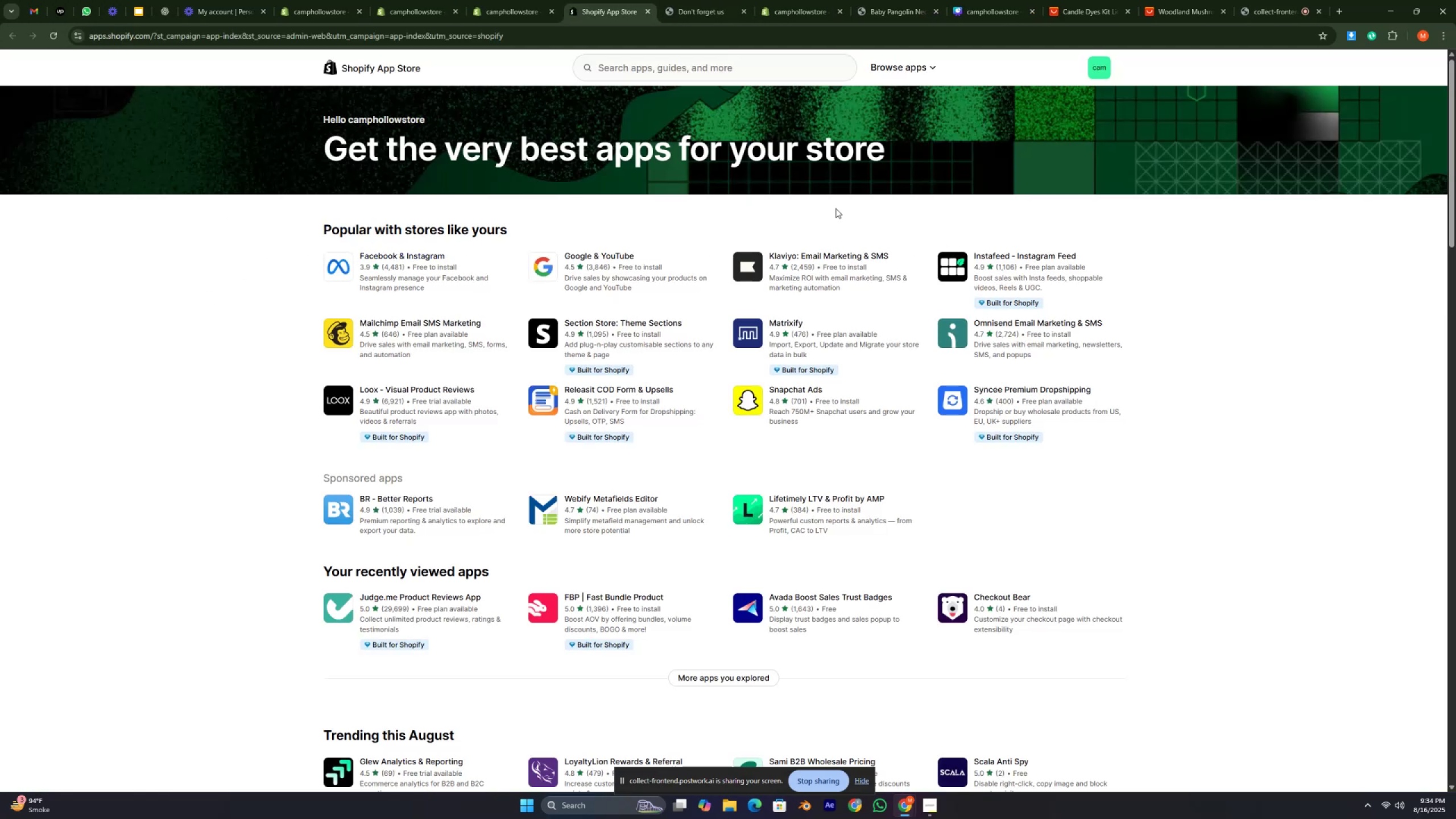 
double_click([1256, 235])
 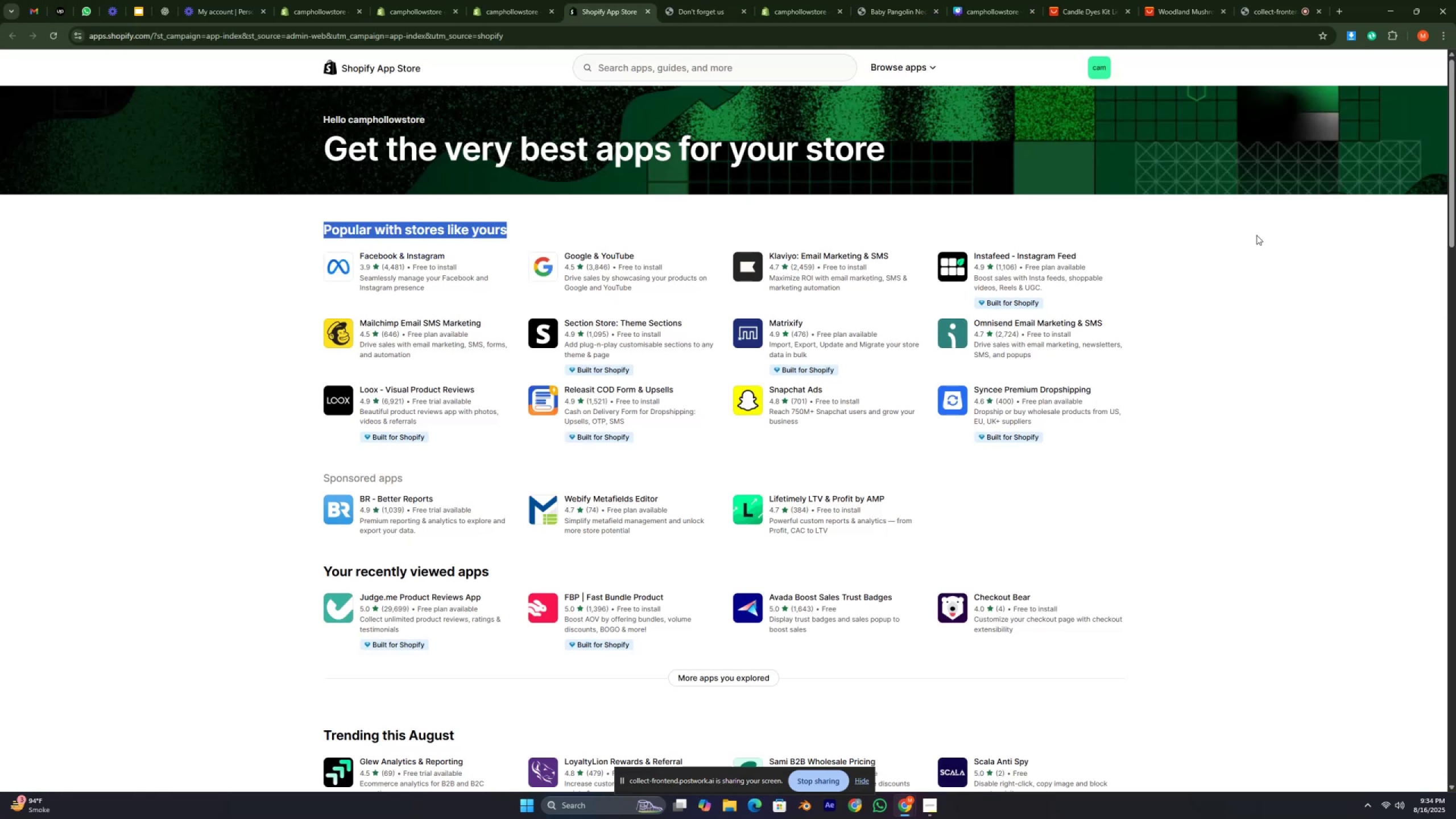 
triple_click([1256, 235])
 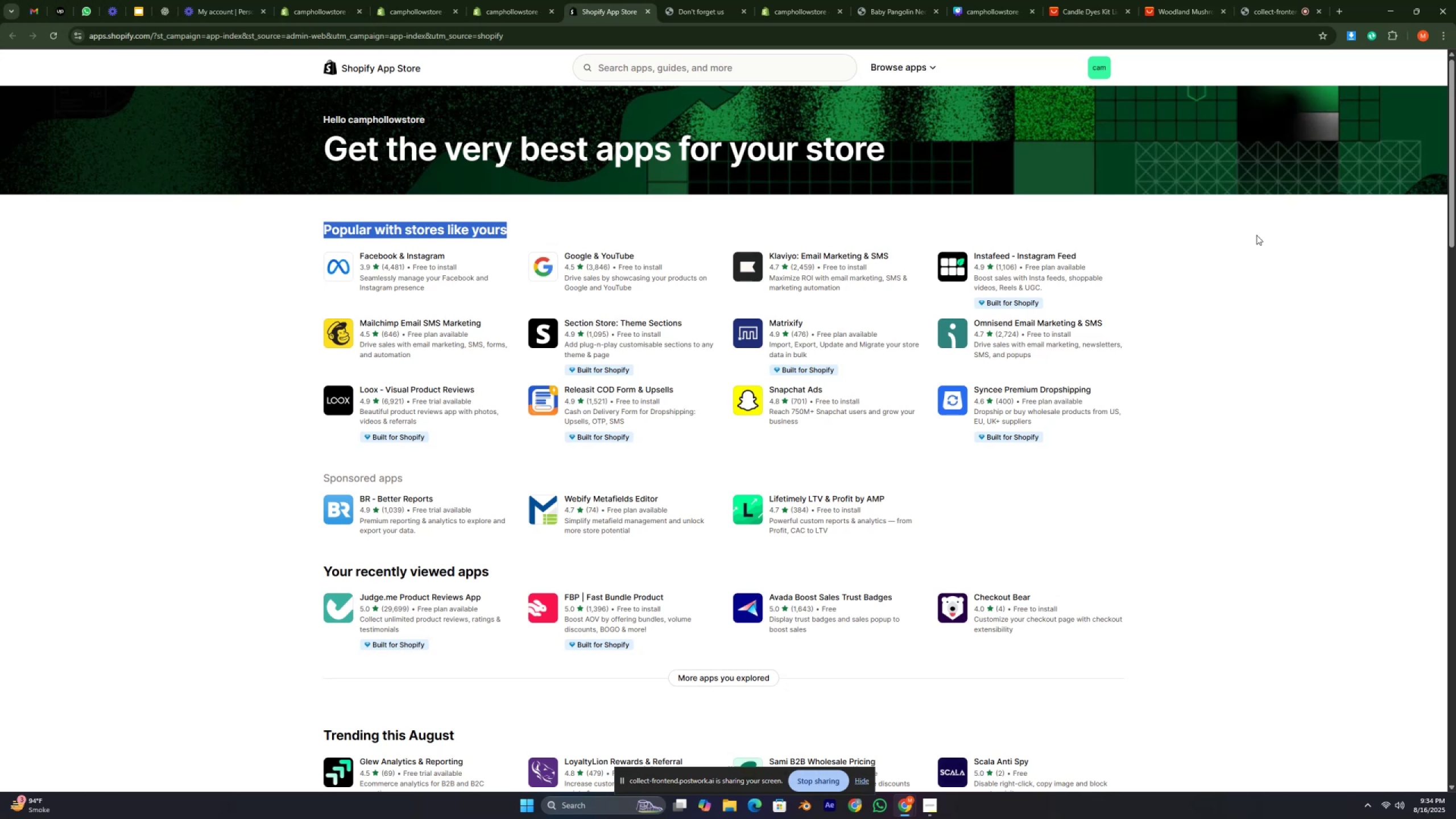 
left_click([1256, 235])
 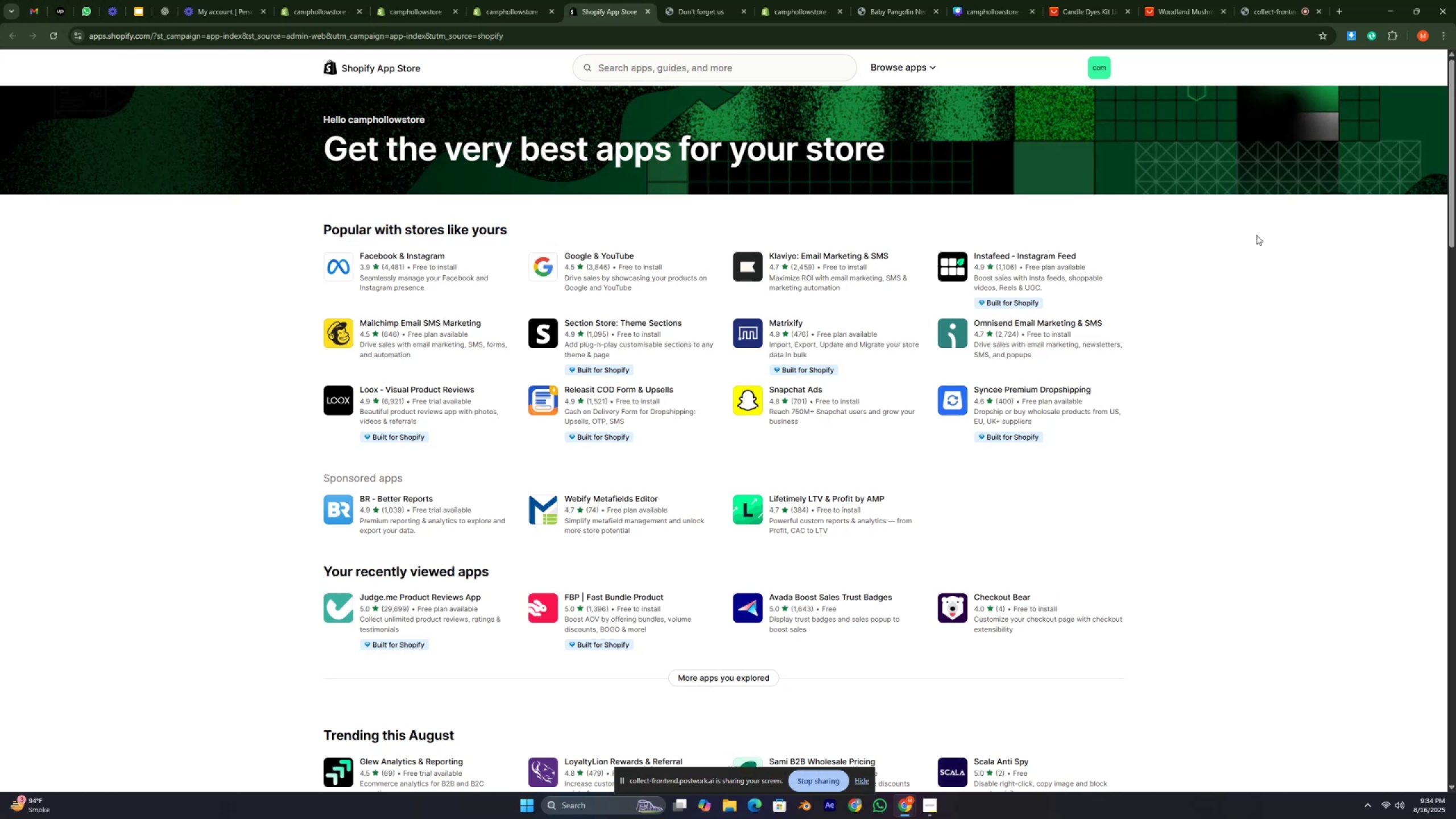 
double_click([1256, 235])
 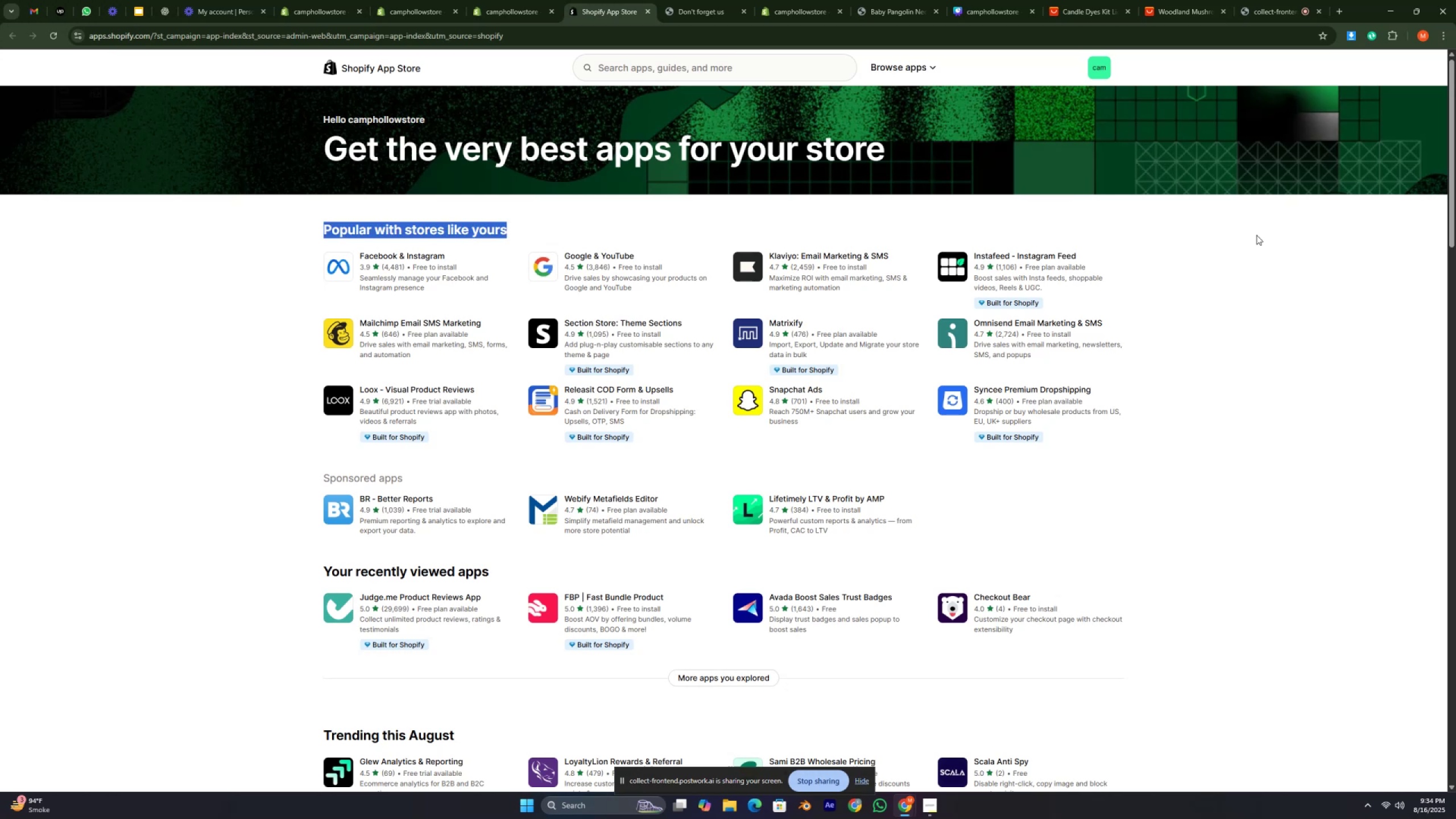 
triple_click([1256, 235])
 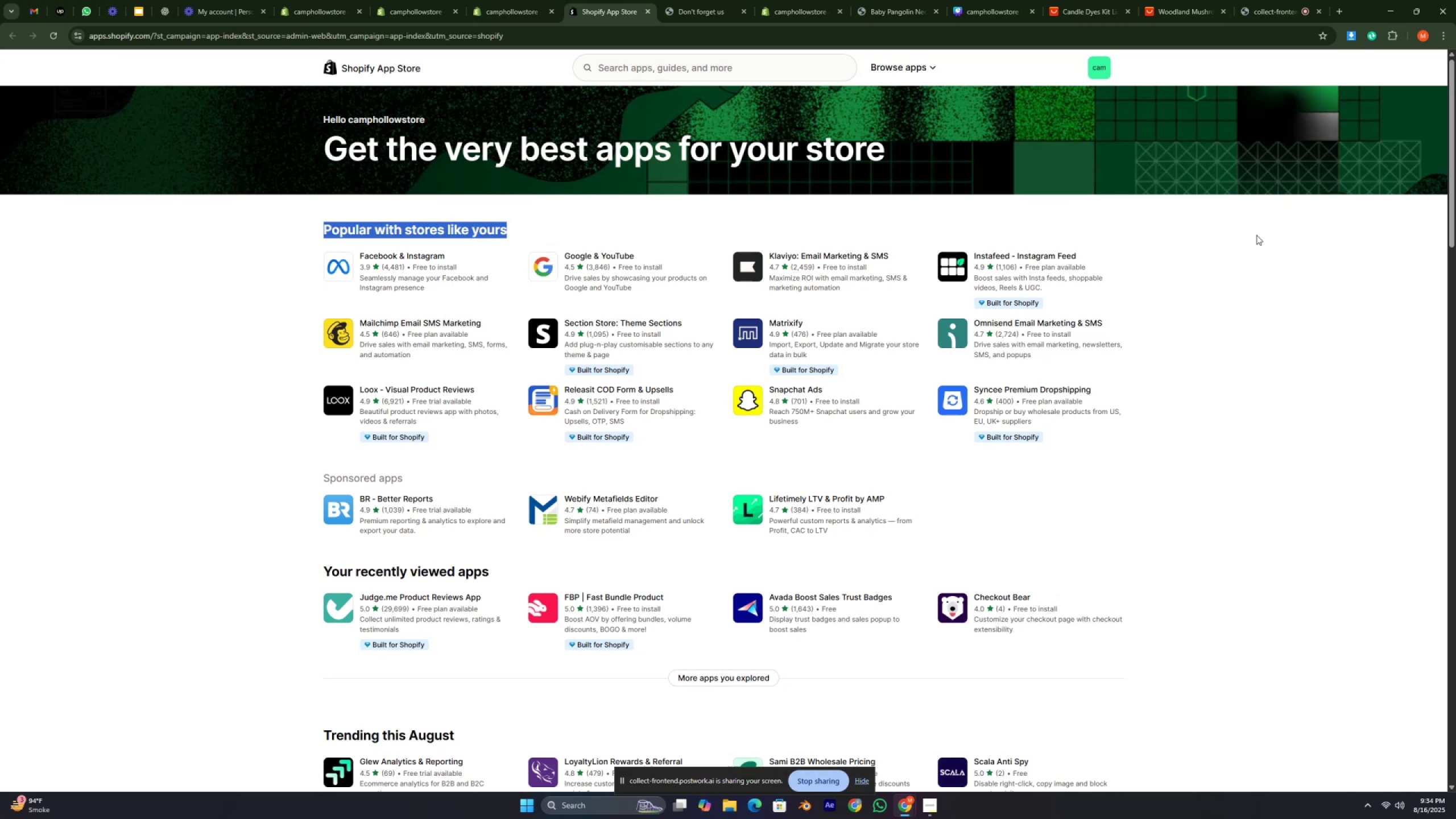 
triple_click([1256, 235])
 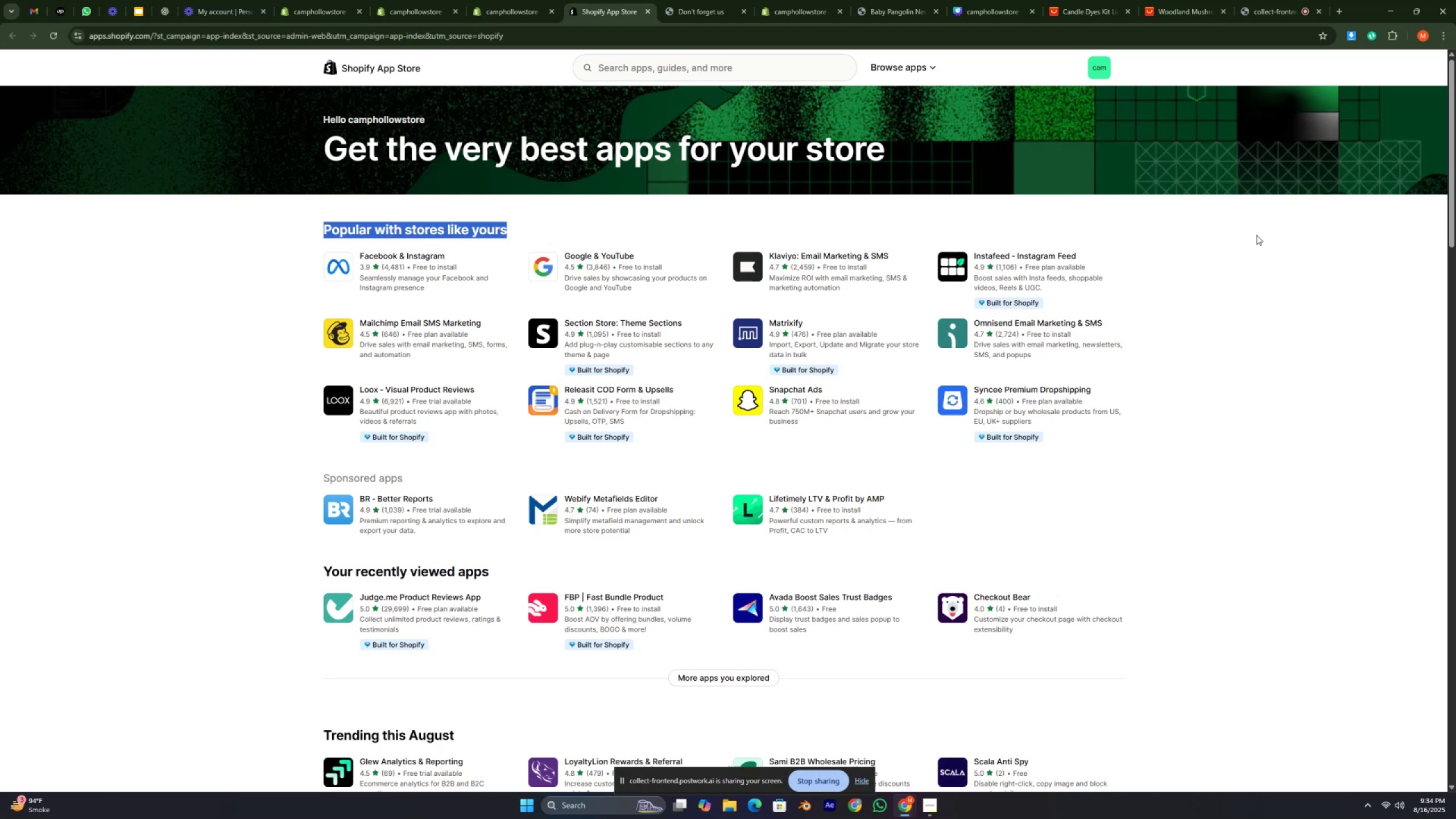 
left_click([1256, 235])
 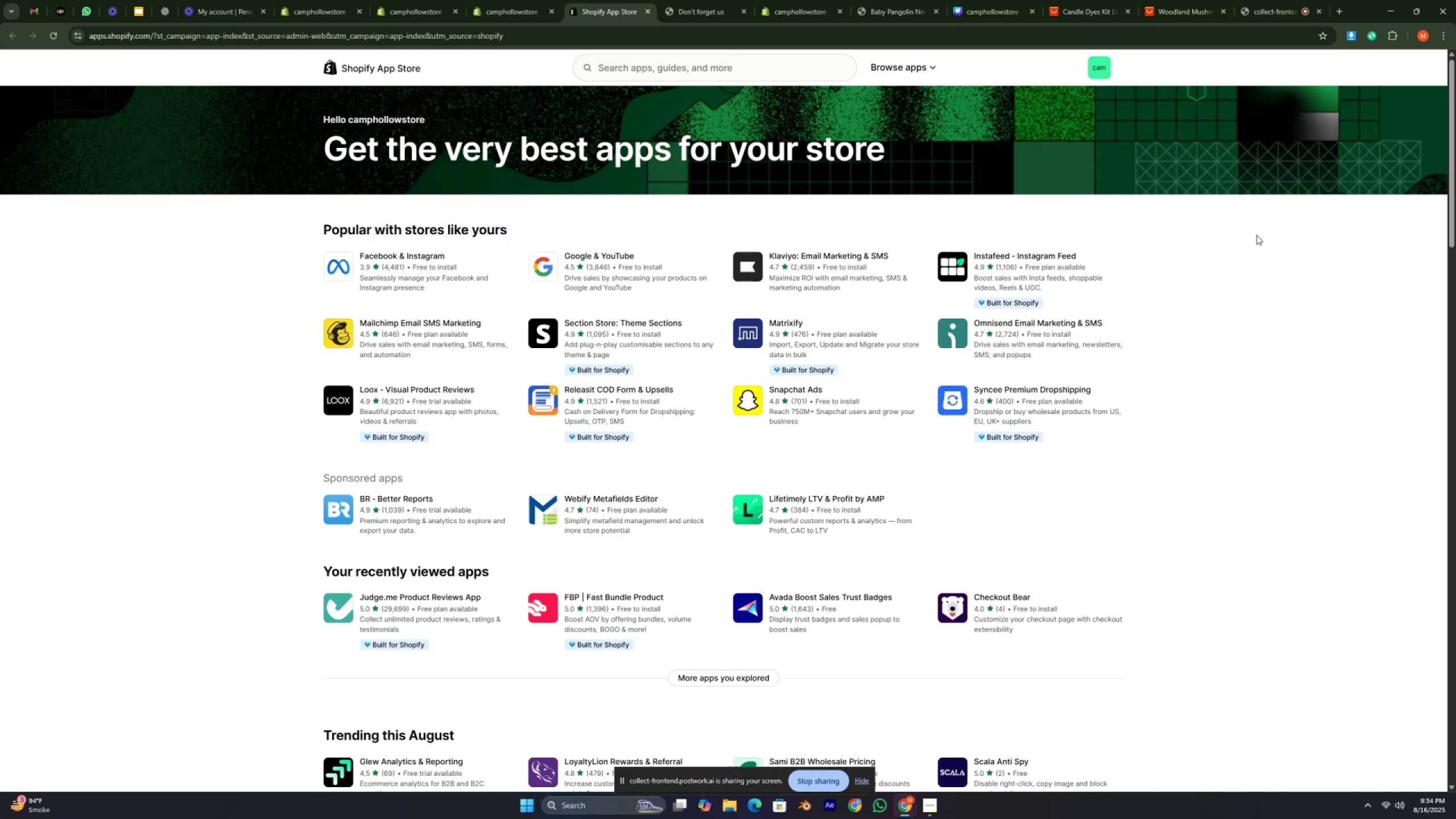 
left_click([1256, 235])
 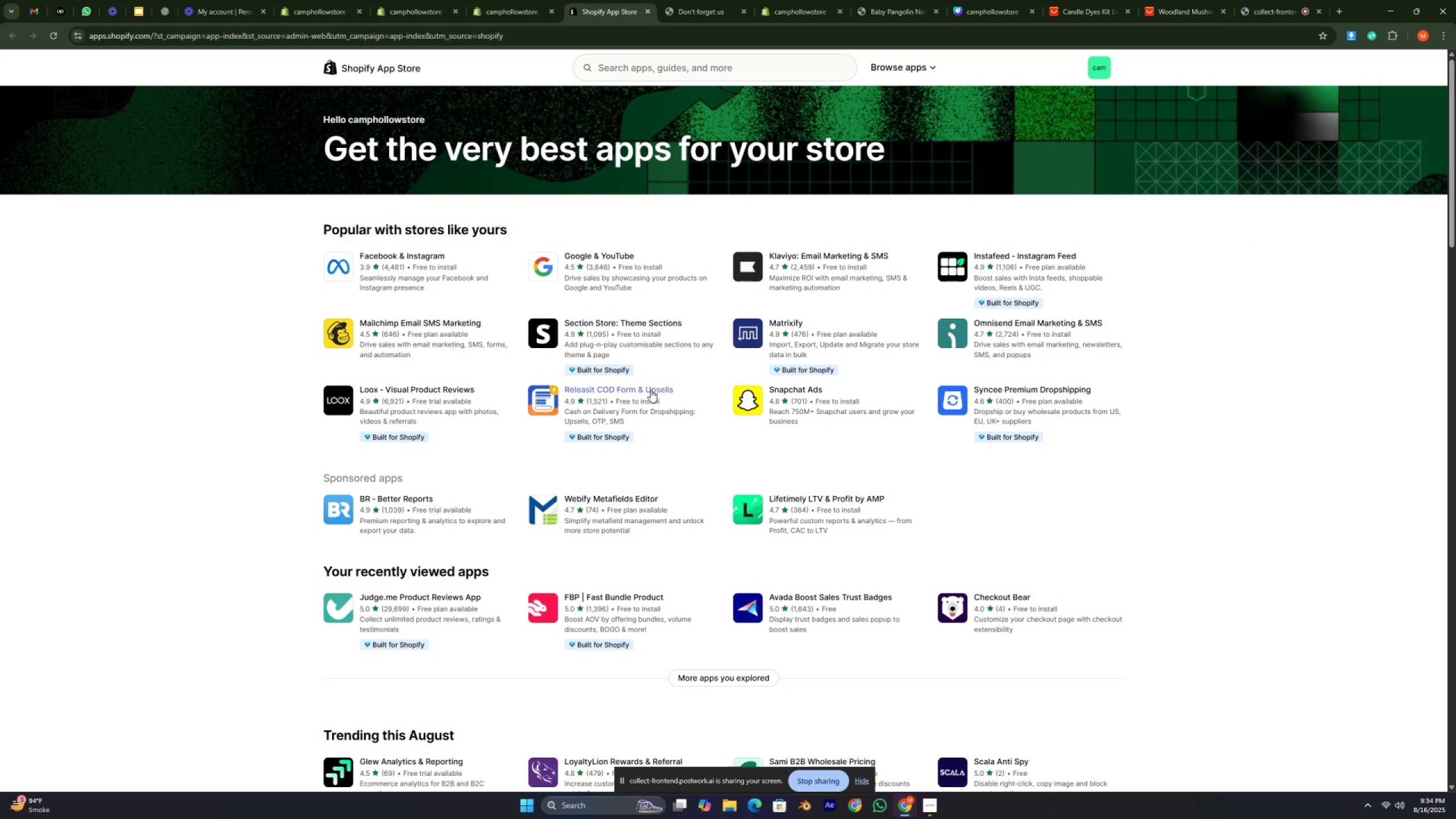 
wait(6.14)
 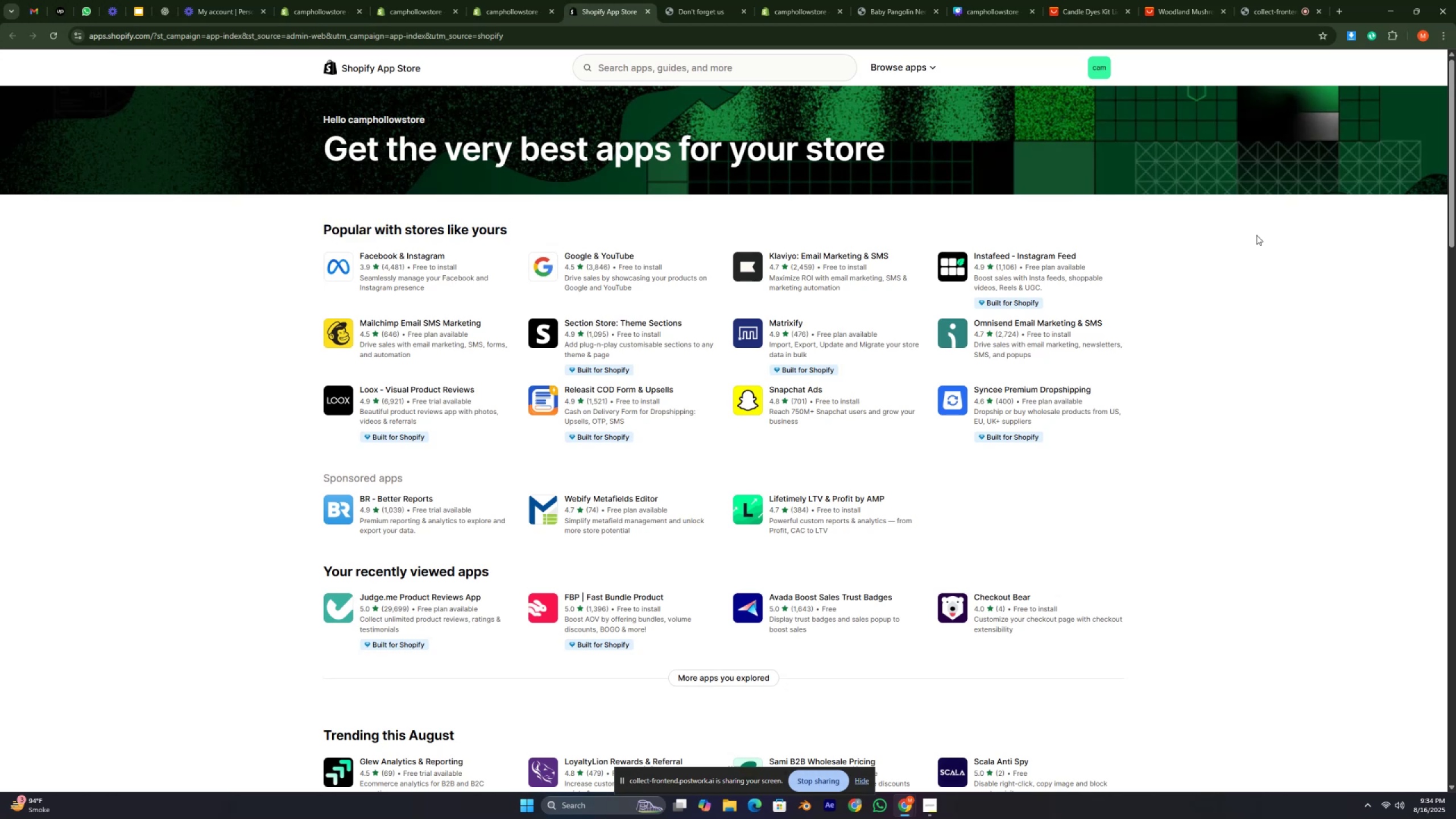 
scroll: coordinate [1232, 301], scroll_direction: down, amount: 3.0
 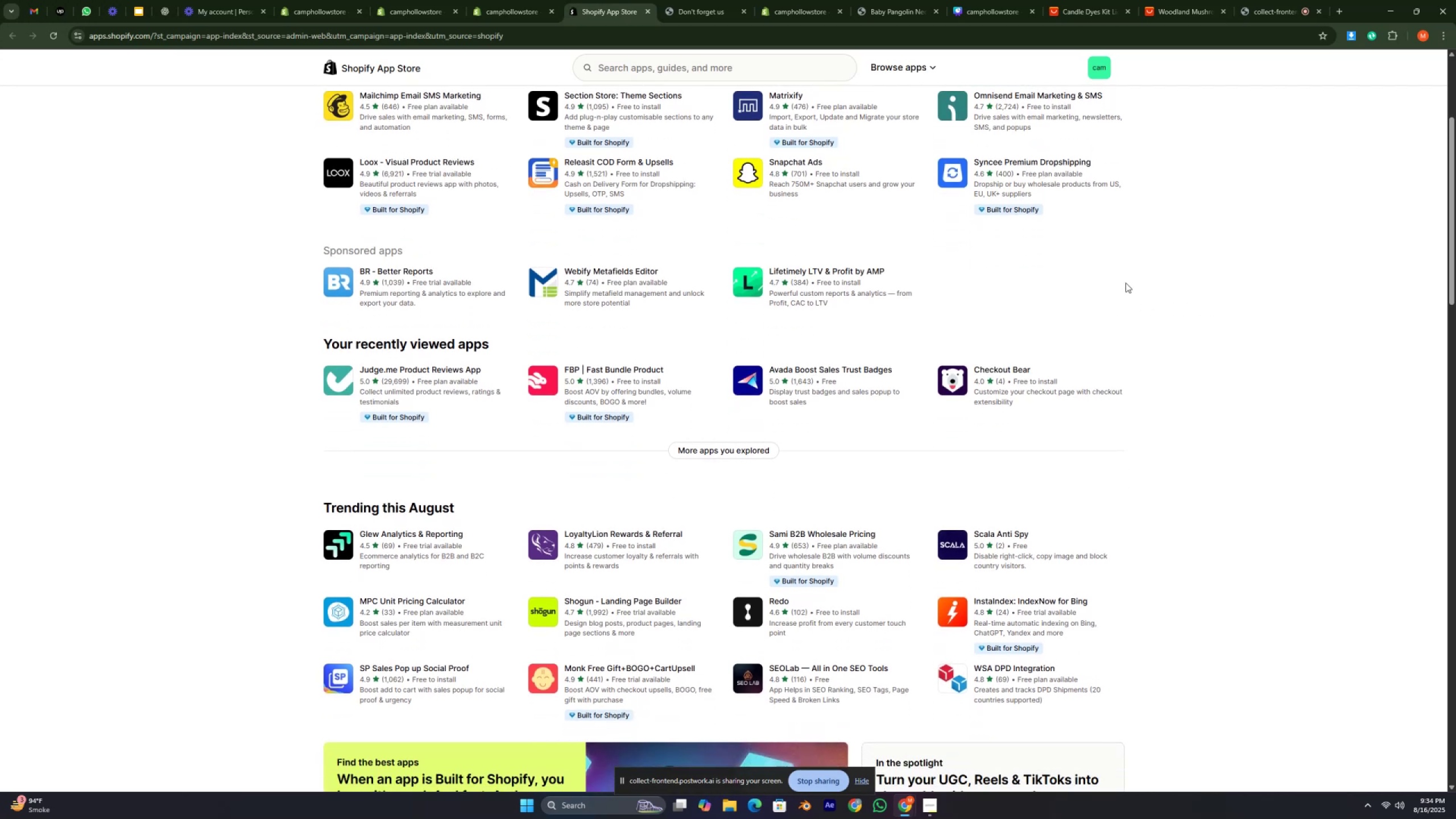 
double_click([1272, 295])
 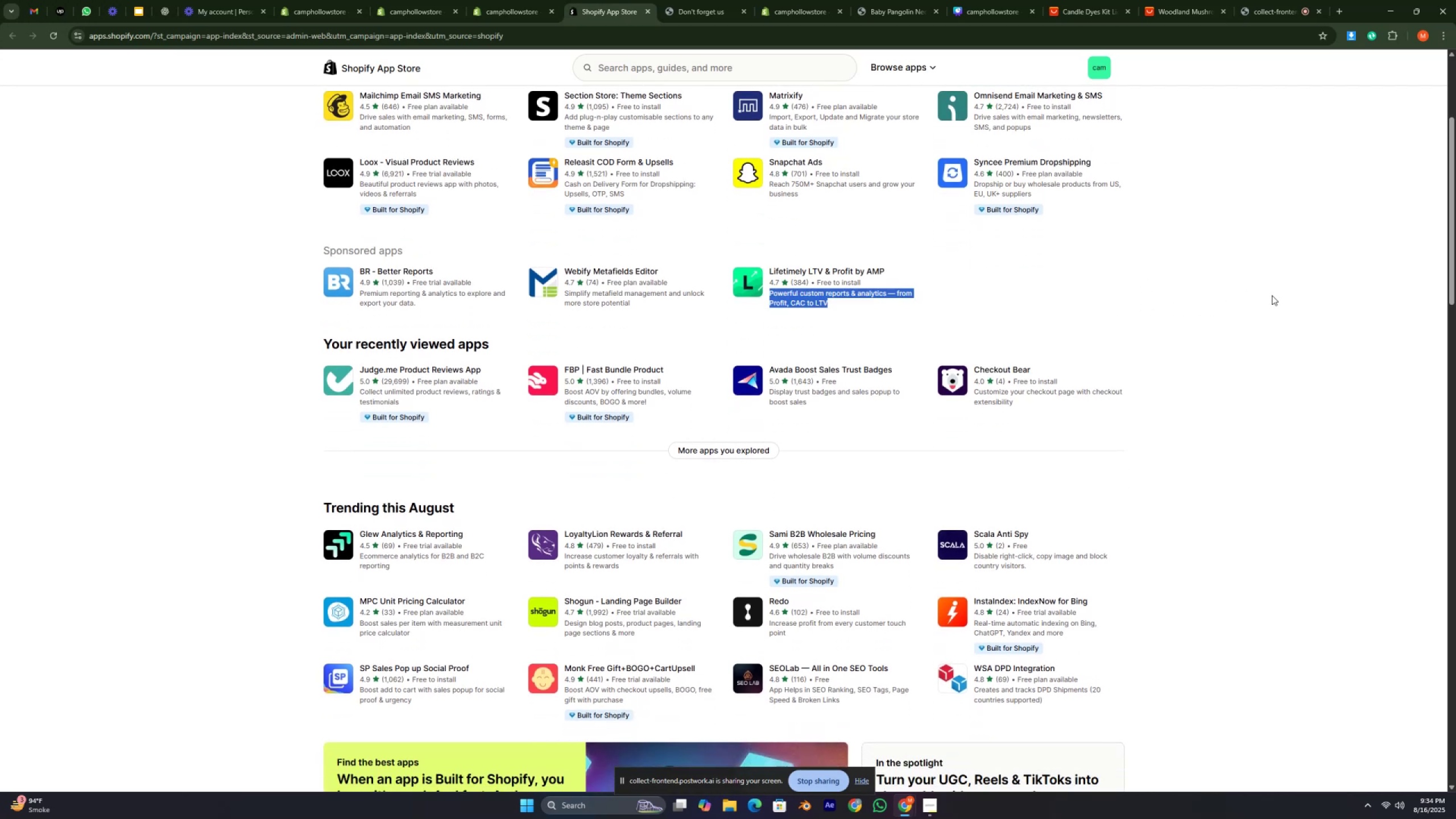 
triple_click([1272, 295])
 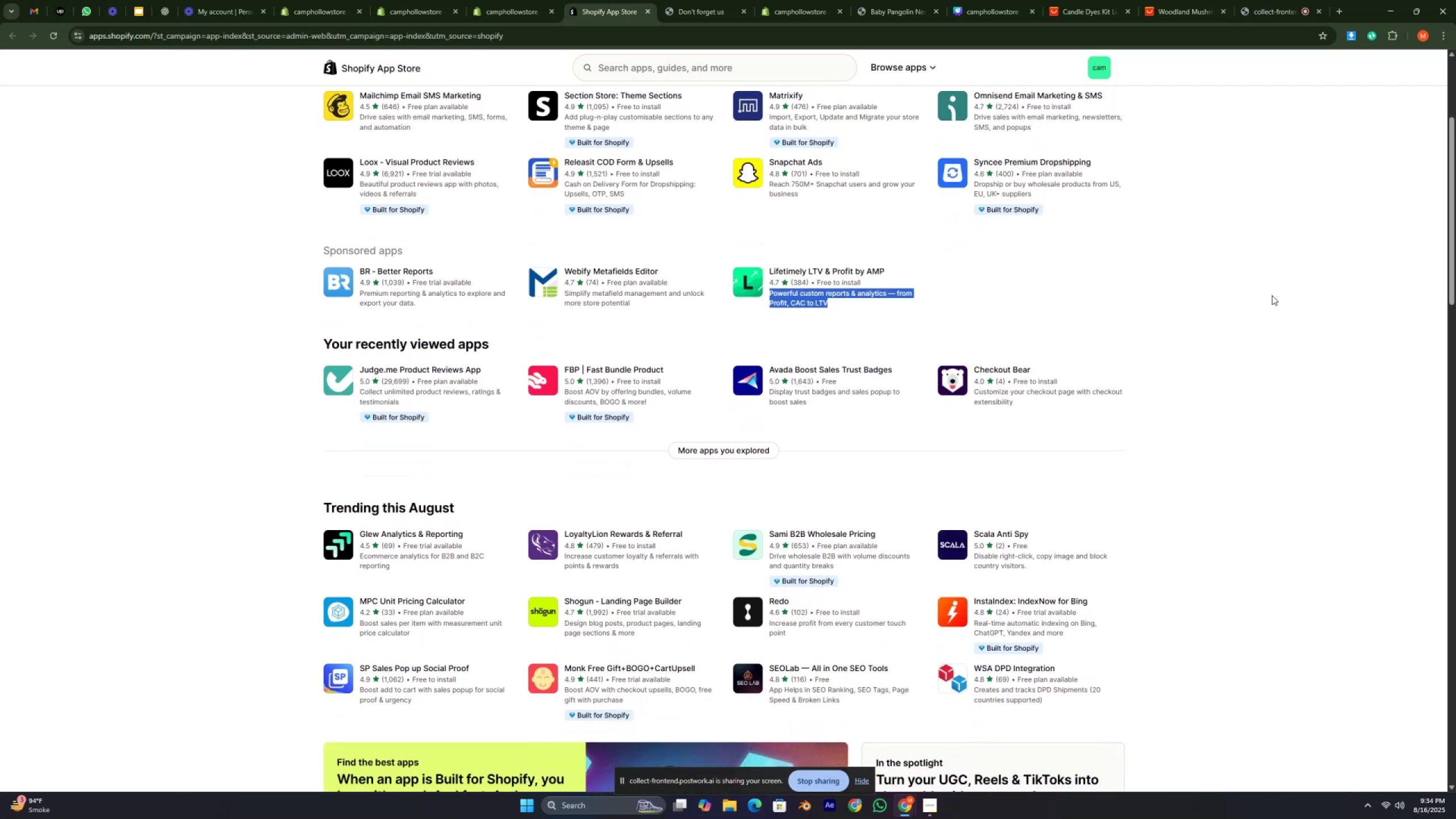 
left_click([1272, 295])
 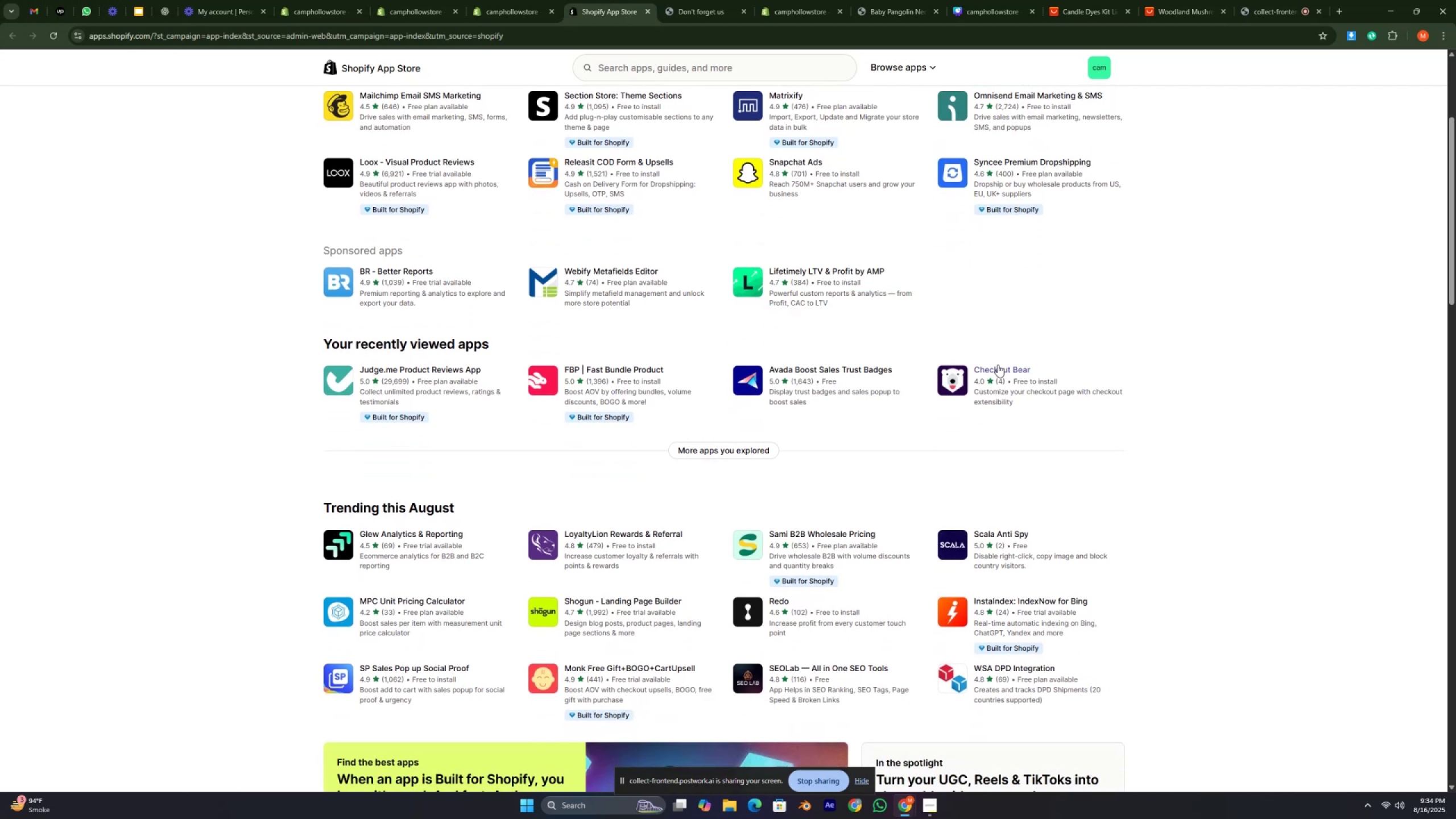 
right_click([992, 367])
 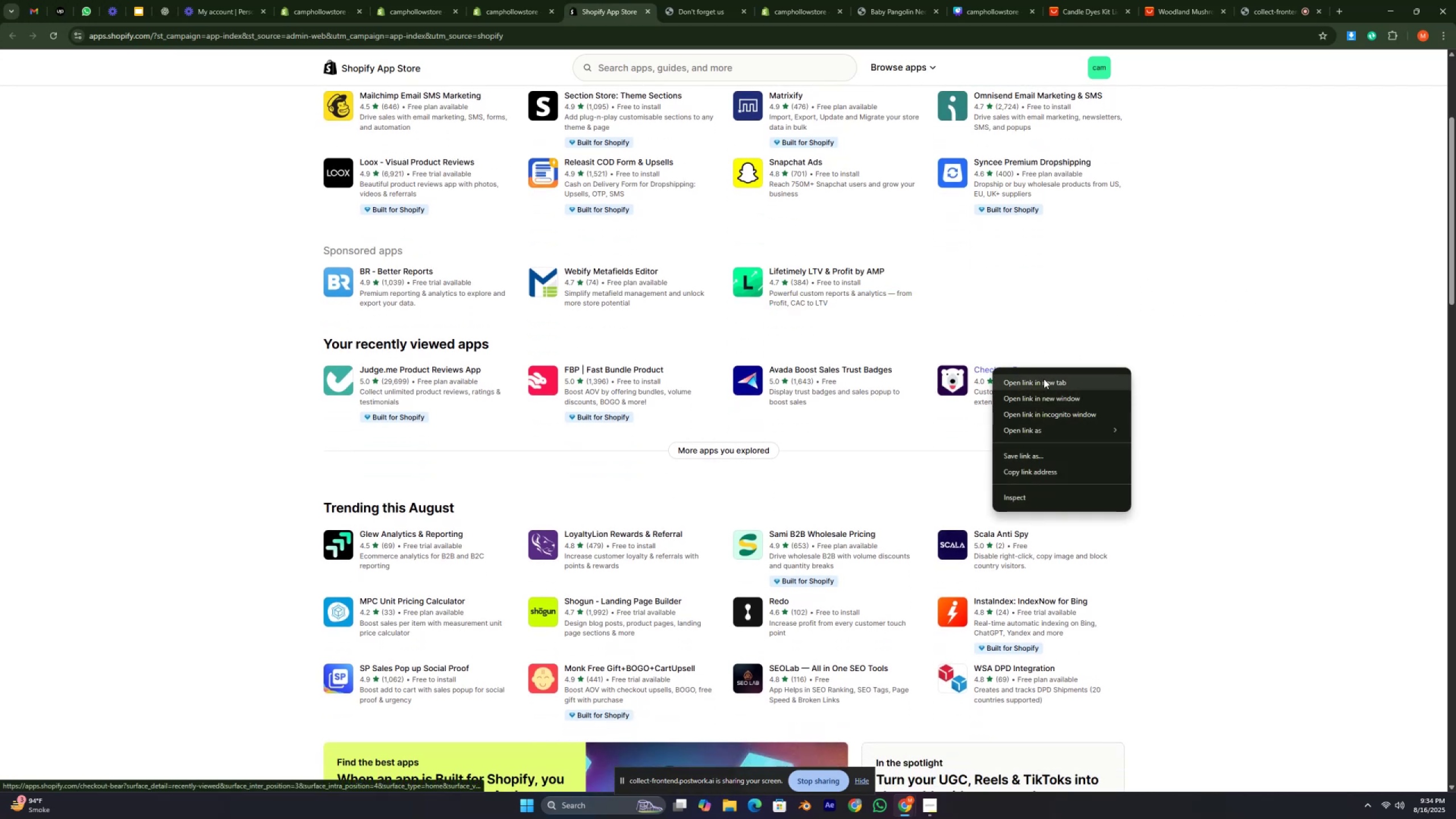 
left_click([1046, 379])
 